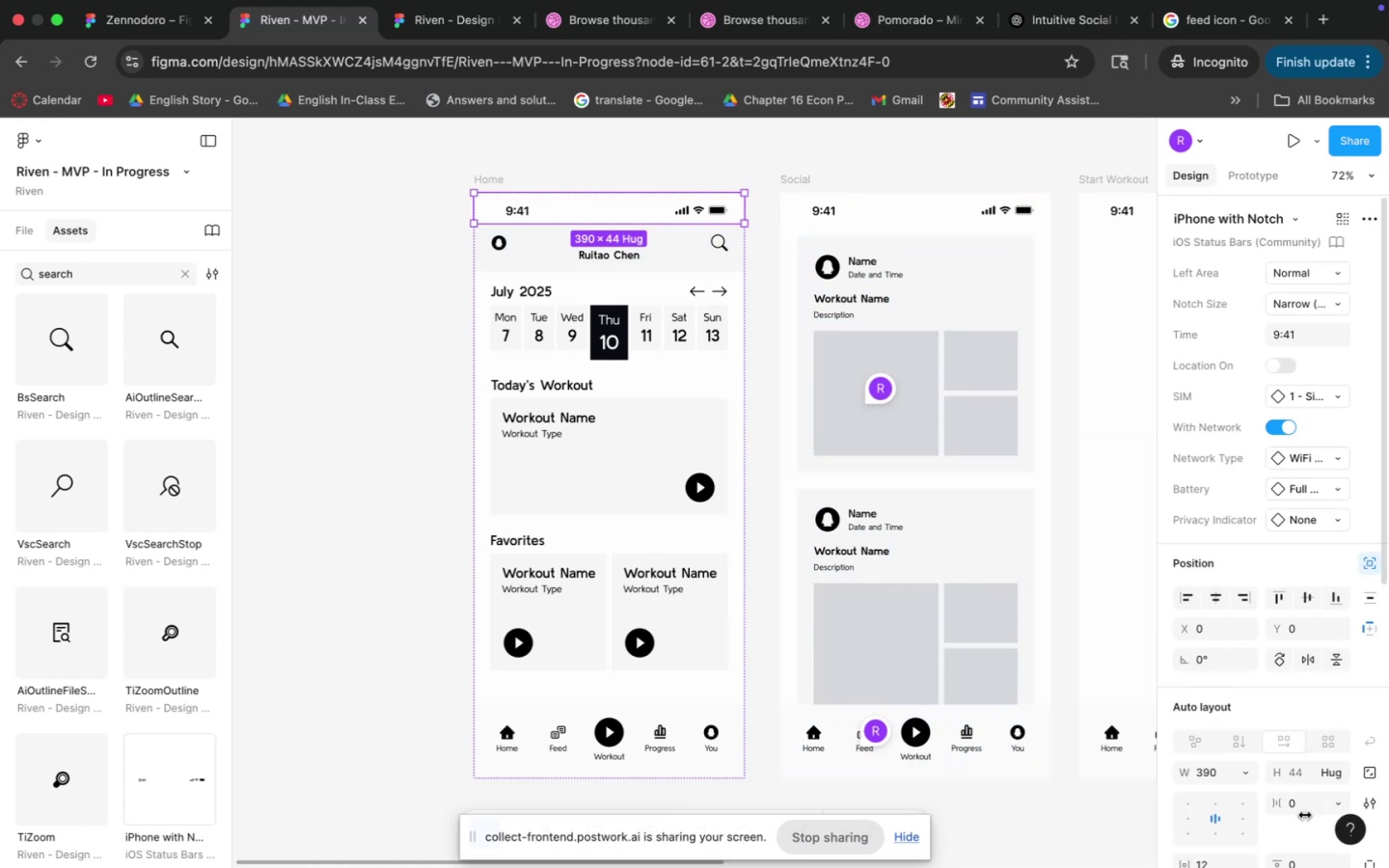 
scroll: coordinate [1237, 750], scroll_direction: down, amount: 14.0
 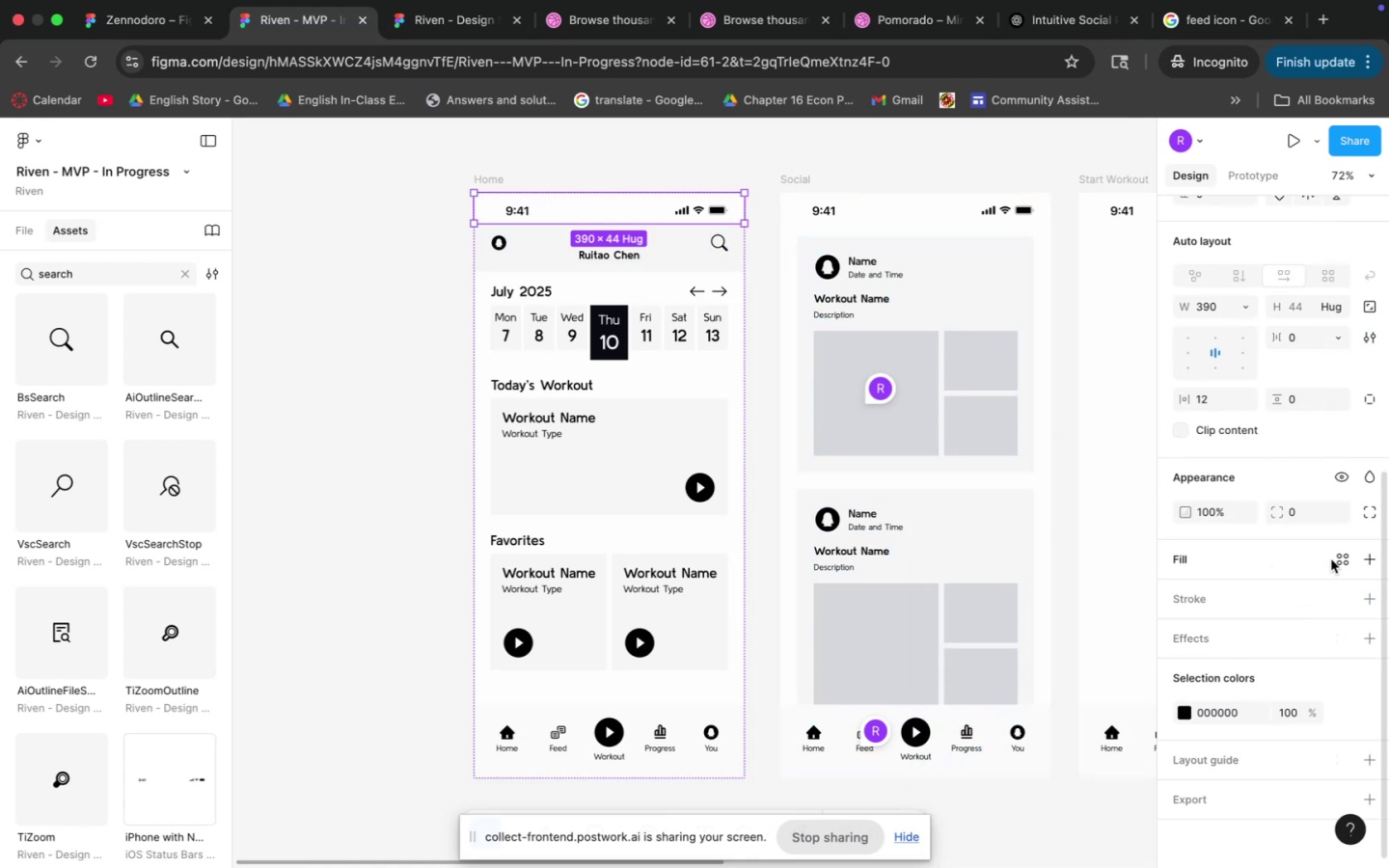 
left_click([1344, 561])
 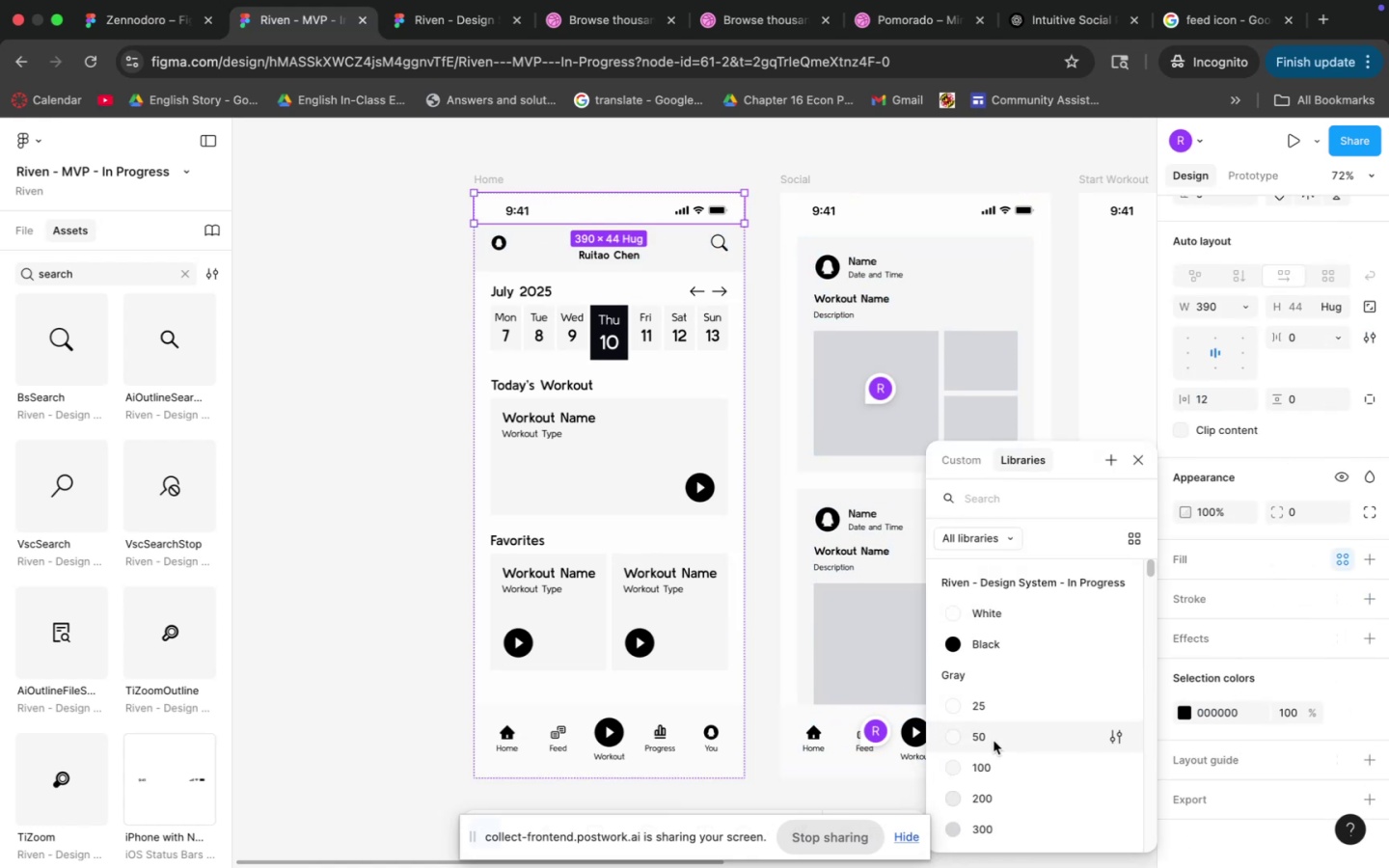 
left_click([981, 754])
 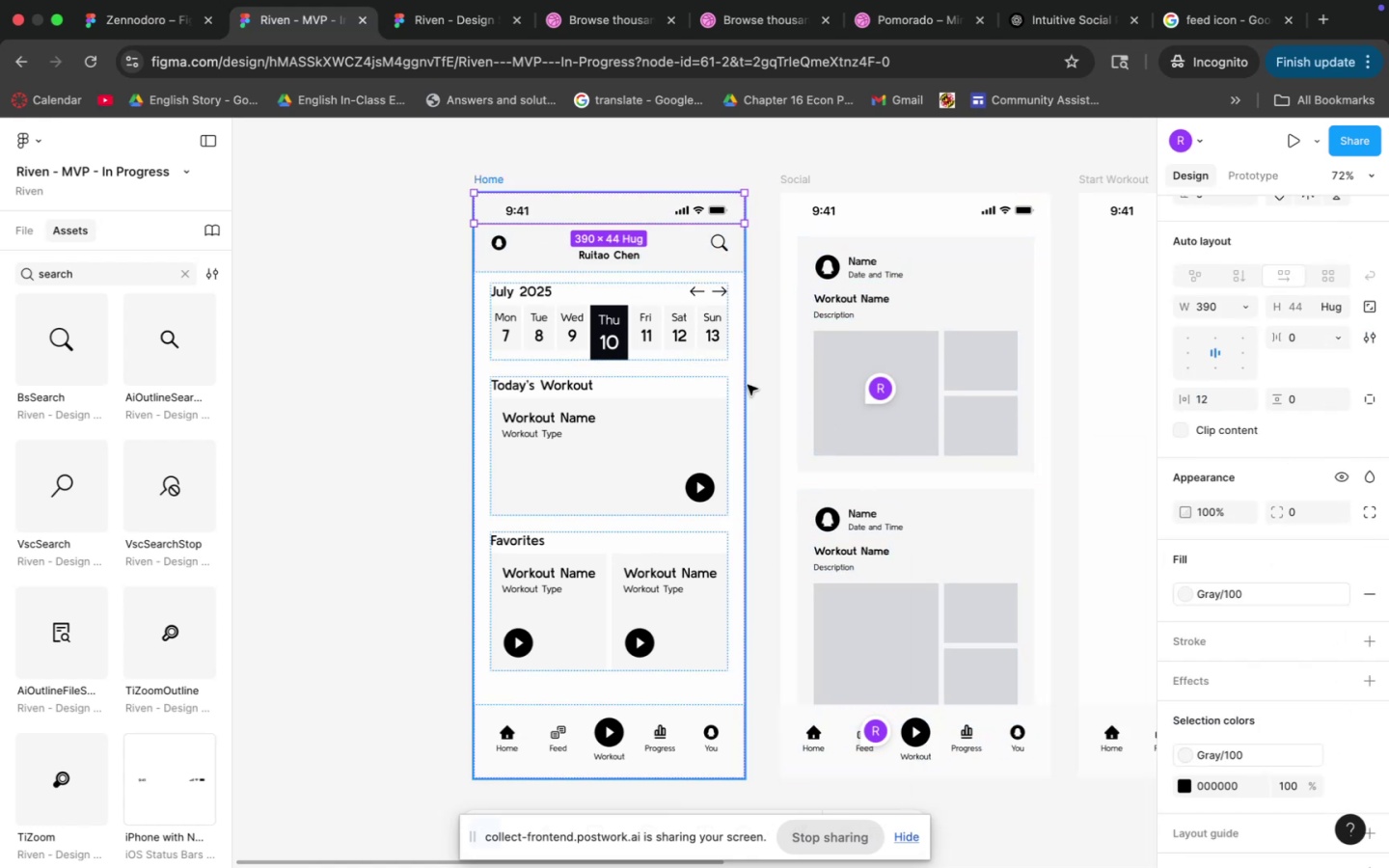 
left_click([776, 360])
 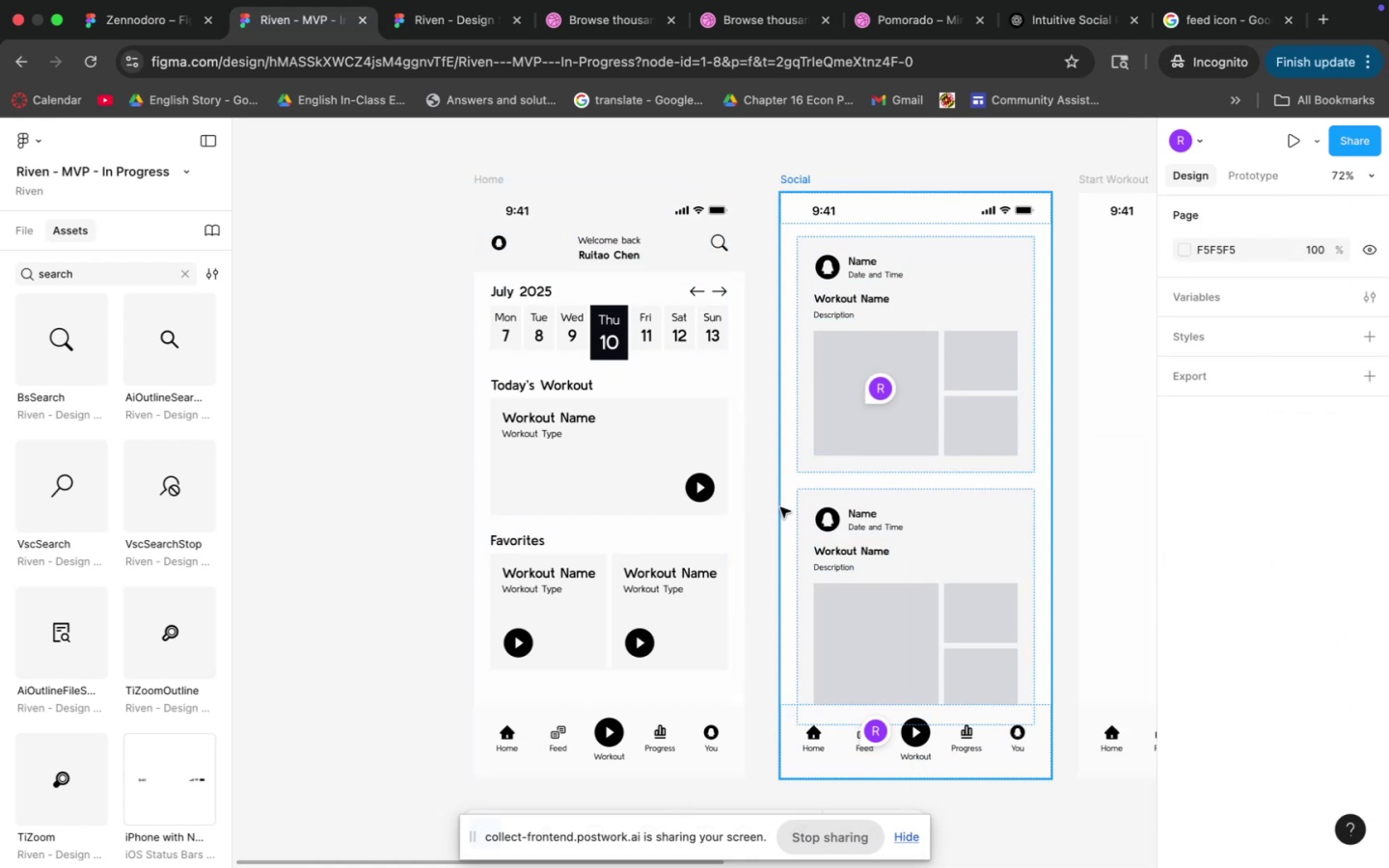 
hold_key(key=Space, duration=0.41)
 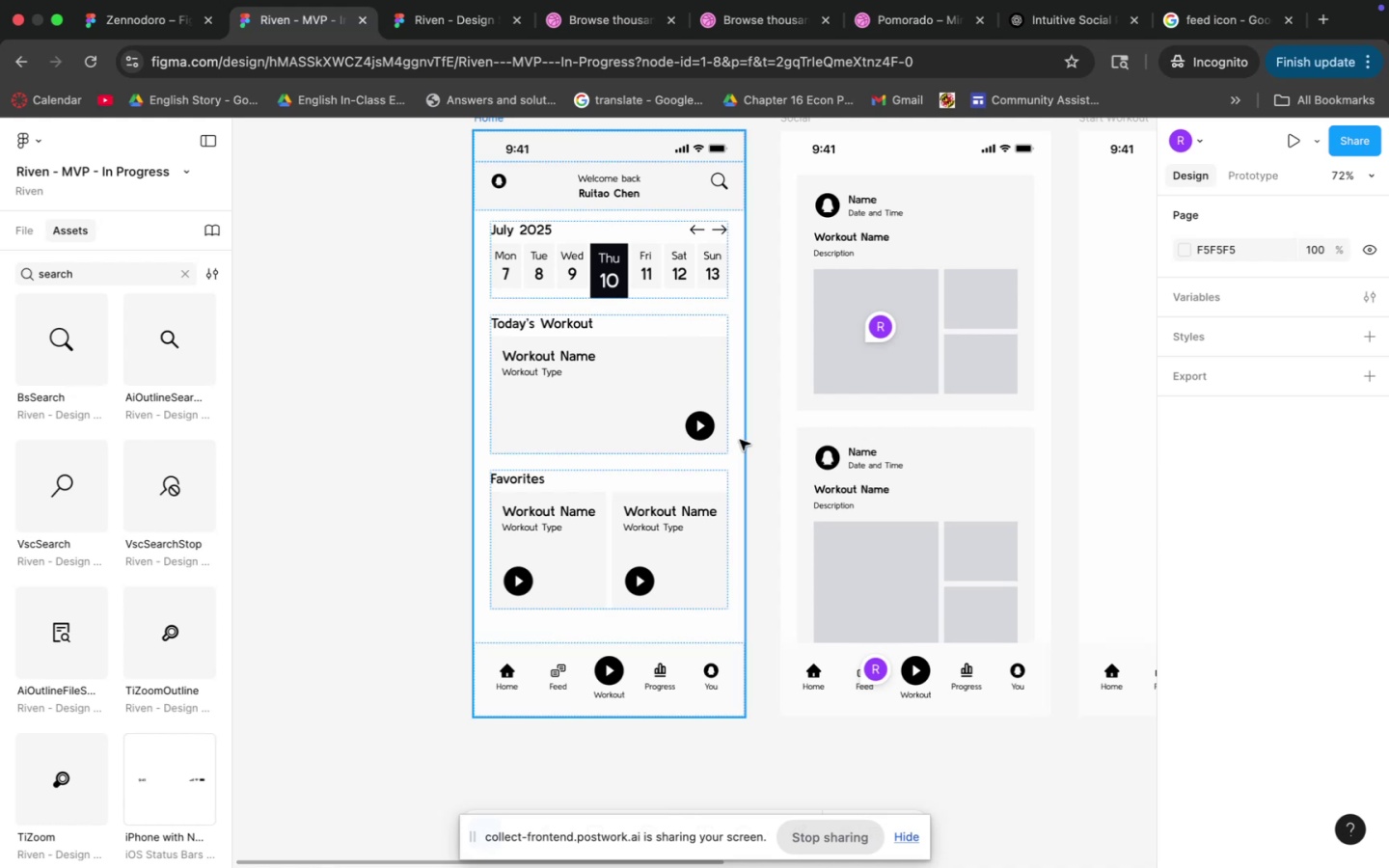 
scroll: coordinate [739, 453], scroll_direction: down, amount: 2.0
 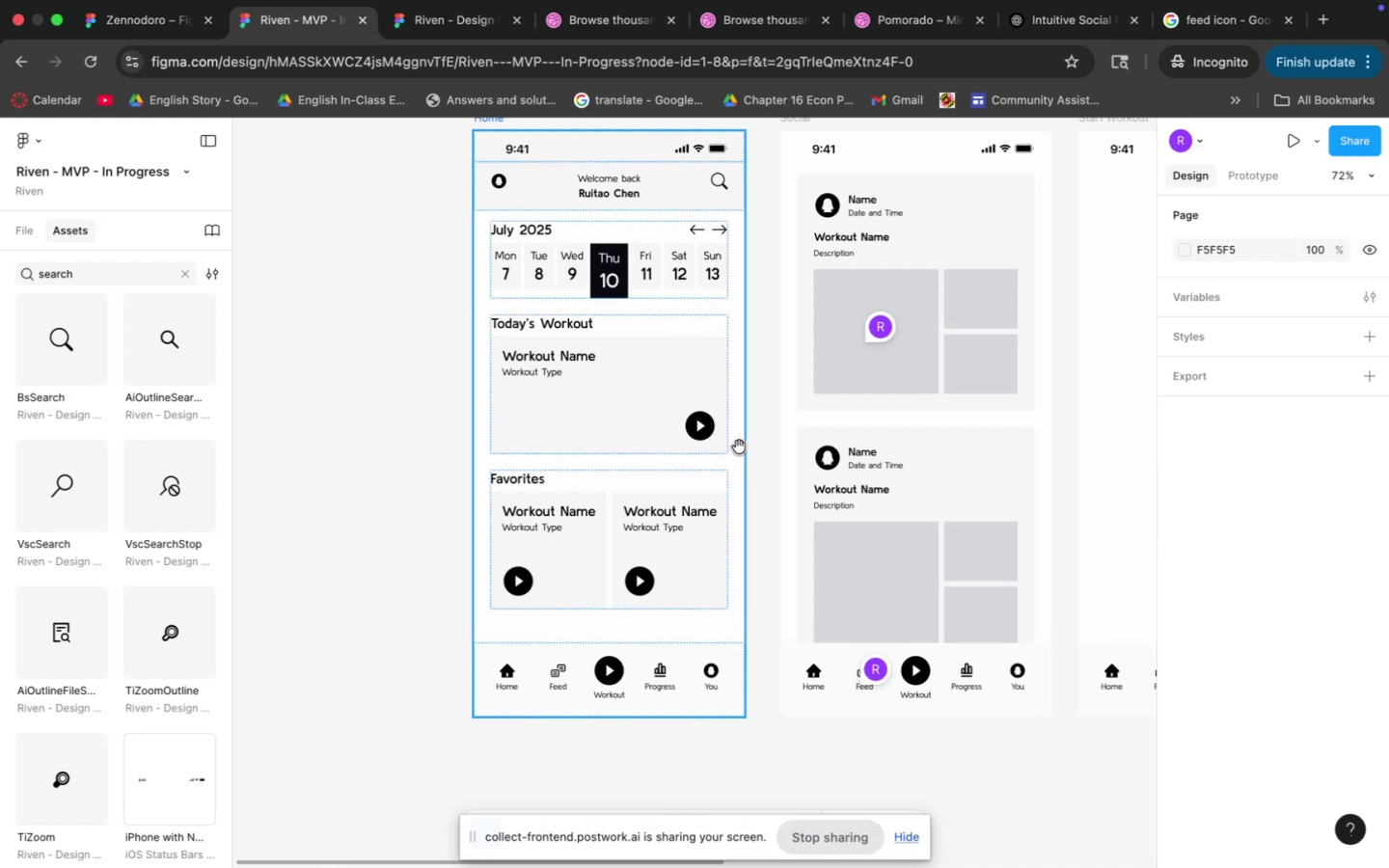 
hold_key(key=CommandLeft, duration=1.11)
scroll: coordinate [740, 440], scroll_direction: up, amount: 5.0
 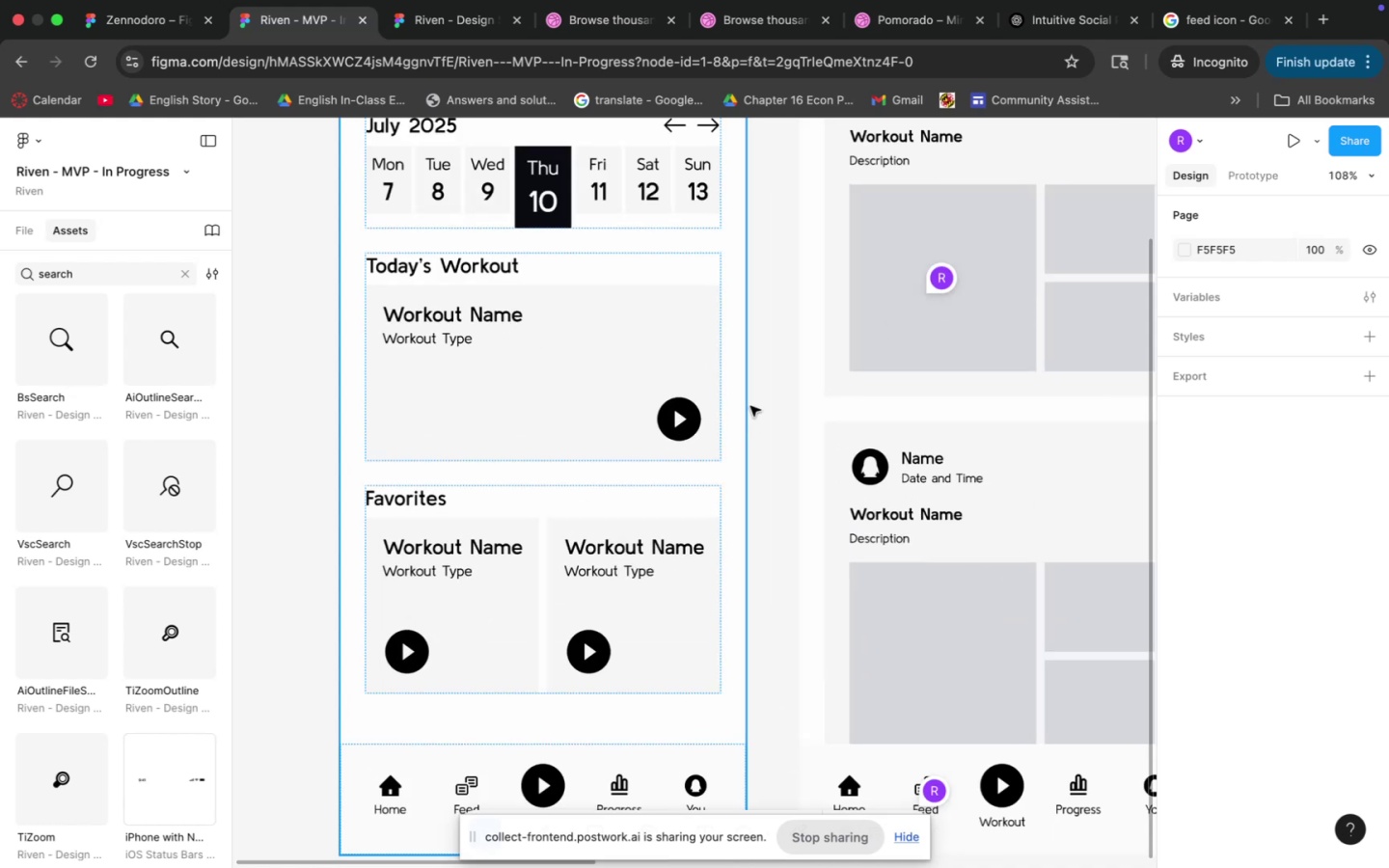 
hold_key(key=Space, duration=0.5)
 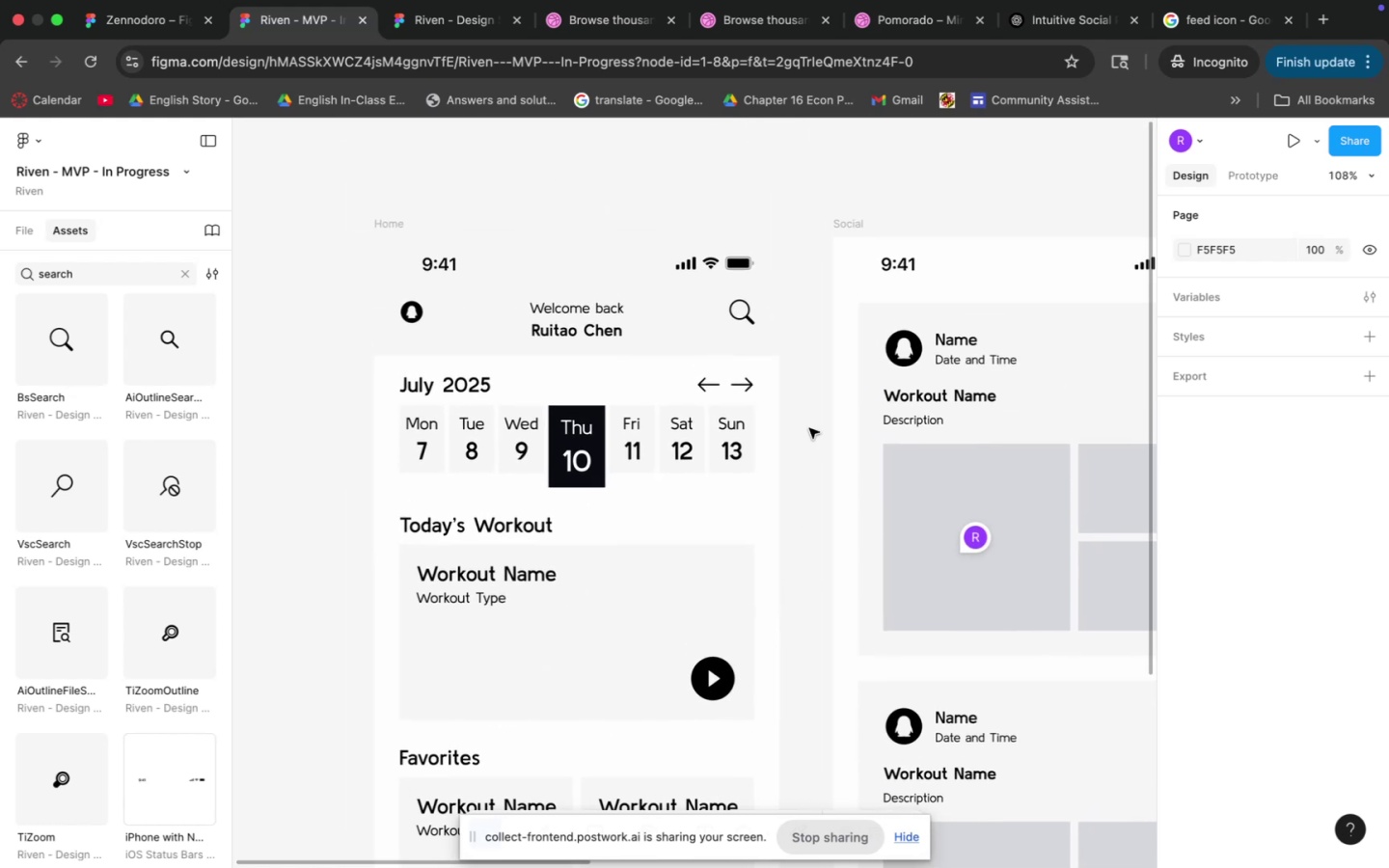 
left_click_drag(start_coordinate=[757, 312], to_coordinate=[792, 571])
 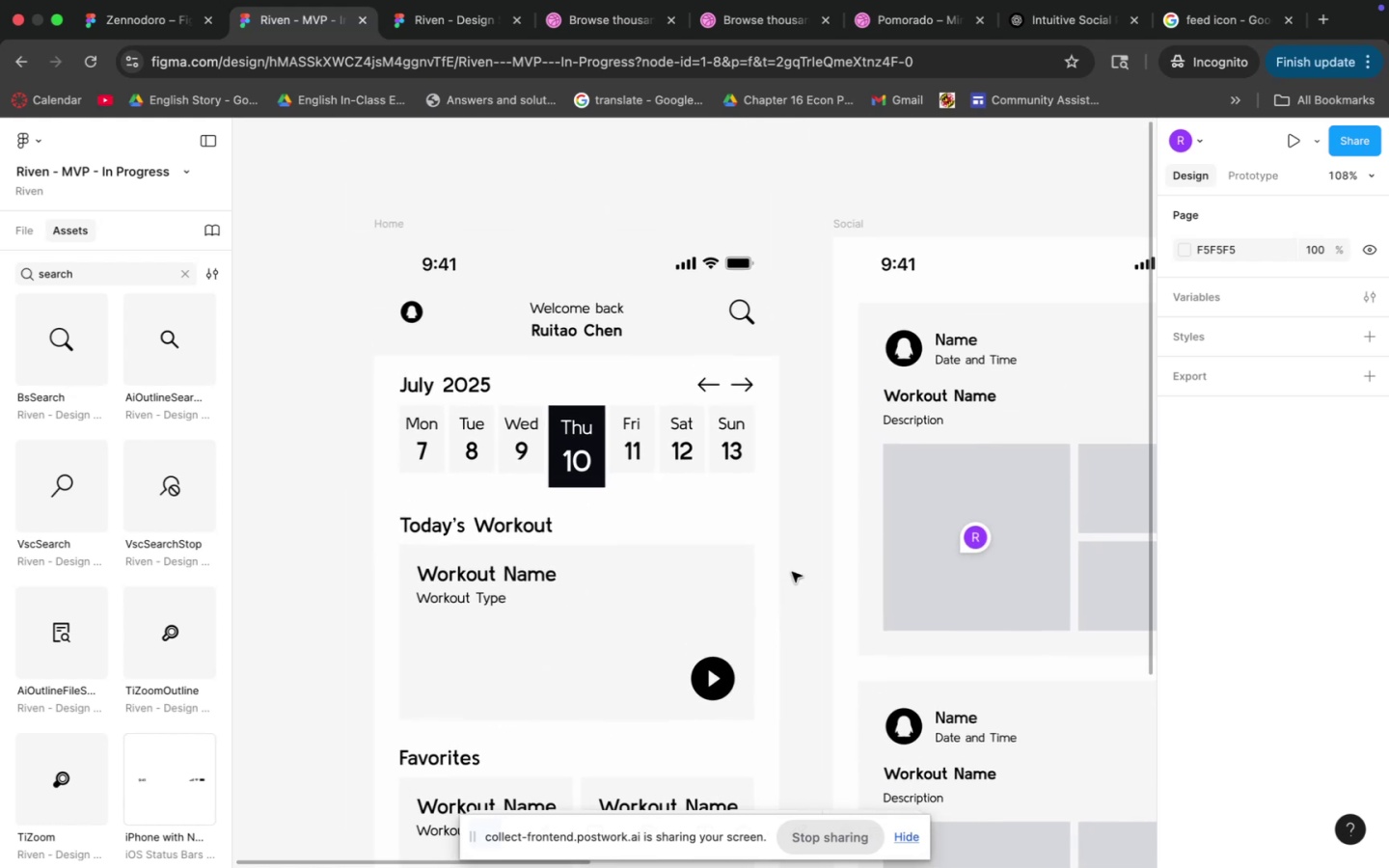 
hold_key(key=CommandLeft, duration=1.05)
scroll: coordinate [788, 495], scroll_direction: down, amount: 3.0
 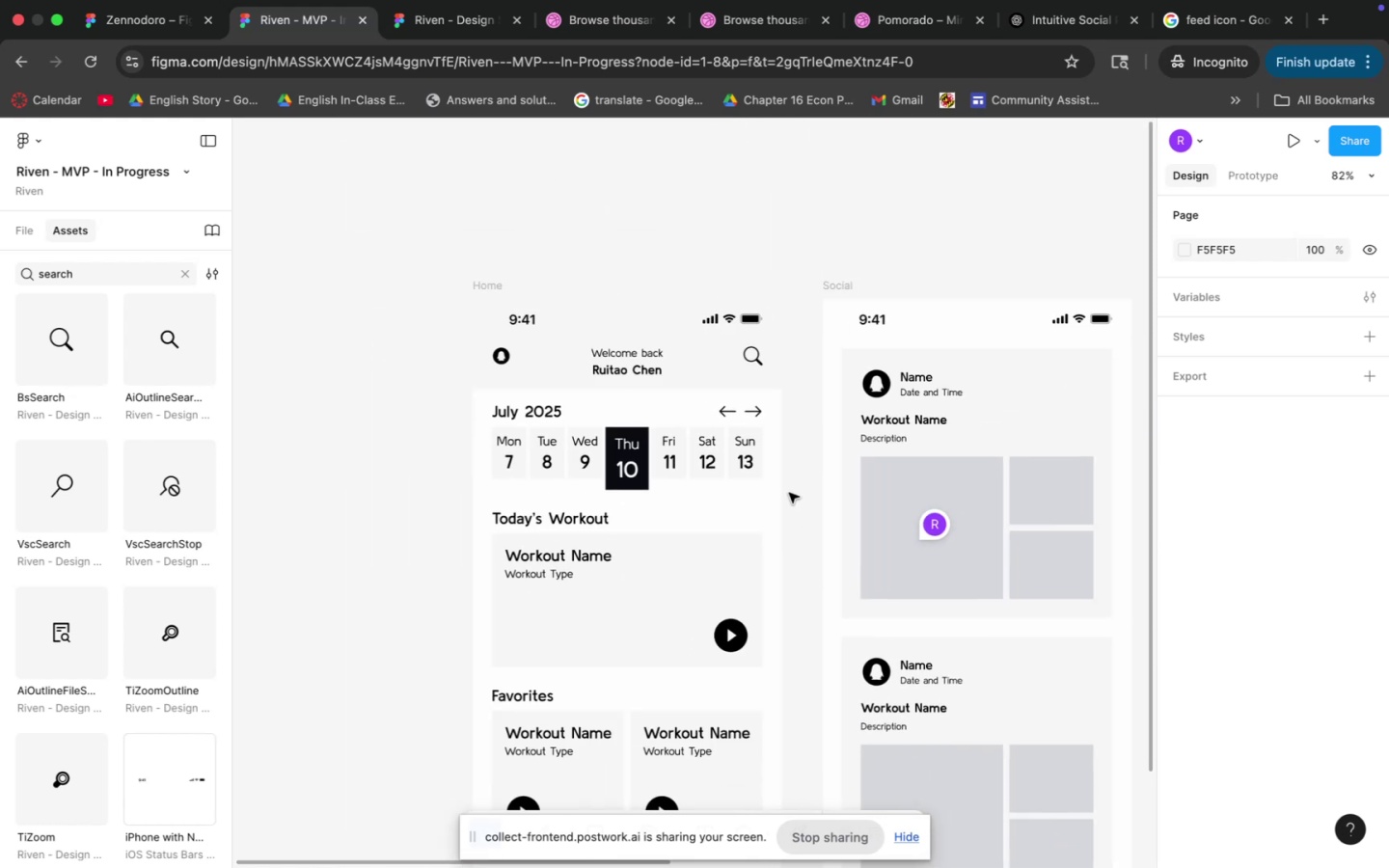 
hold_key(key=CommandLeft, duration=0.78)
scroll: coordinate [789, 496], scroll_direction: down, amount: 3.0
 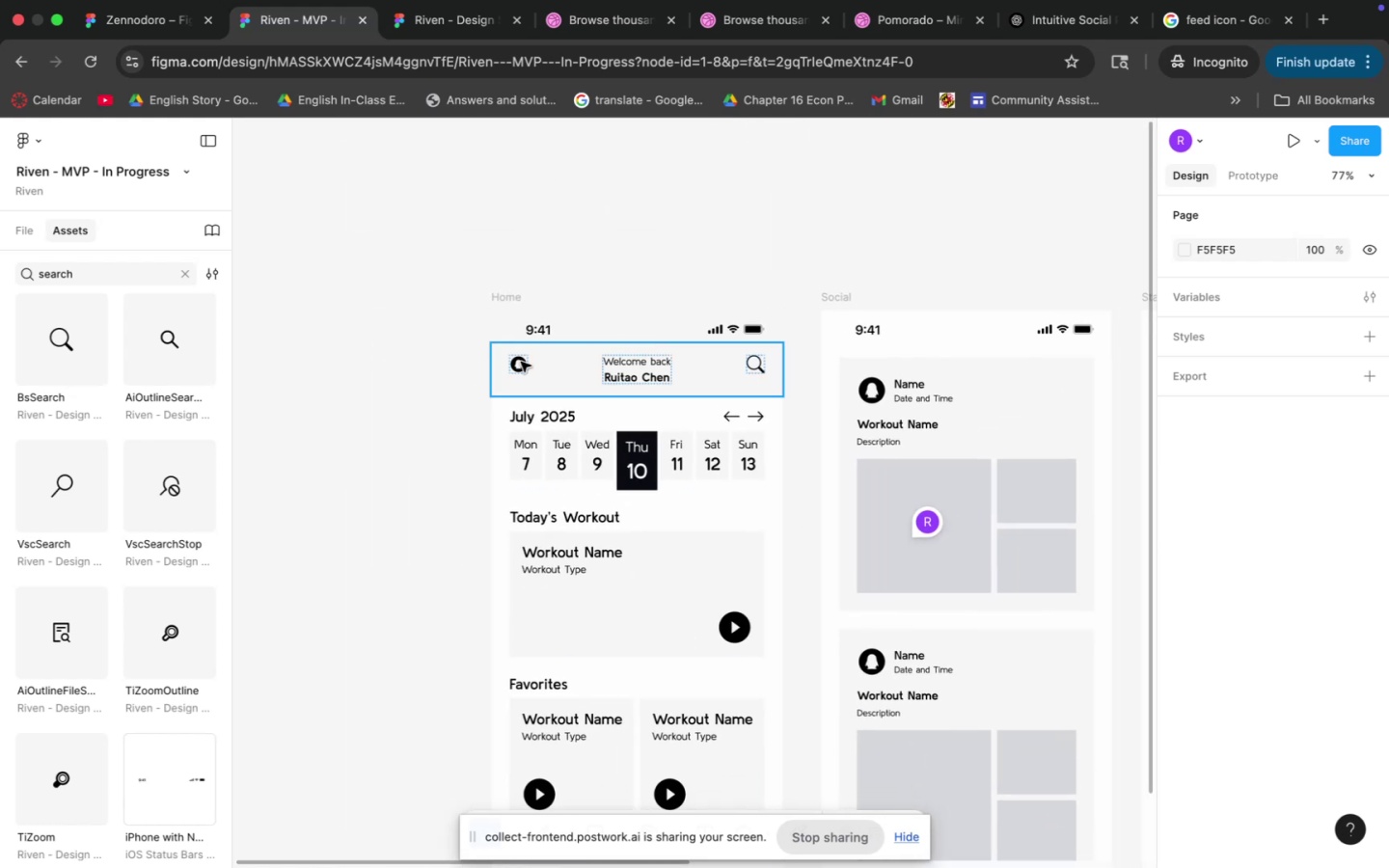 
double_click([518, 363])
 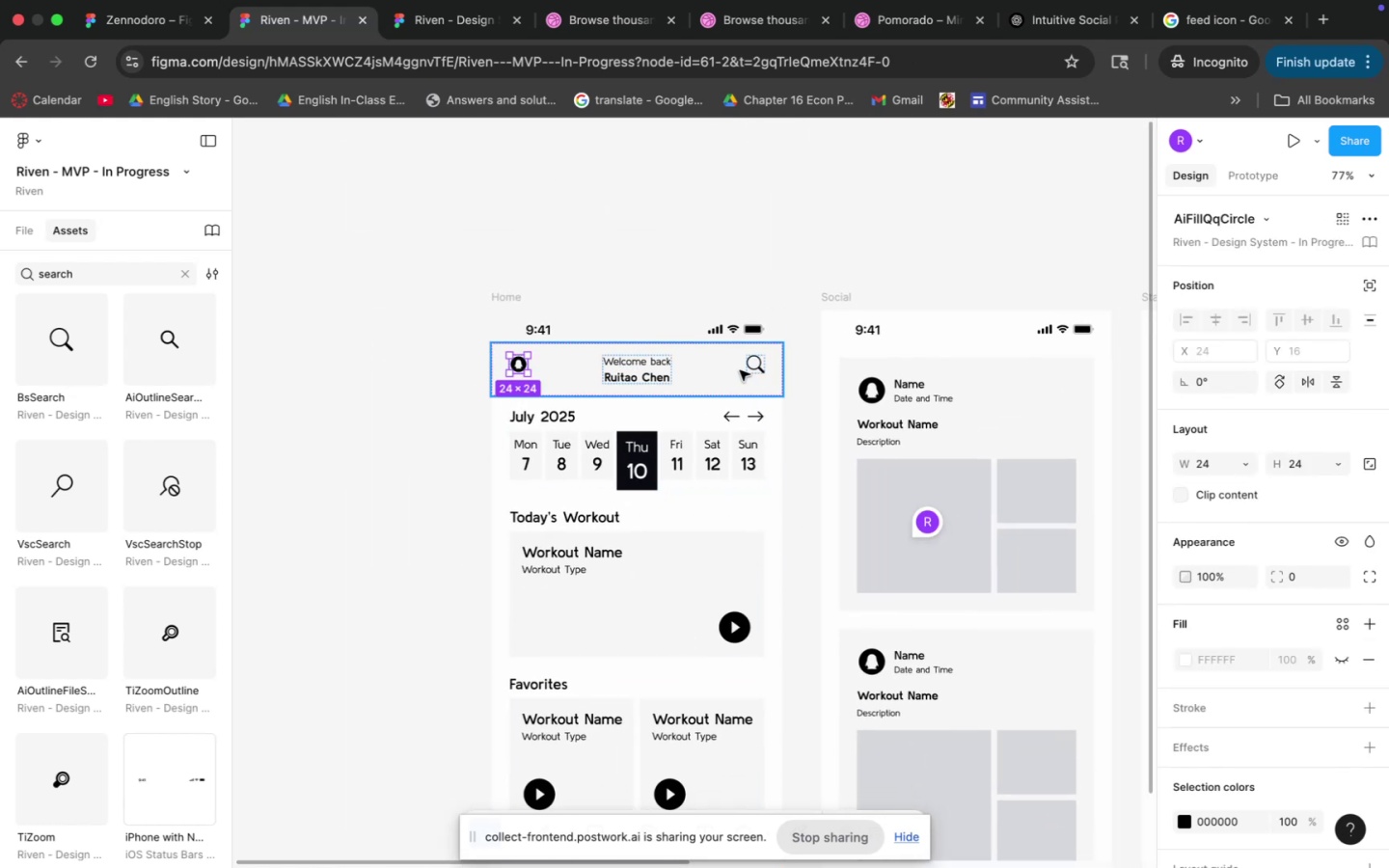 
left_click([757, 371])
 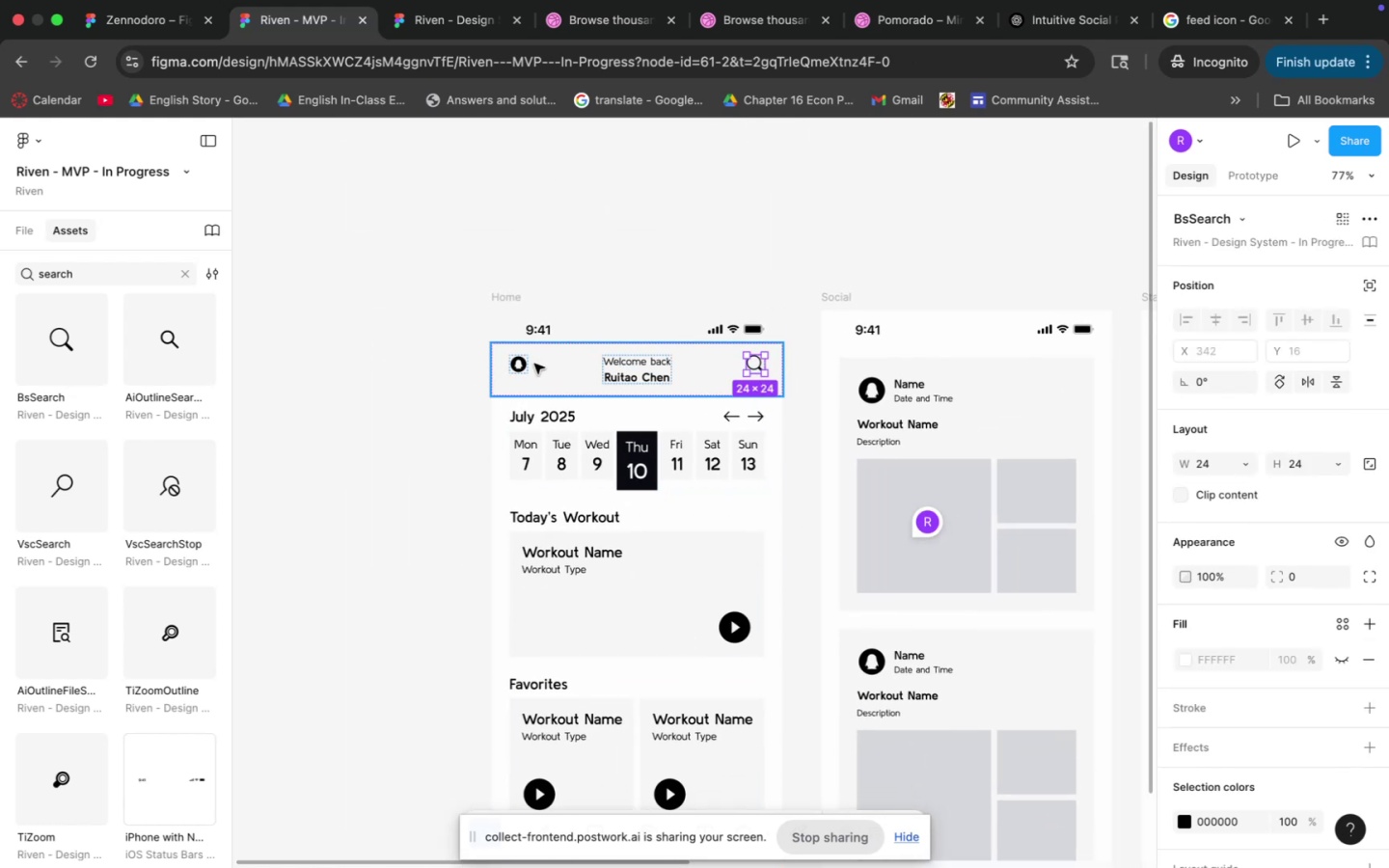 
left_click([520, 364])
 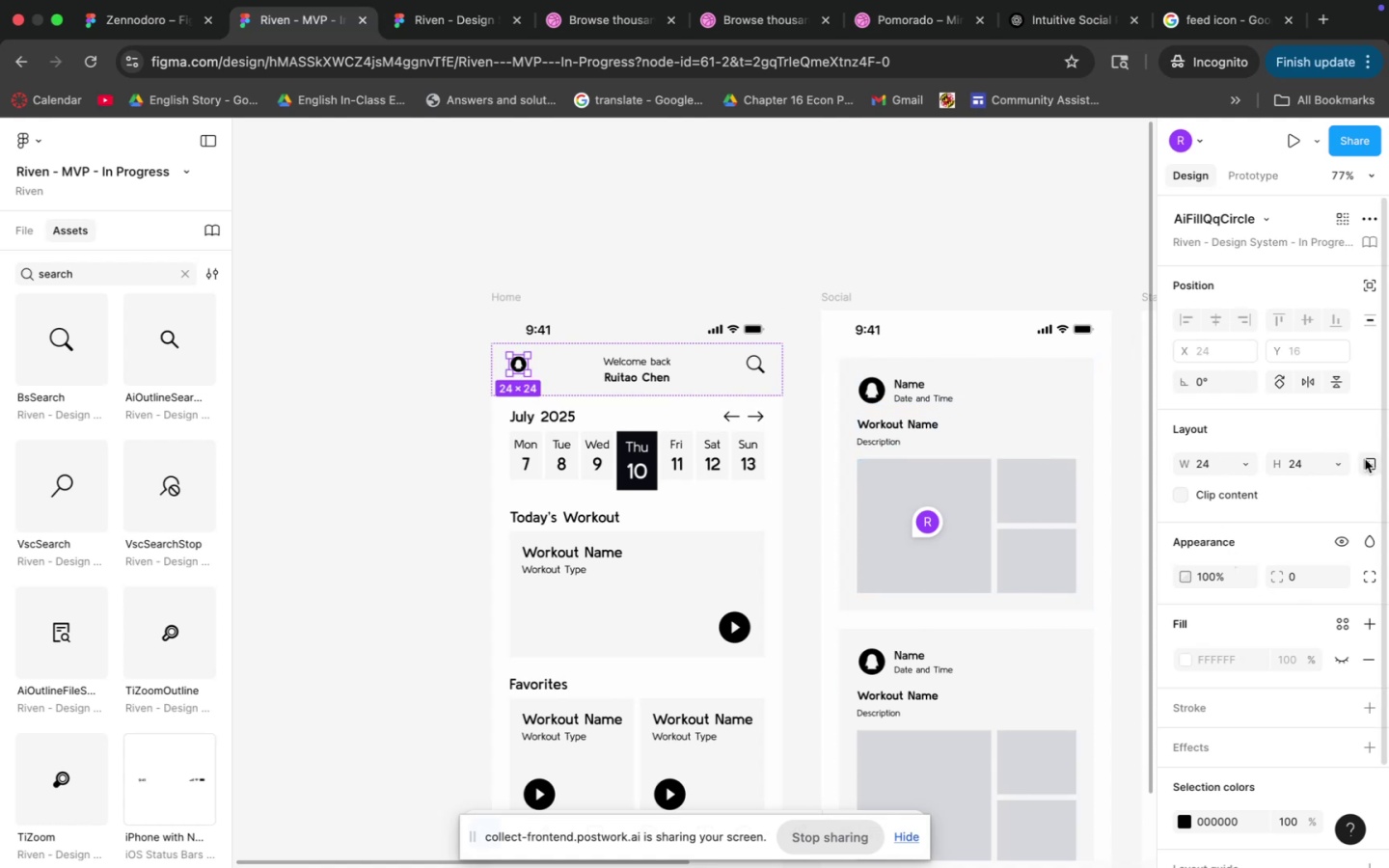 
double_click([1205, 466])
 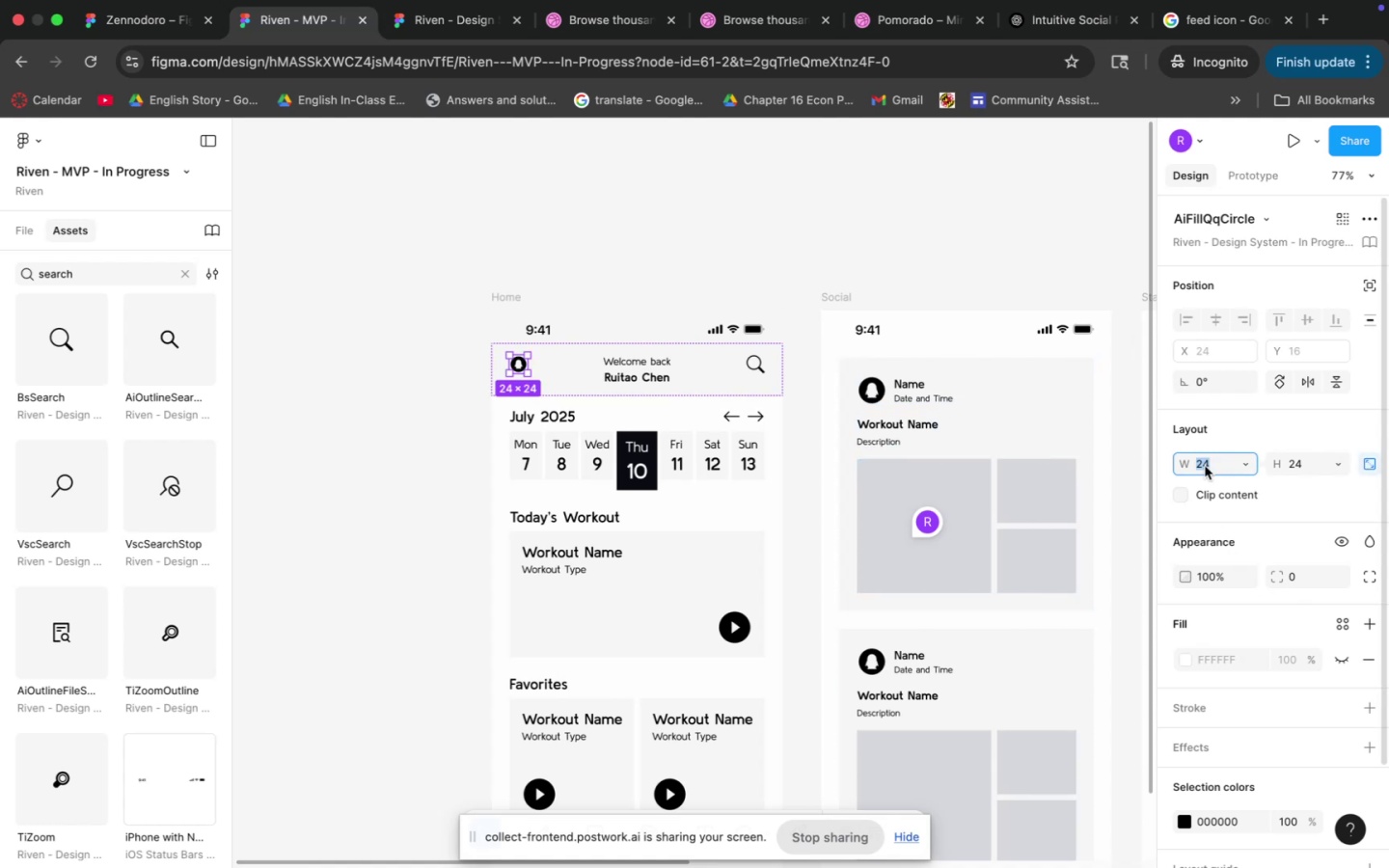 
type(40)
 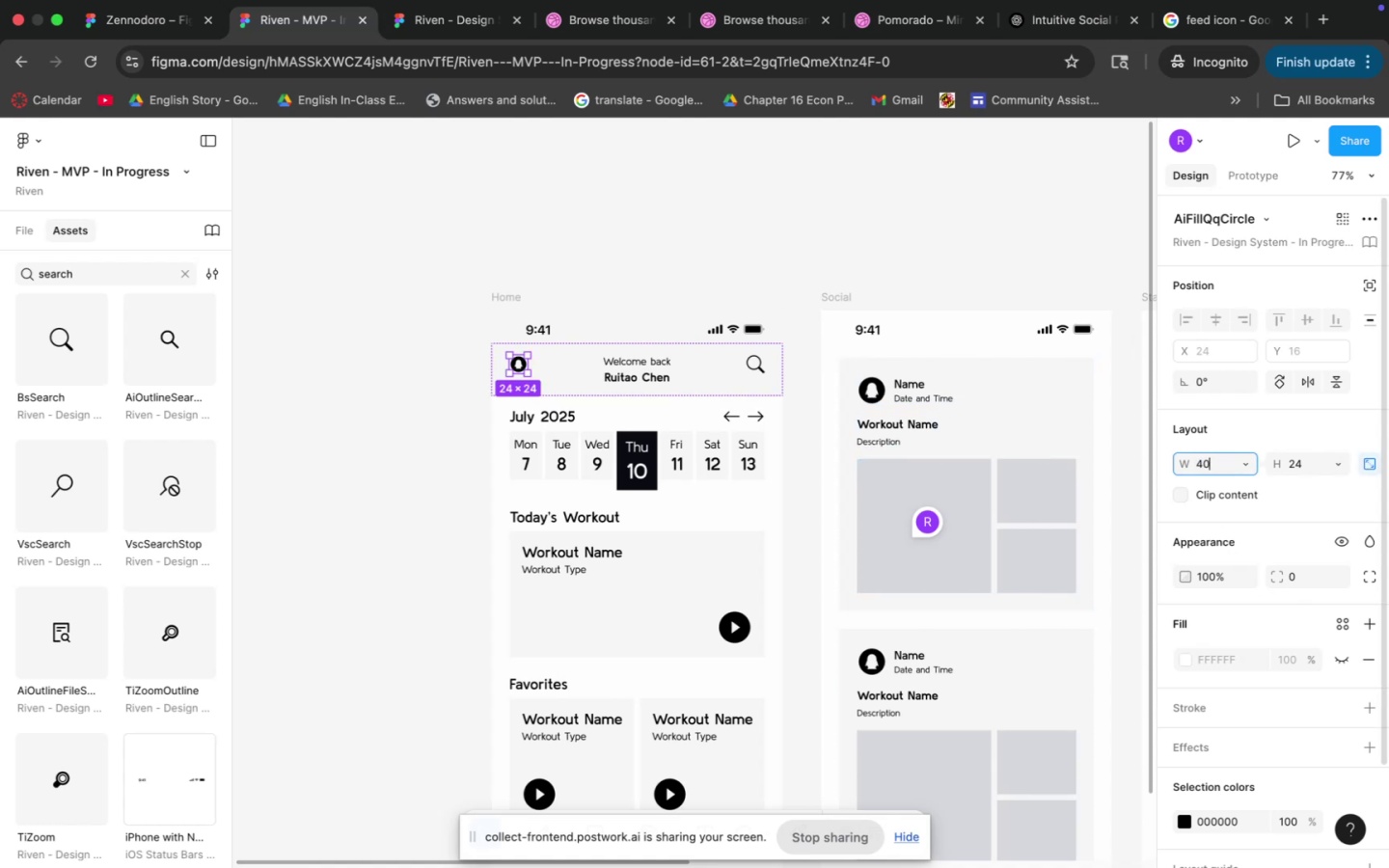 
key(Enter)
 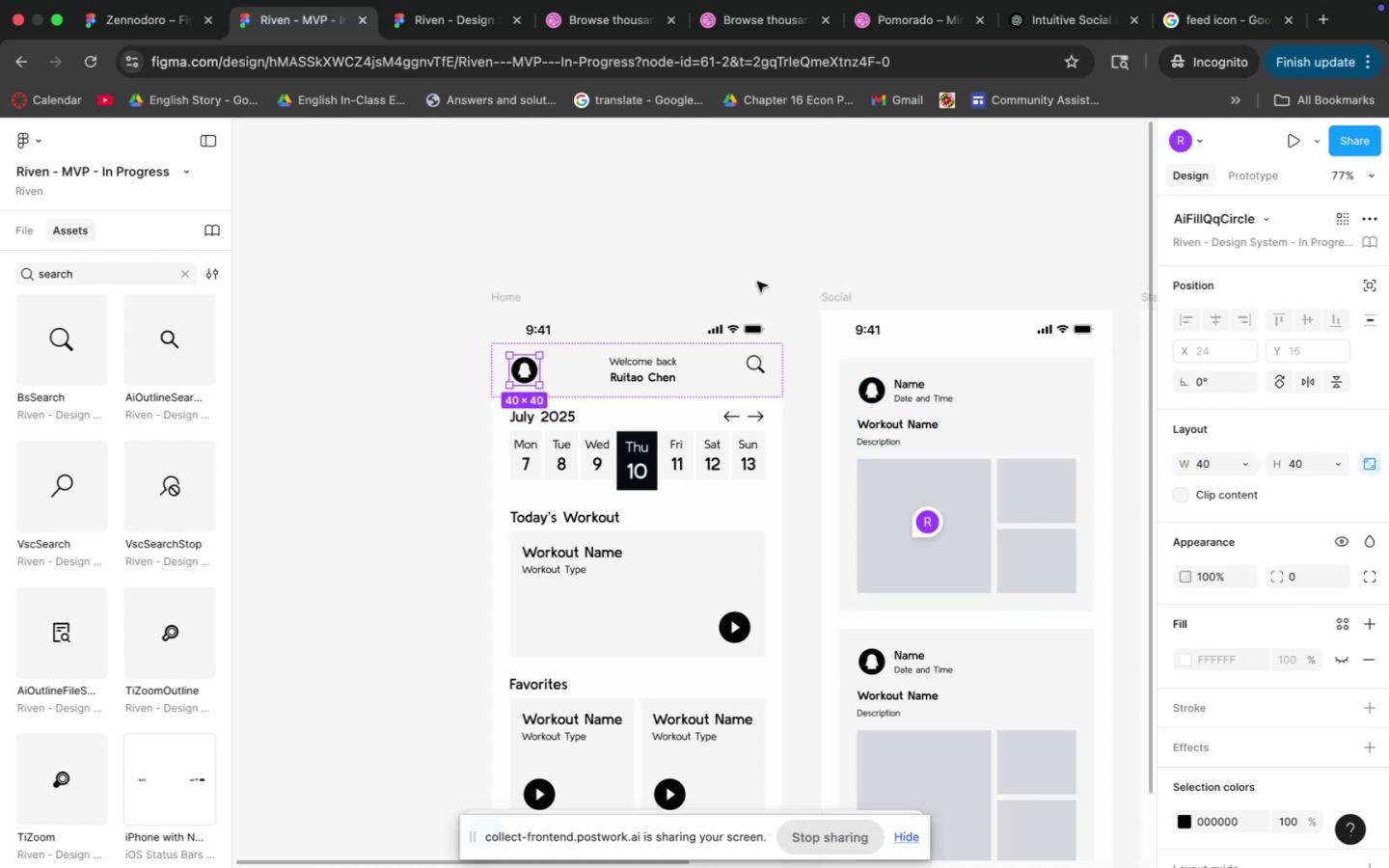 
left_click([706, 261])
 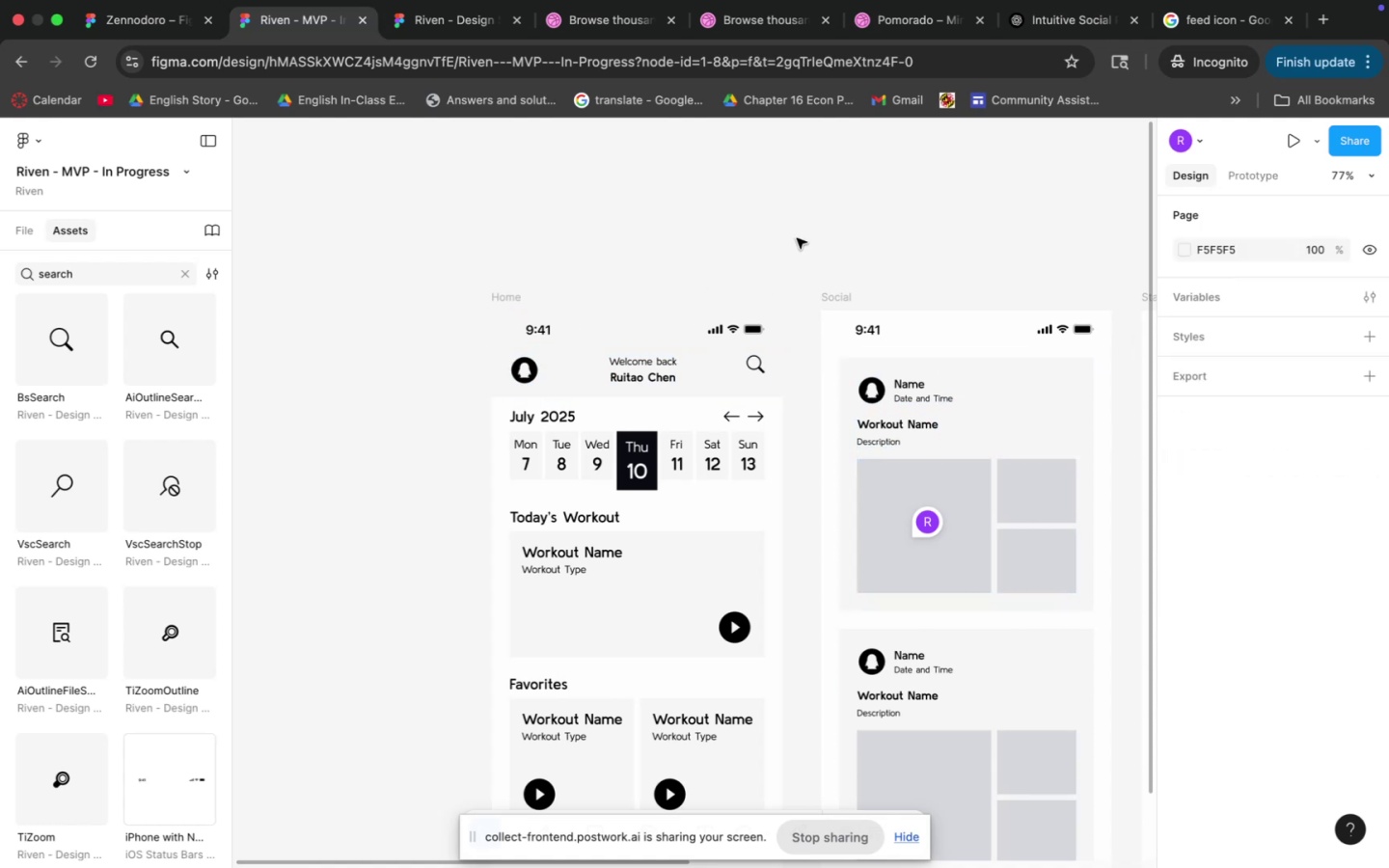 
key(Meta+CommandLeft)
 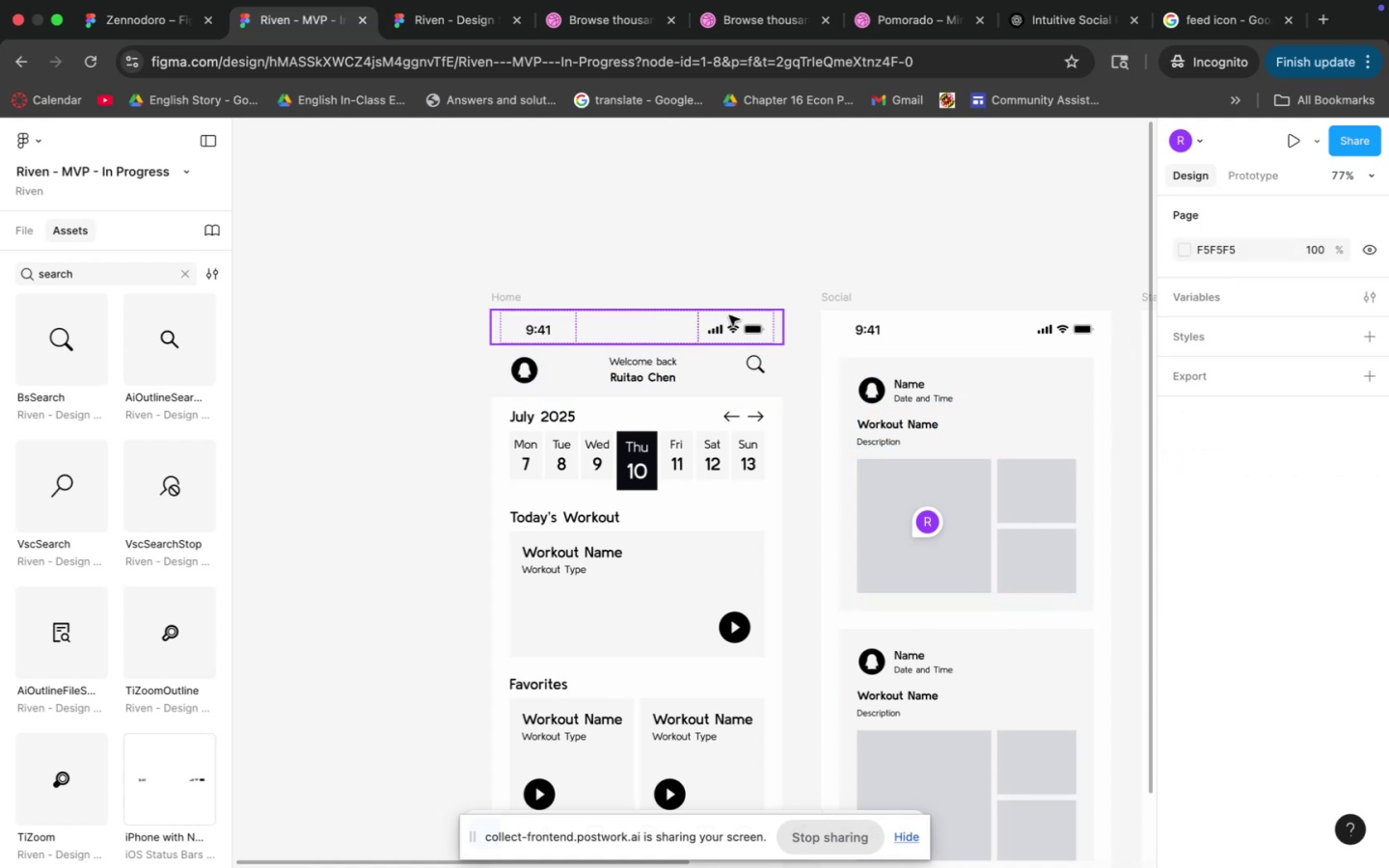 
key(Meta+Z)
 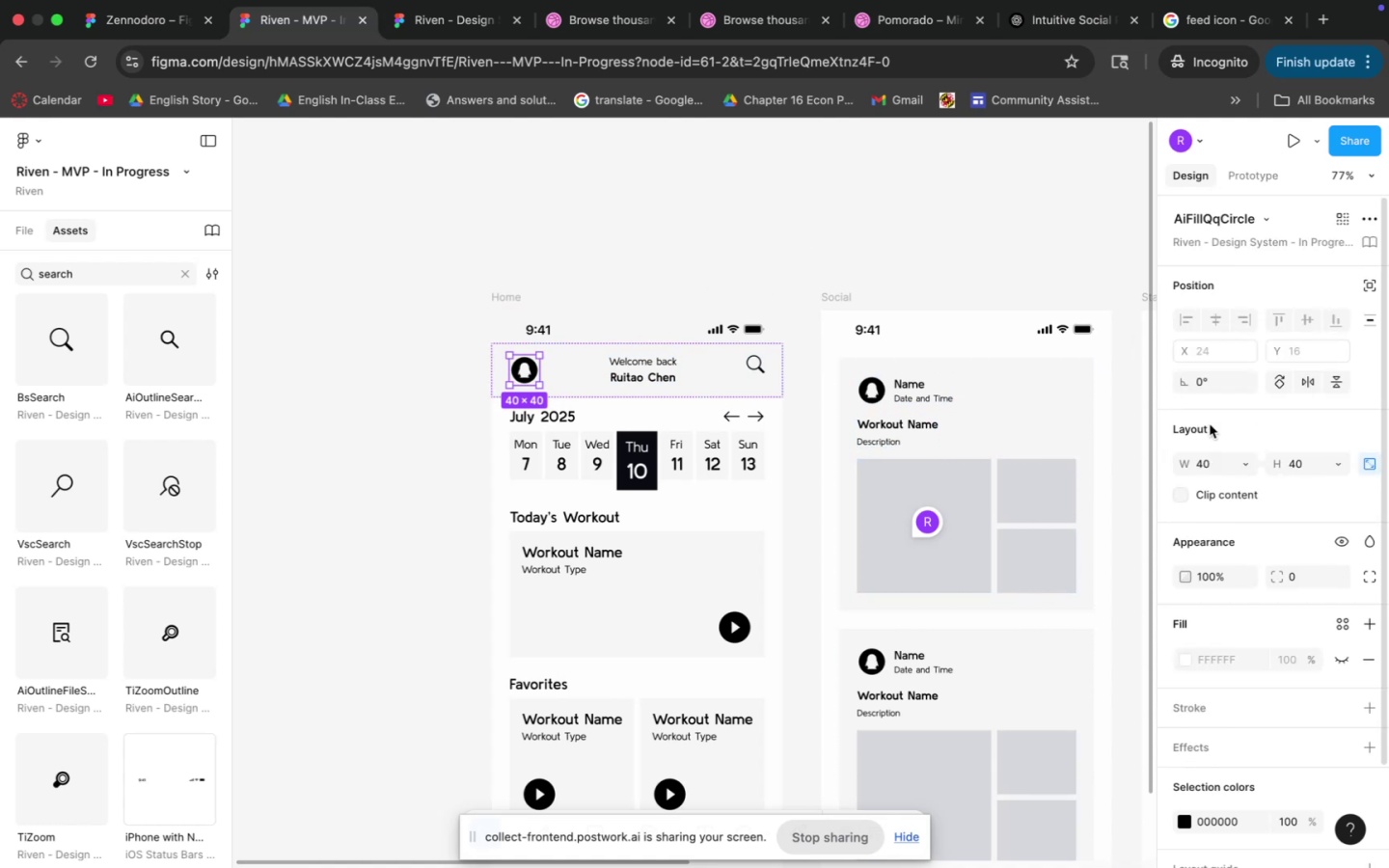 
left_click([1218, 475])
 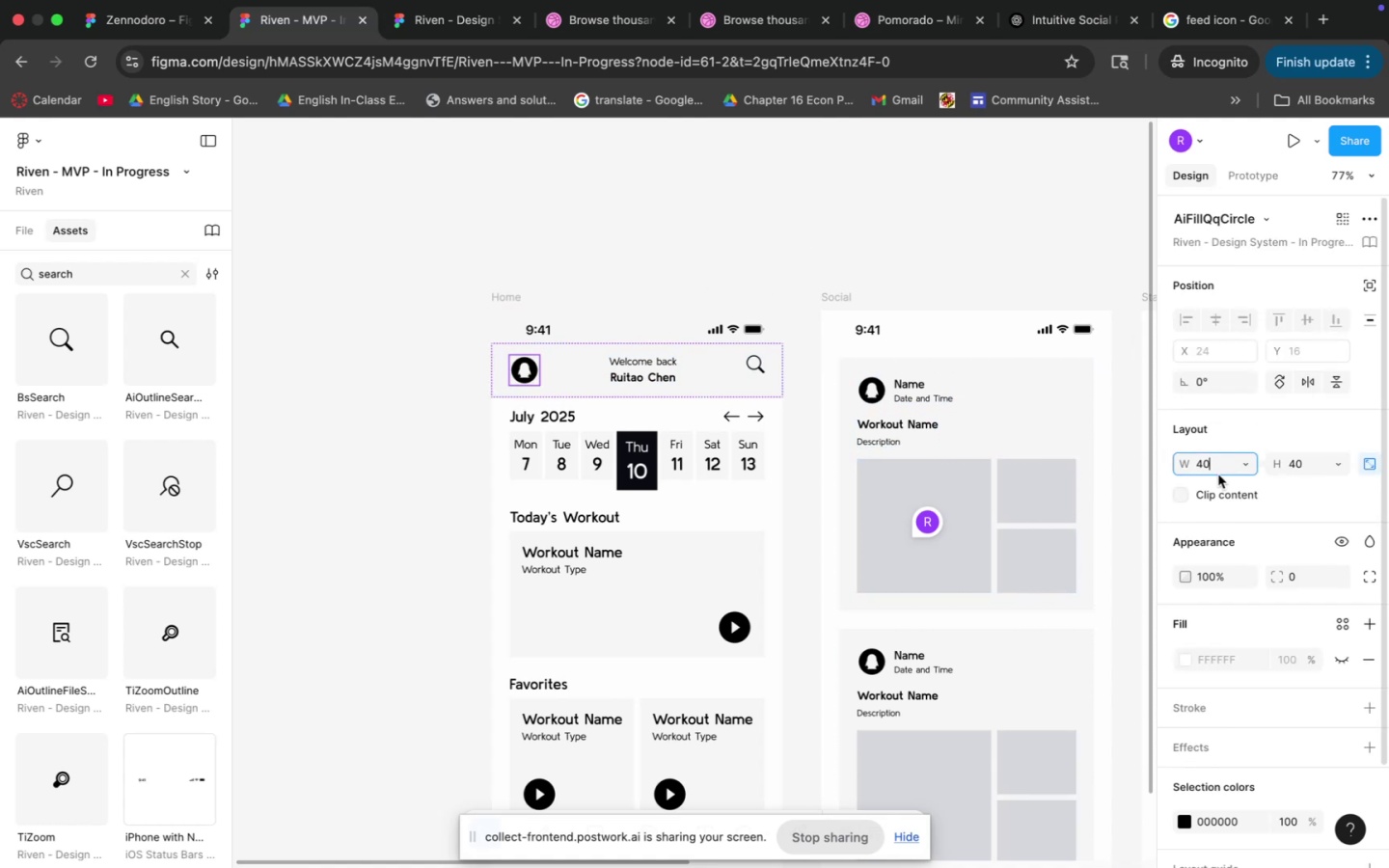 
type(32)
 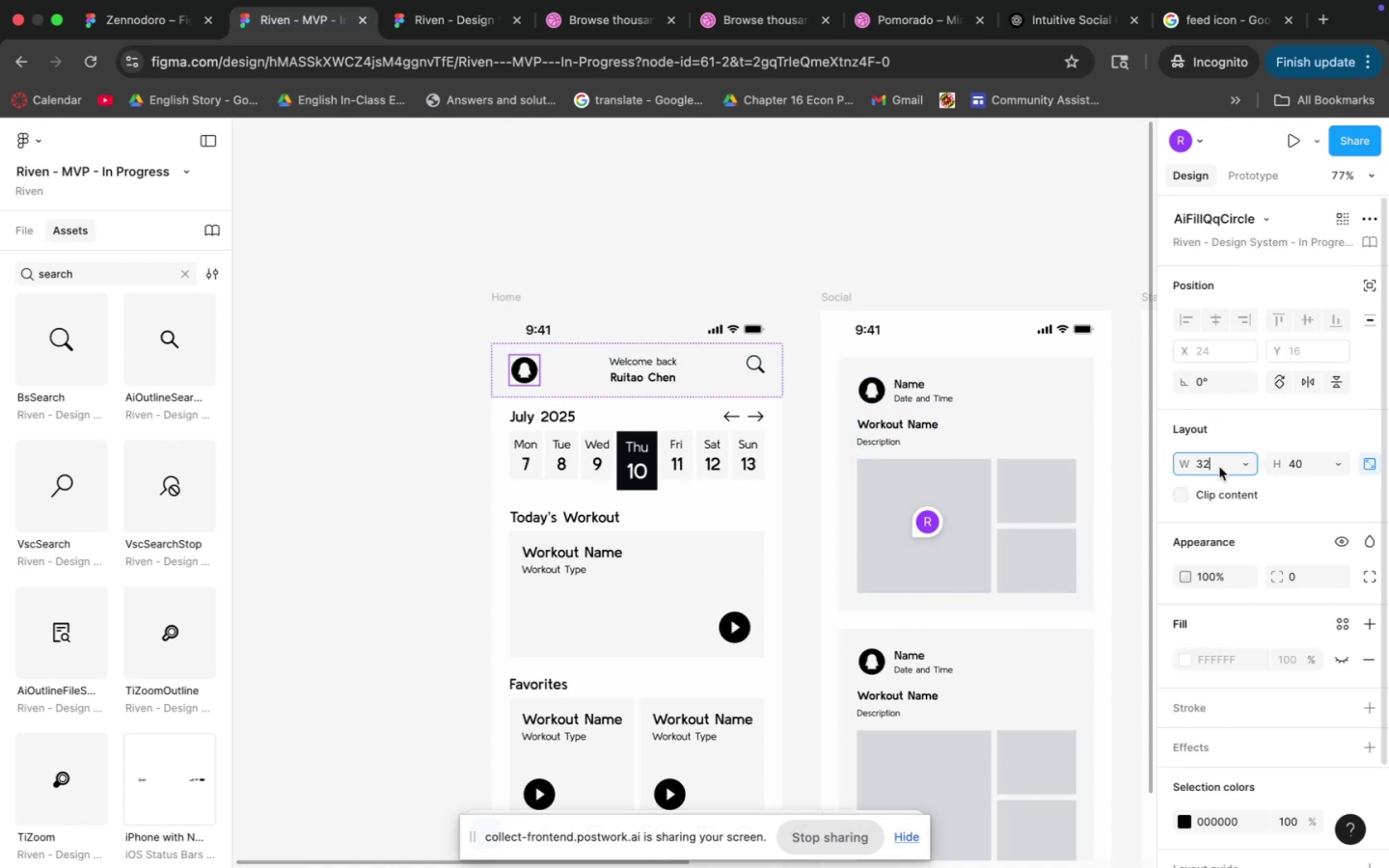 
key(Enter)
 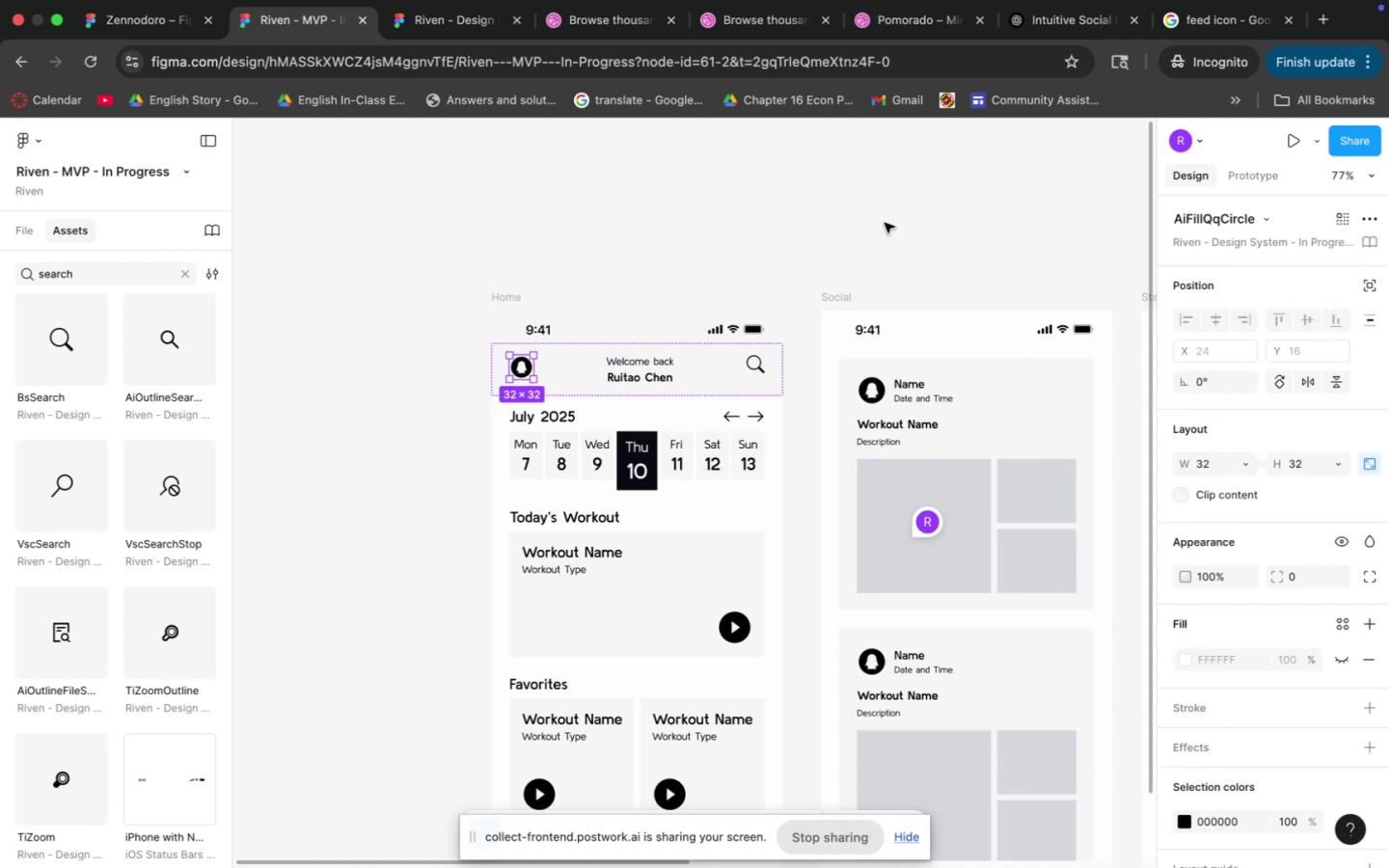 
left_click([788, 204])
 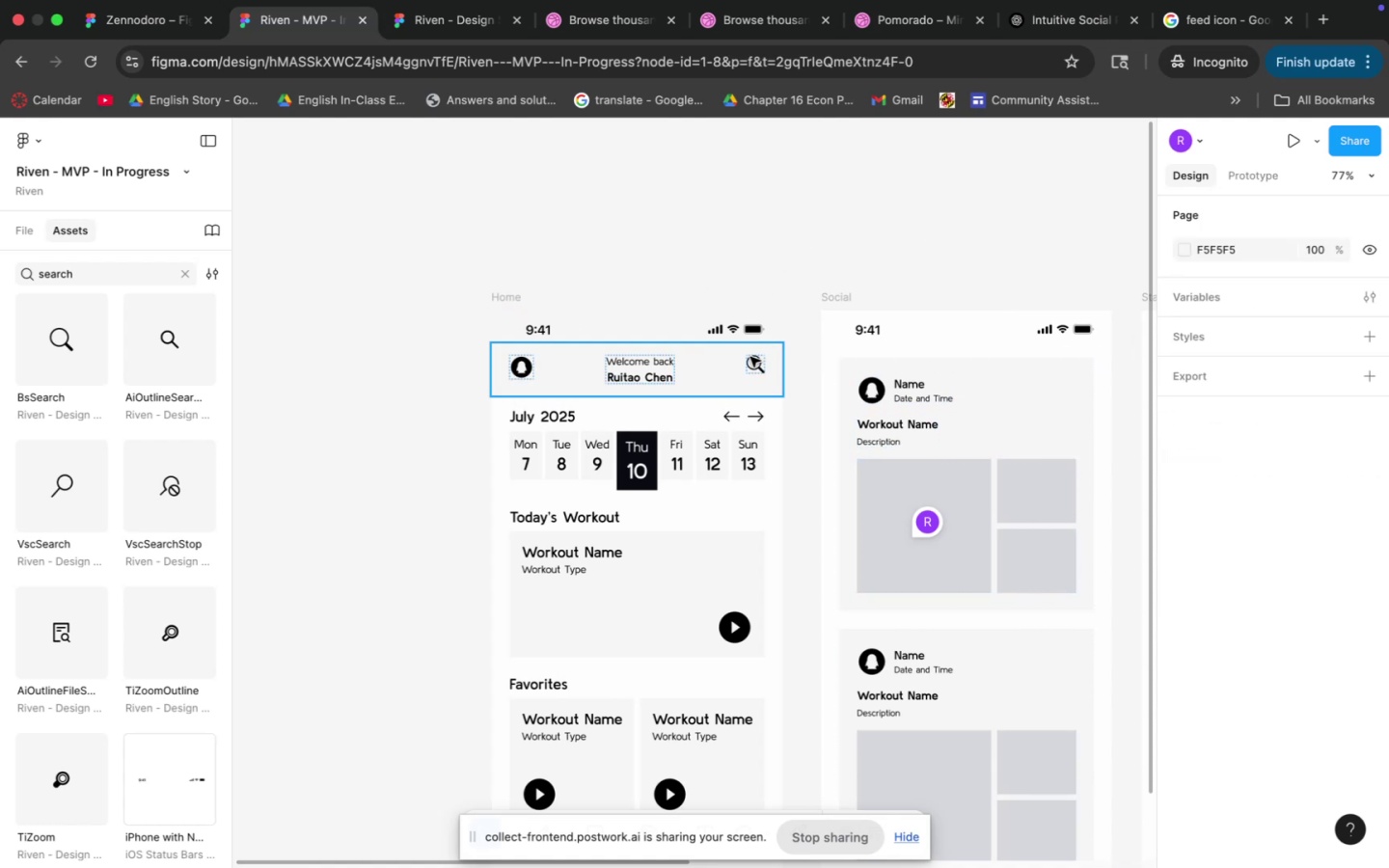 
left_click([750, 359])
 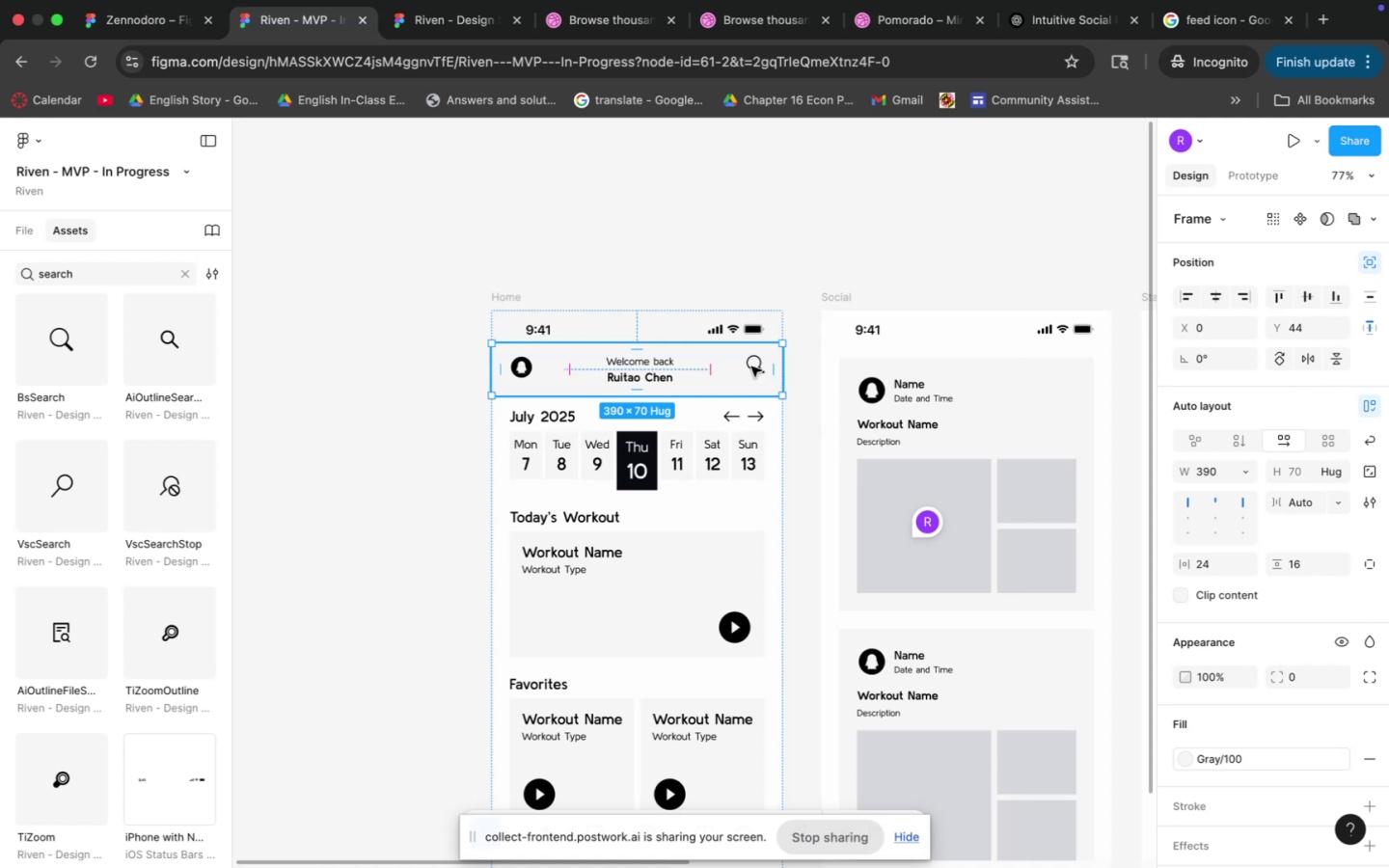 
double_click([751, 366])
 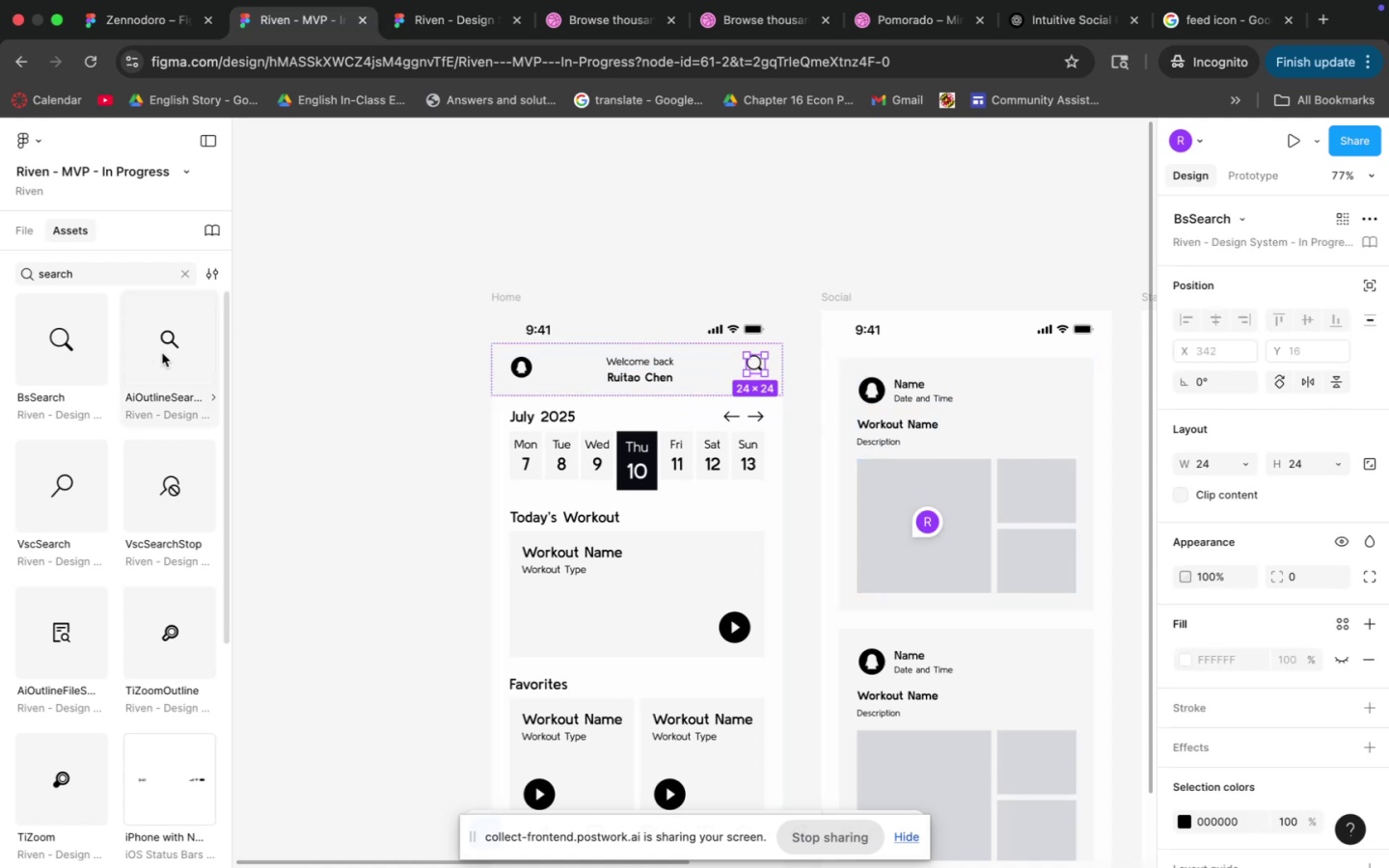 
left_click_drag(start_coordinate=[151, 351], to_coordinate=[718, 377])
 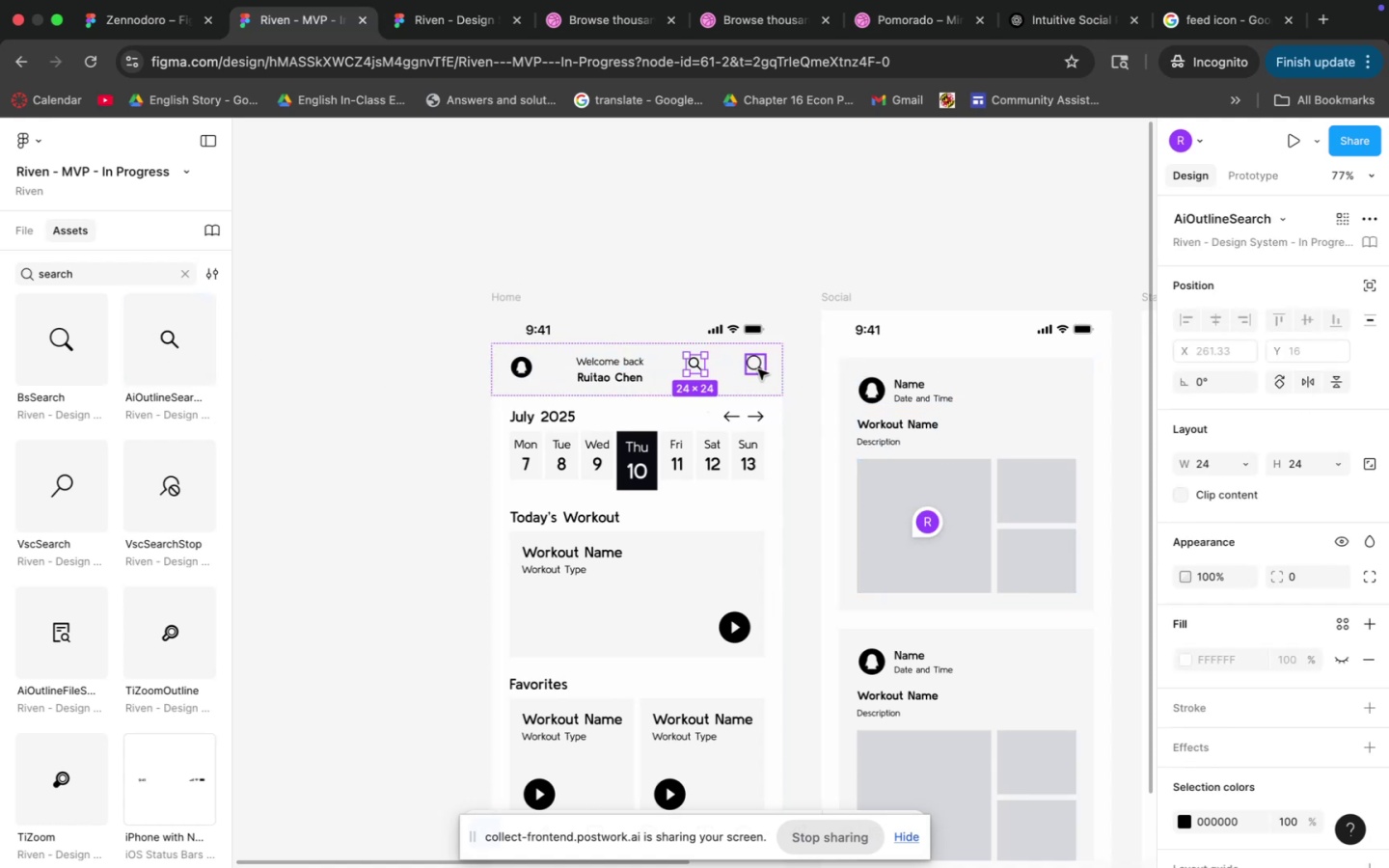 
left_click([758, 369])
 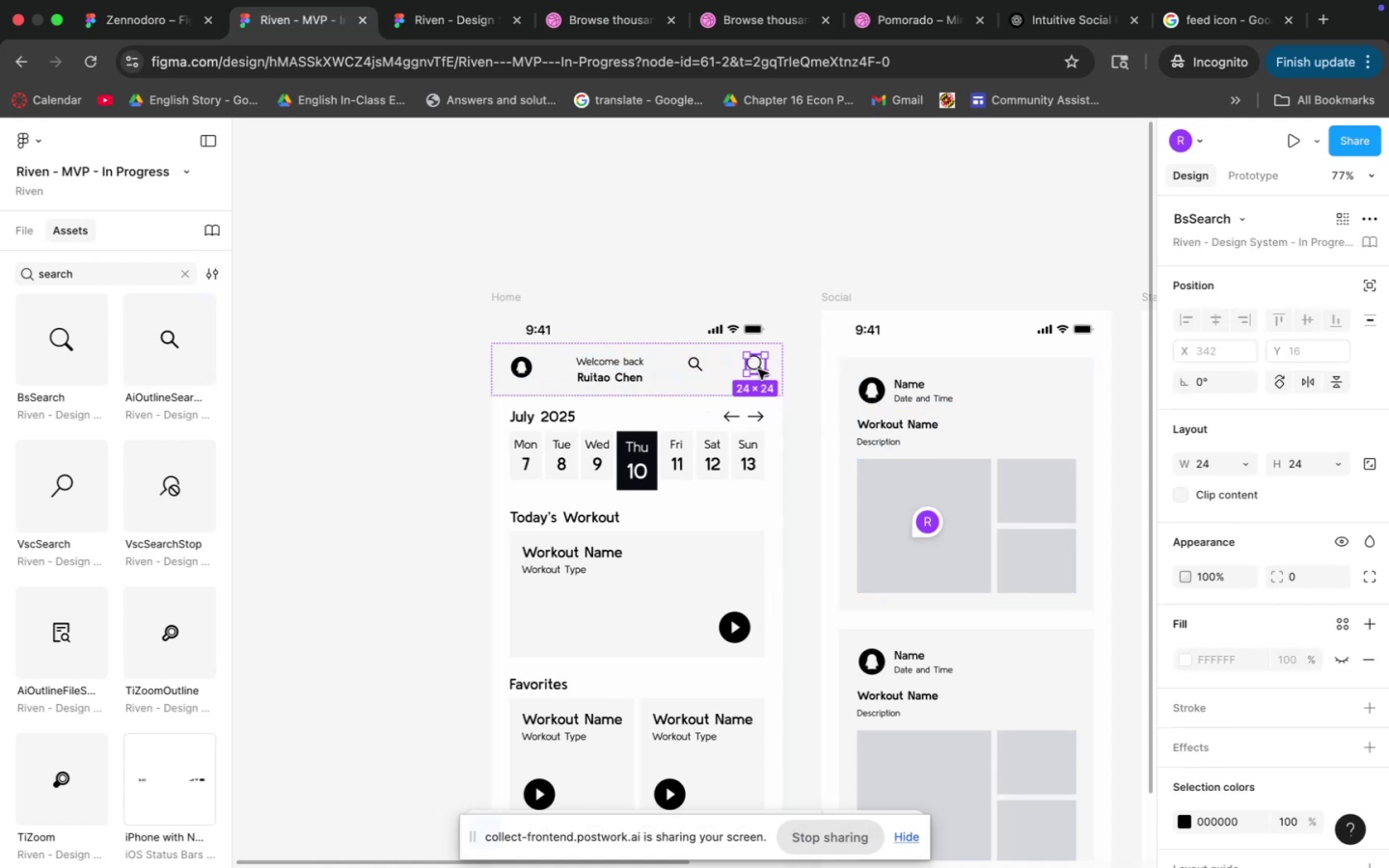 
key(Backspace)
 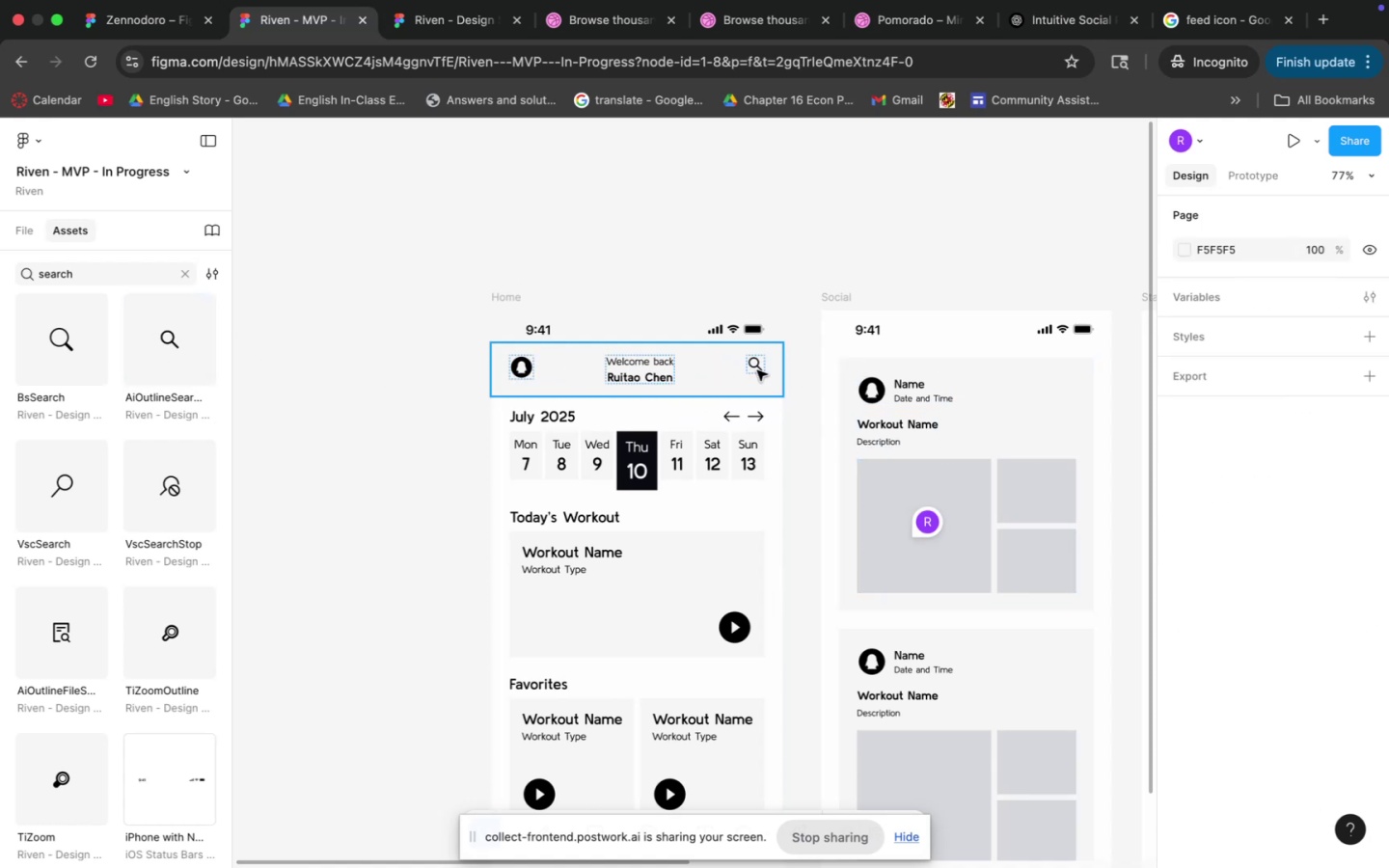 
double_click([757, 369])
 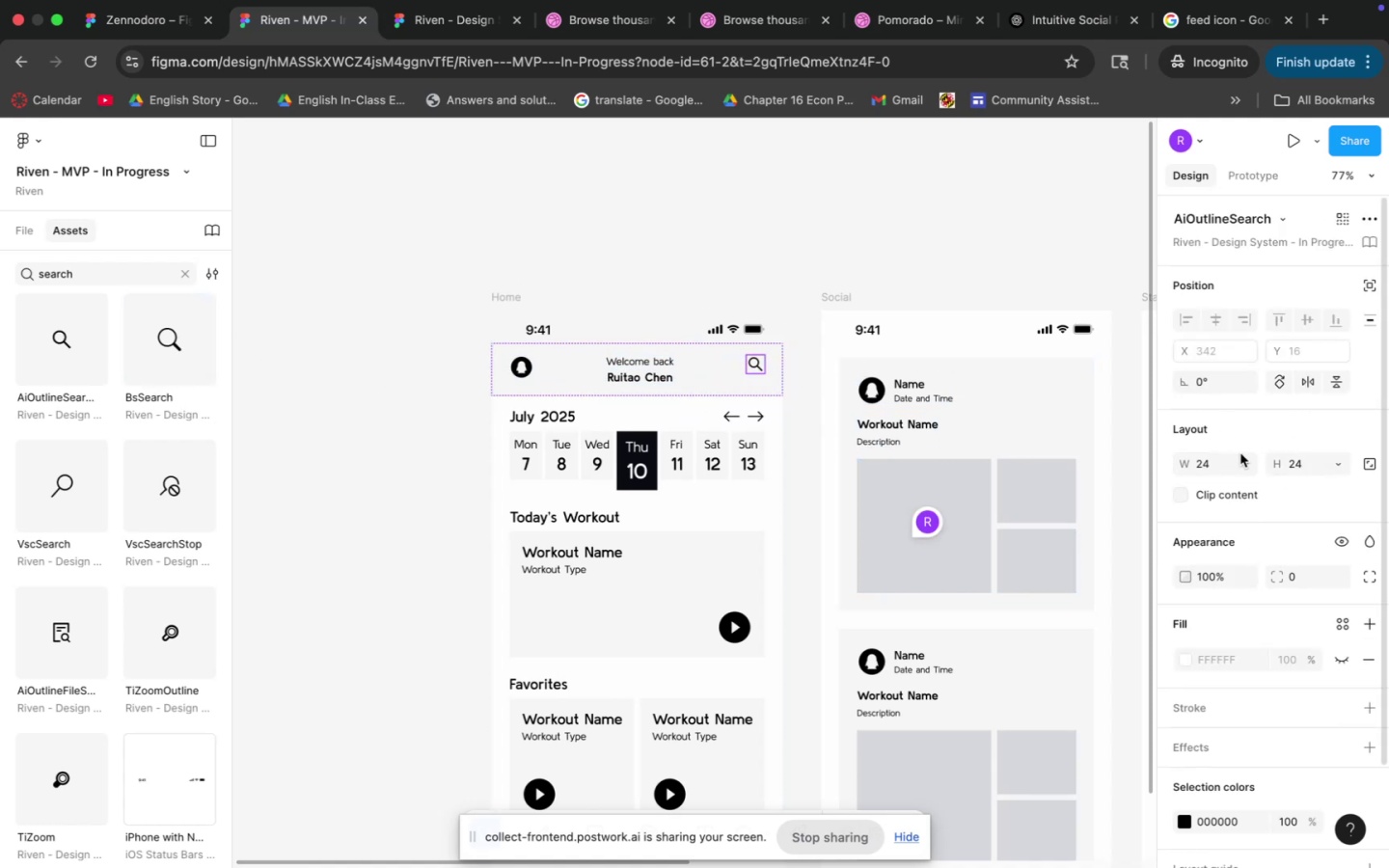 
left_click([1366, 461])
 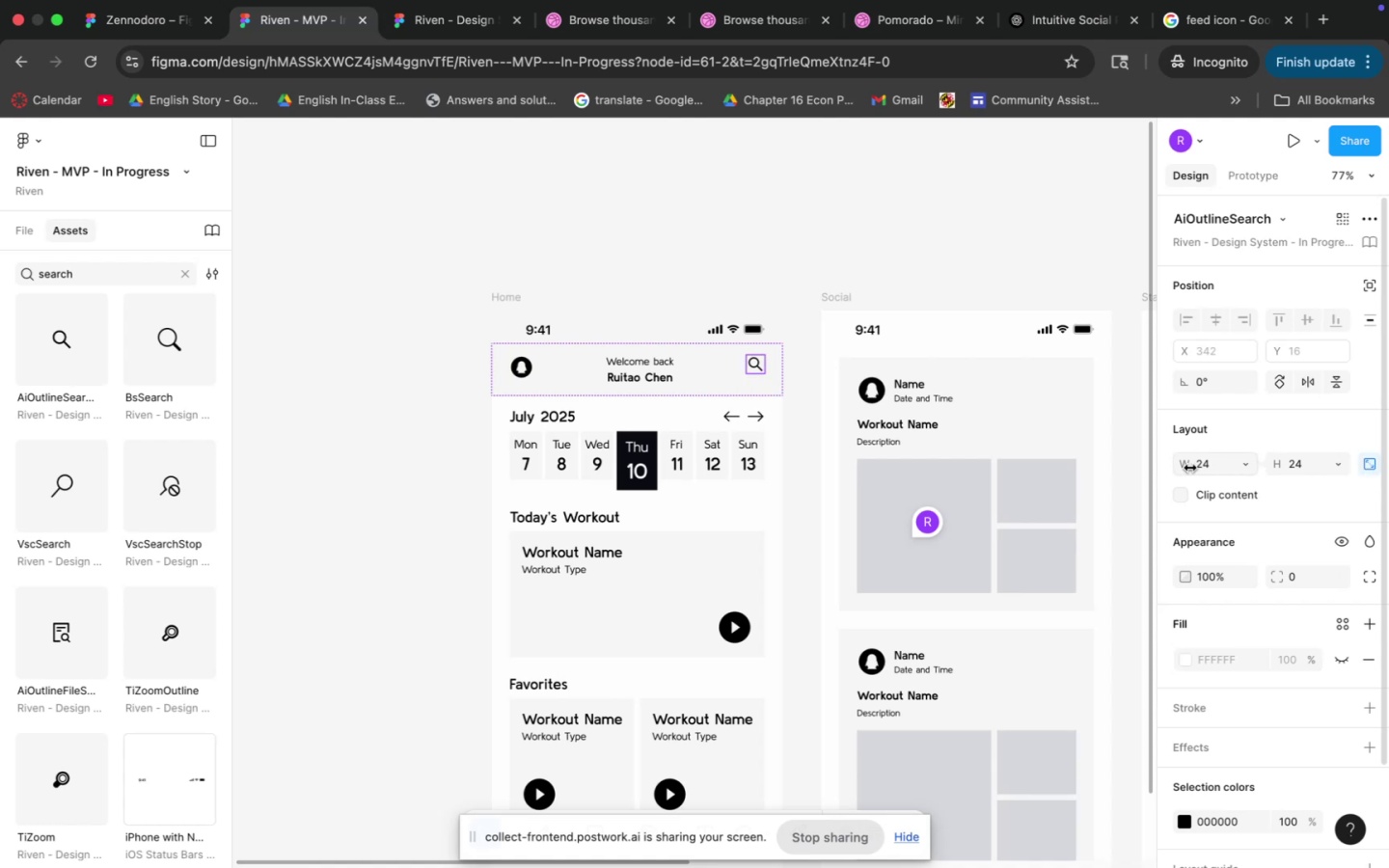 
left_click([1226, 467])
 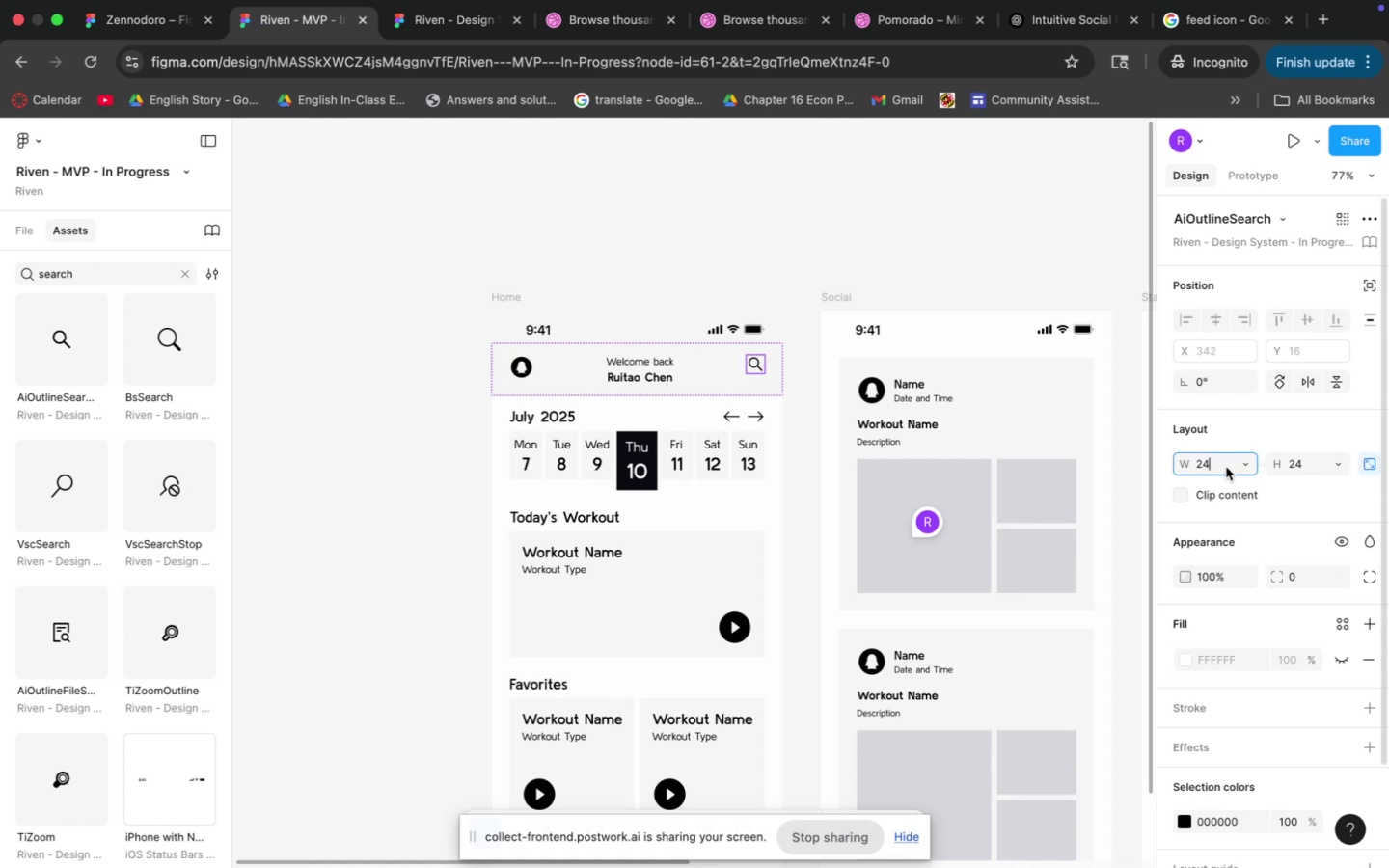 
type(32)
 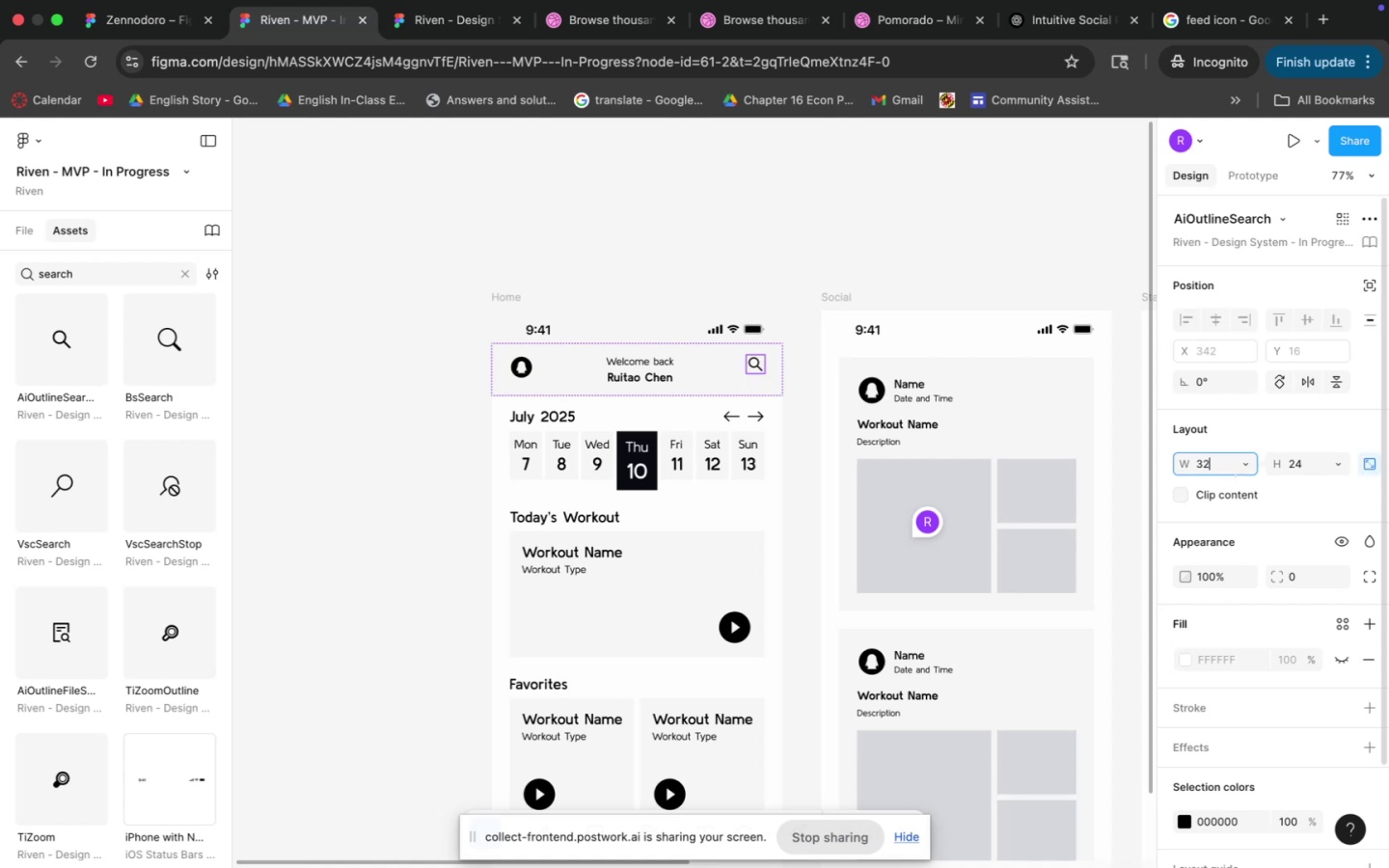 
key(Enter)
 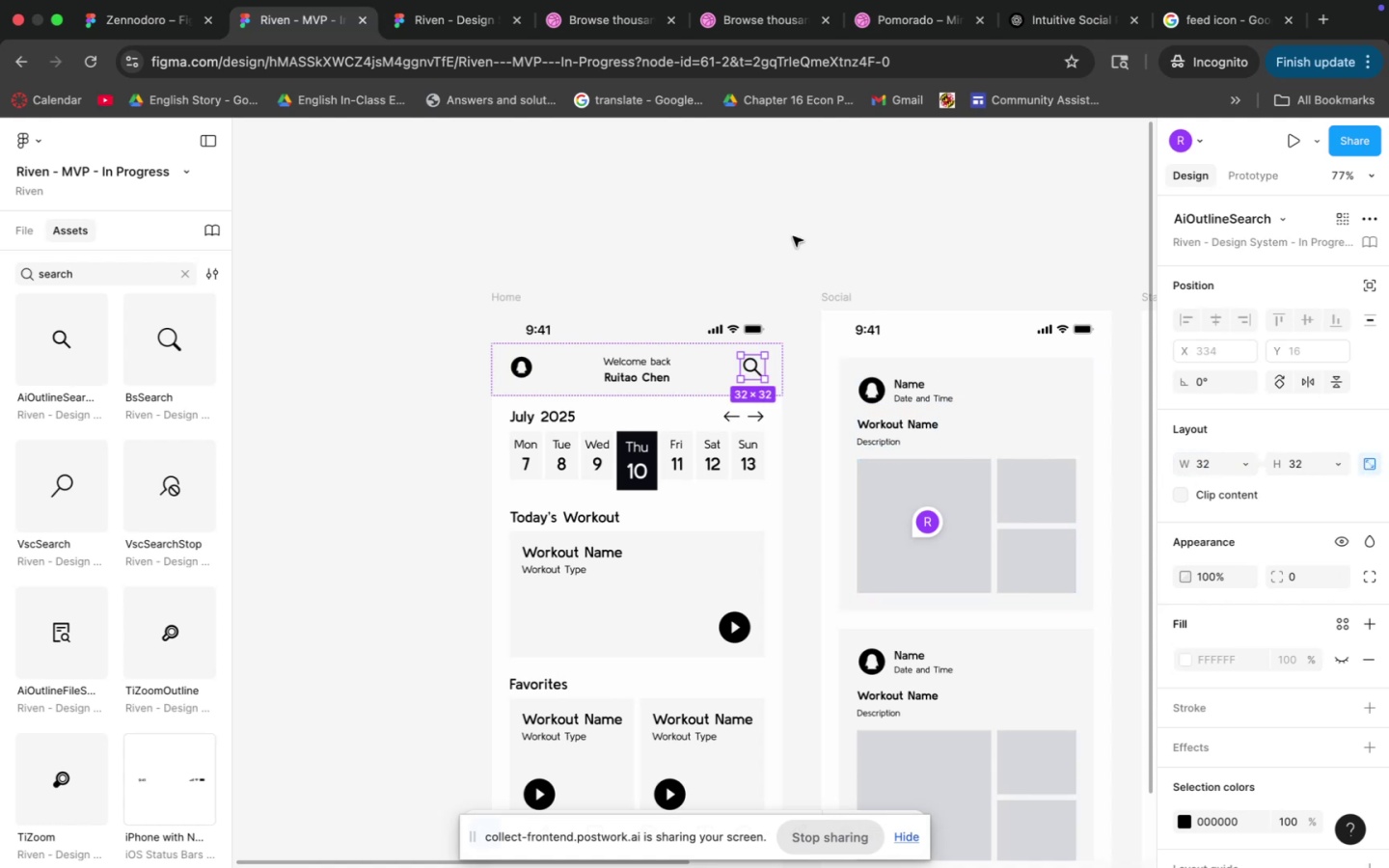 
left_click([793, 236])
 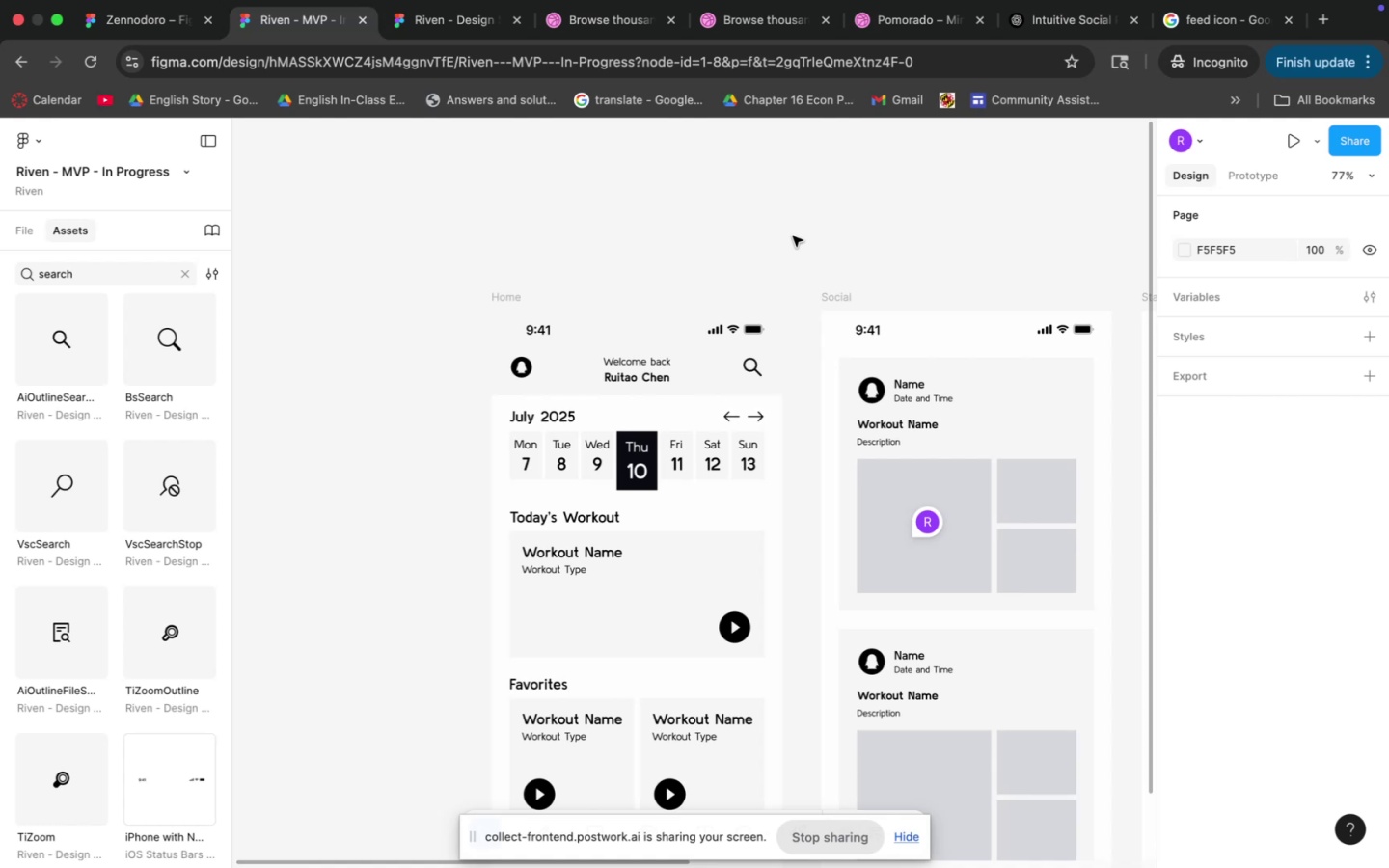 
wait(18.2)
 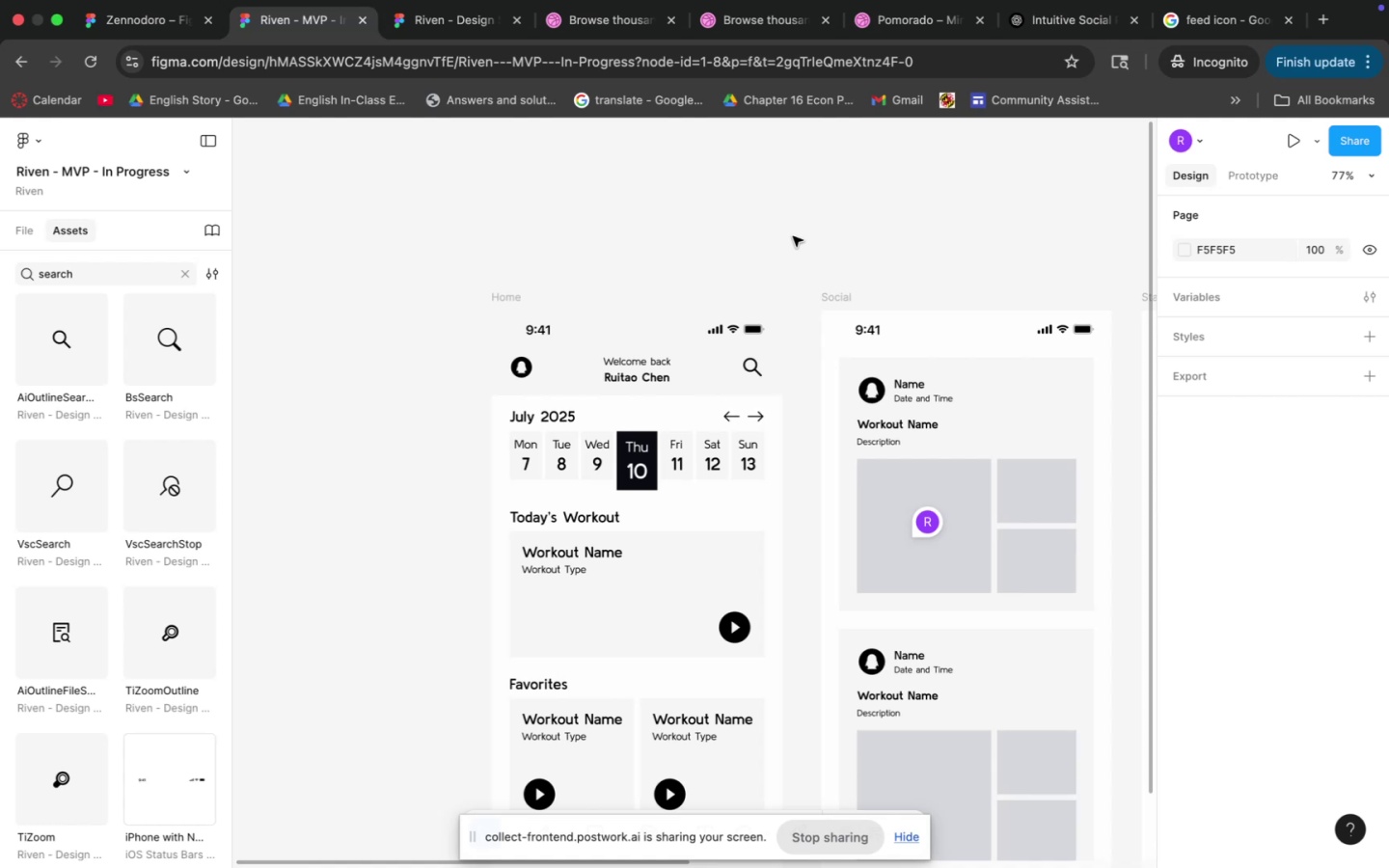 
left_click([611, 40])
 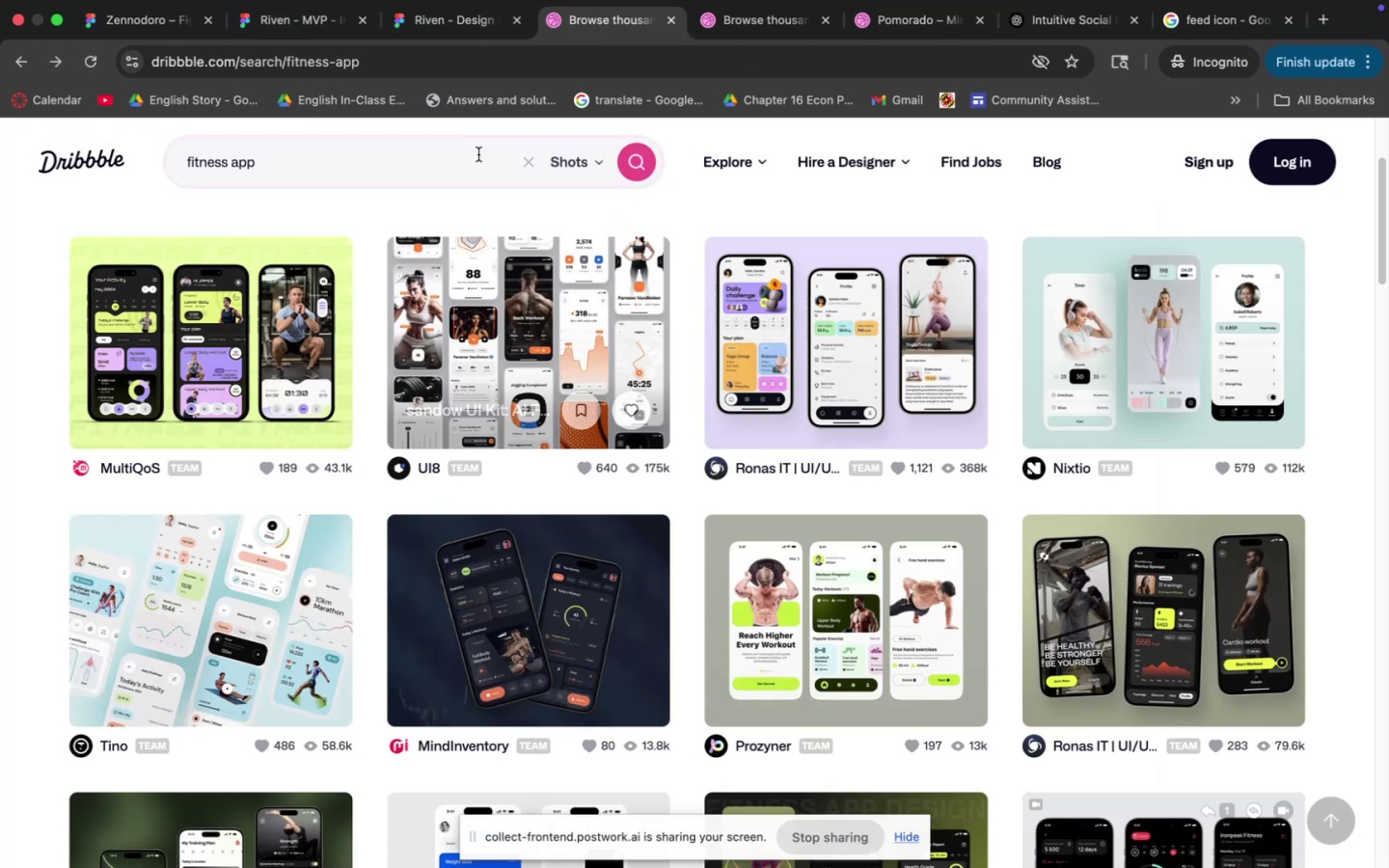 
left_click([278, 37])
 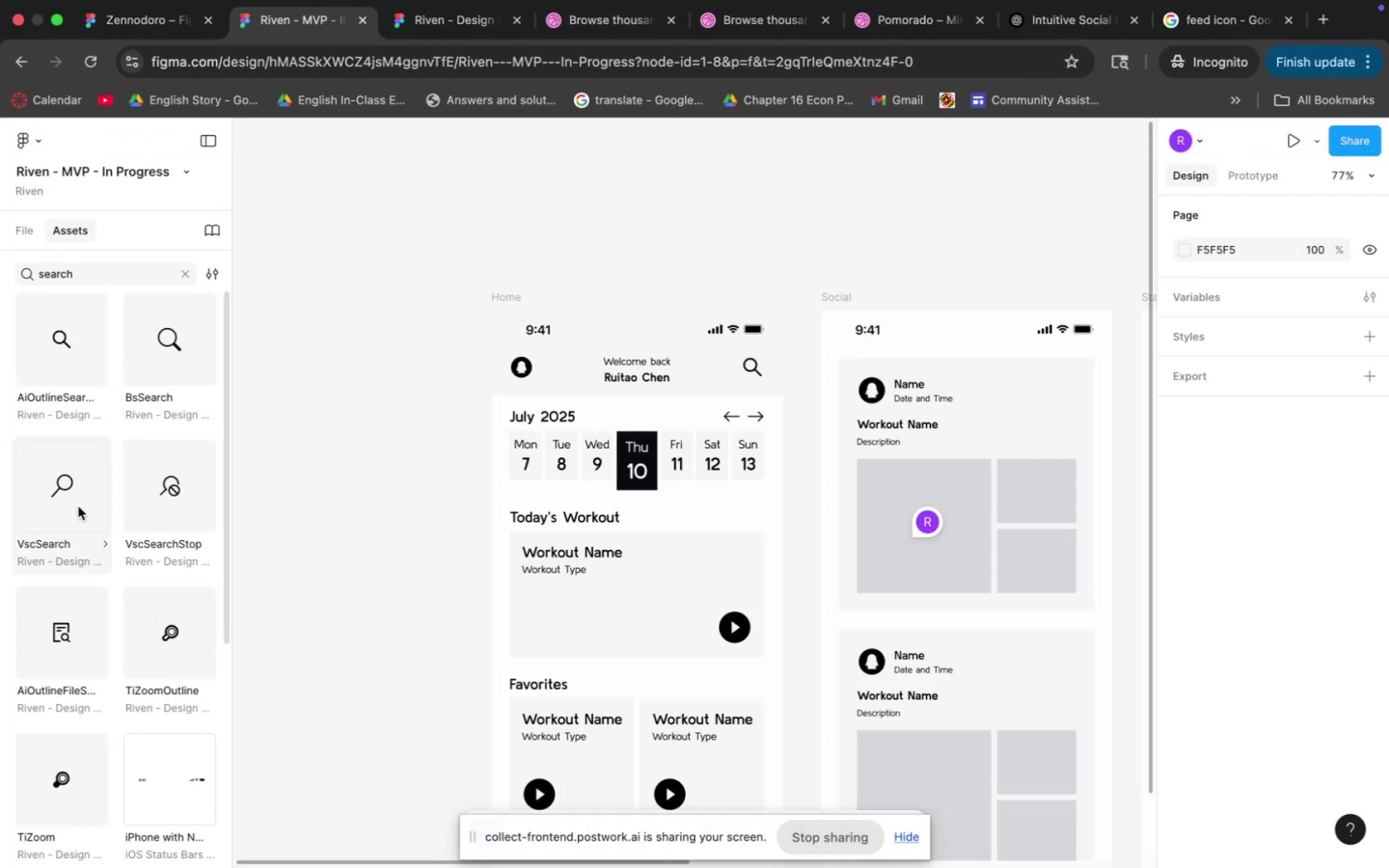 
scroll: coordinate [194, 433], scroll_direction: down, amount: 30.0
 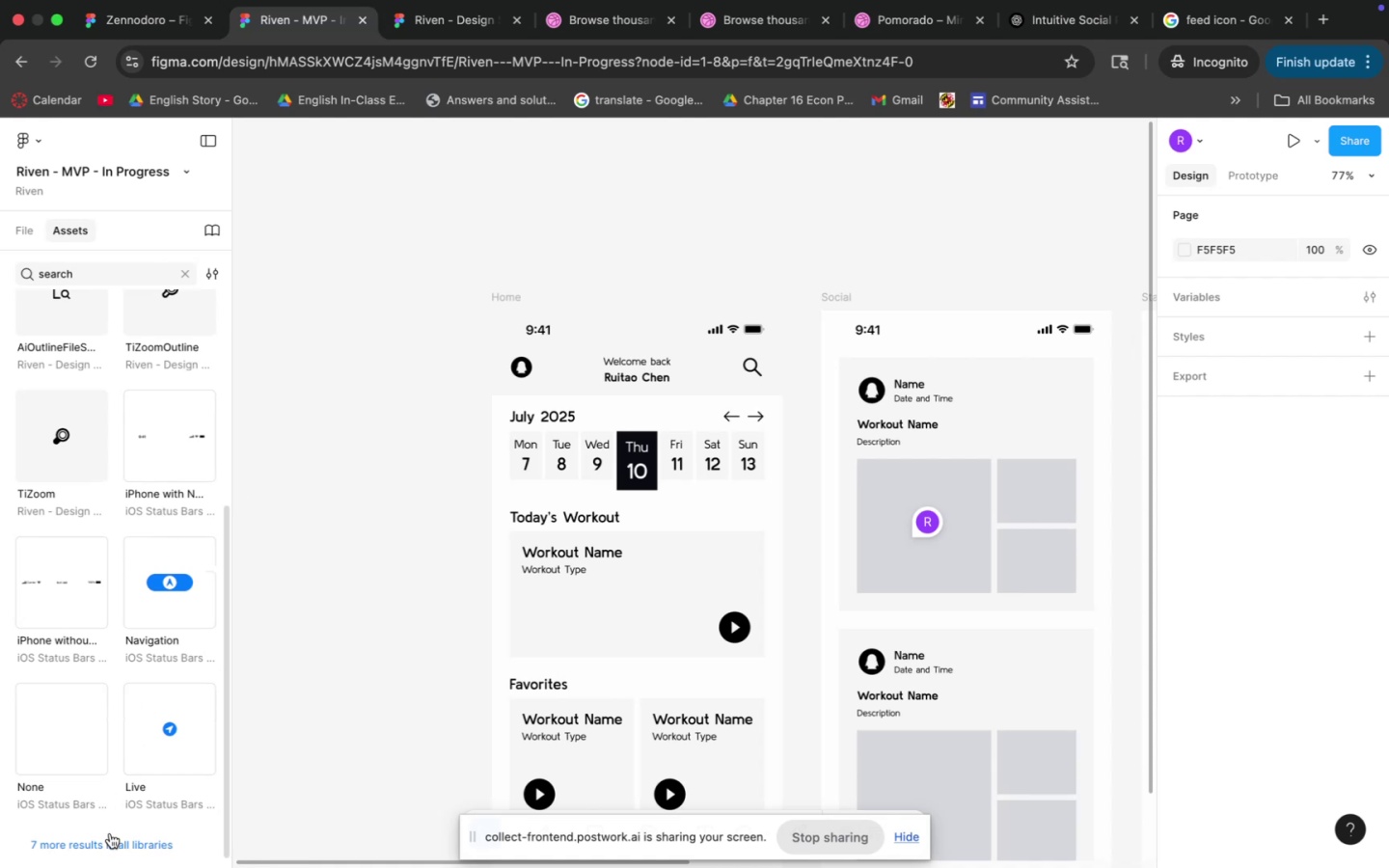 
left_click([110, 836])
 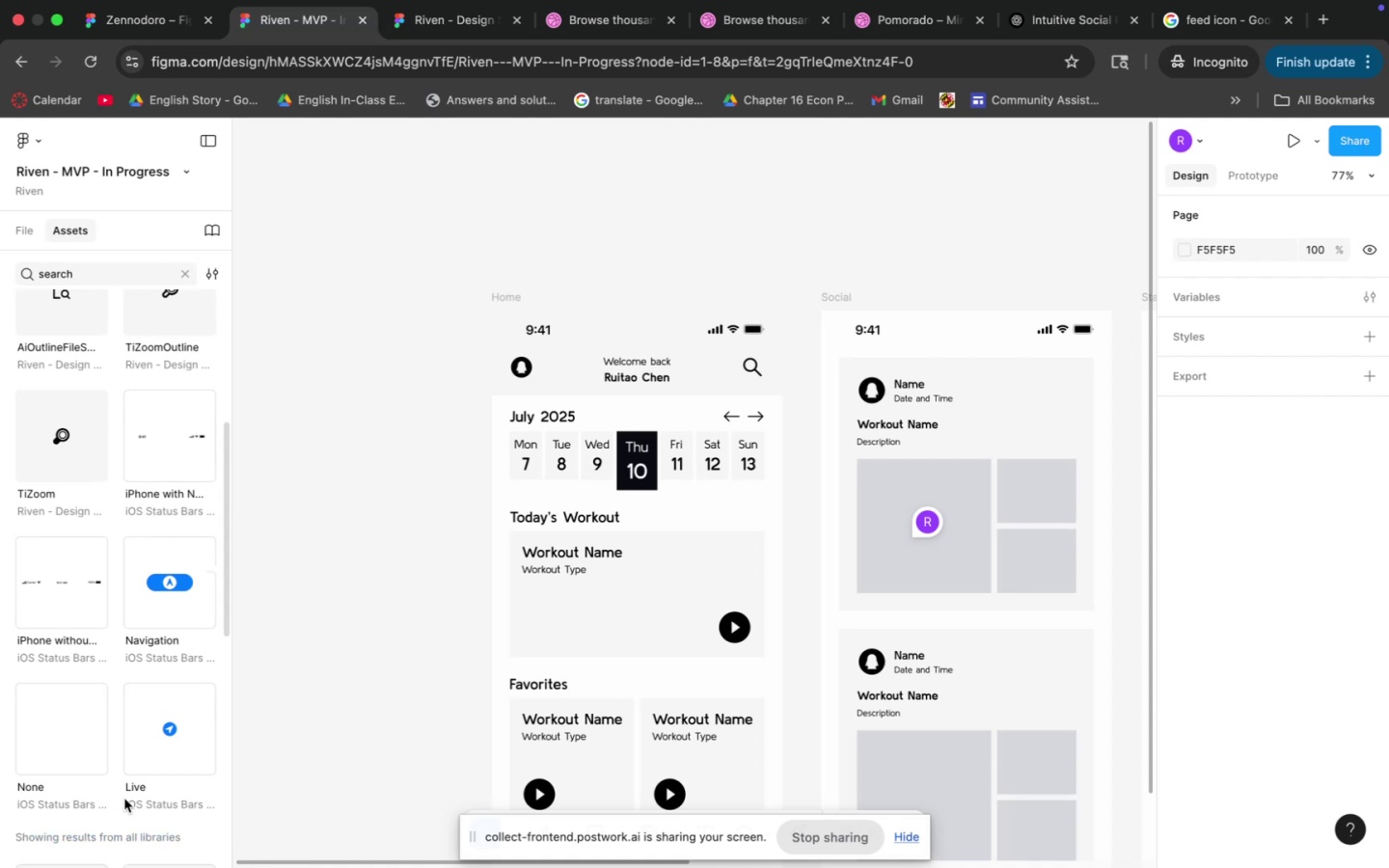 
scroll: coordinate [134, 720], scroll_direction: down, amount: 14.0
 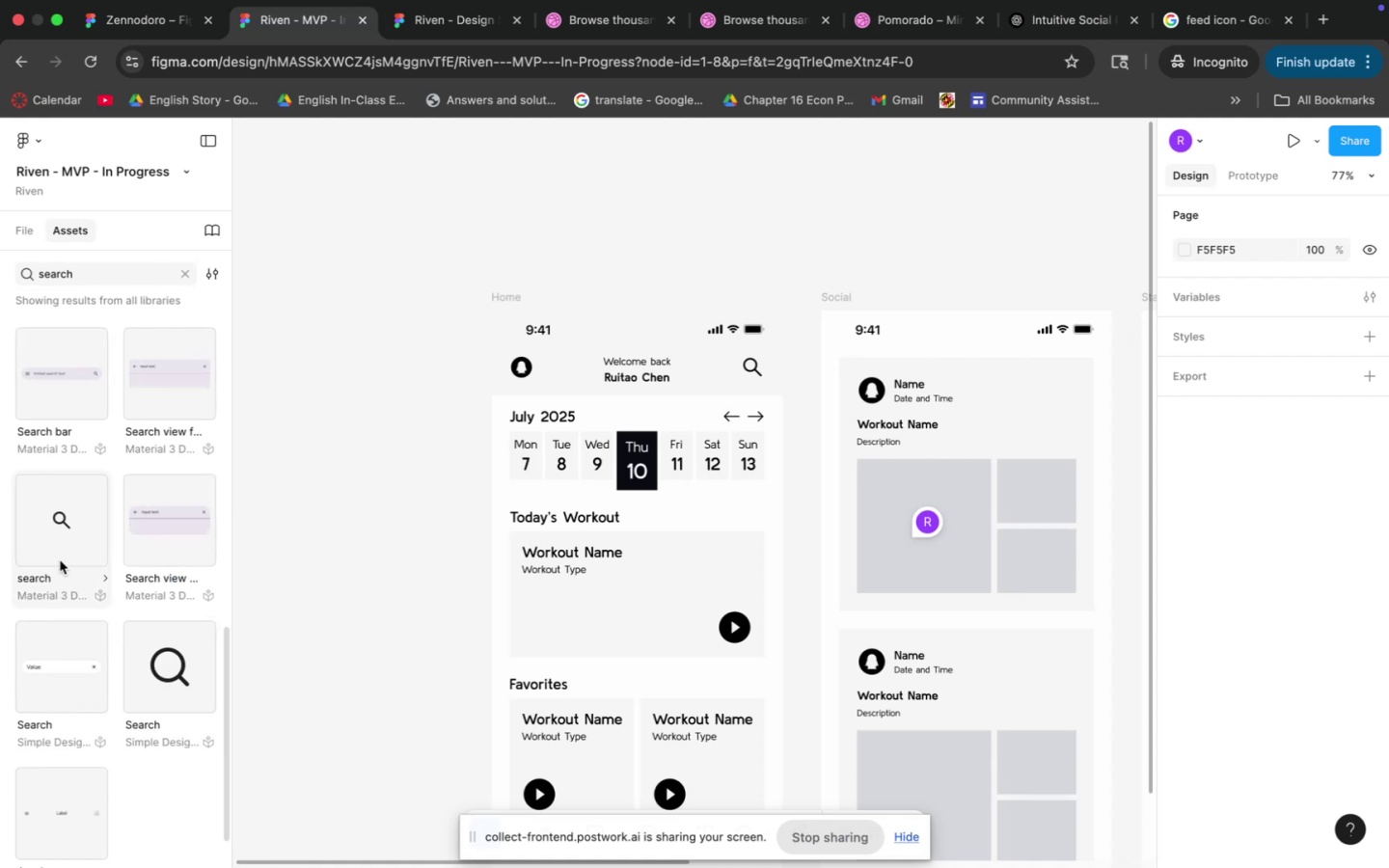 
left_click_drag(start_coordinate=[161, 676], to_coordinate=[732, 372])
 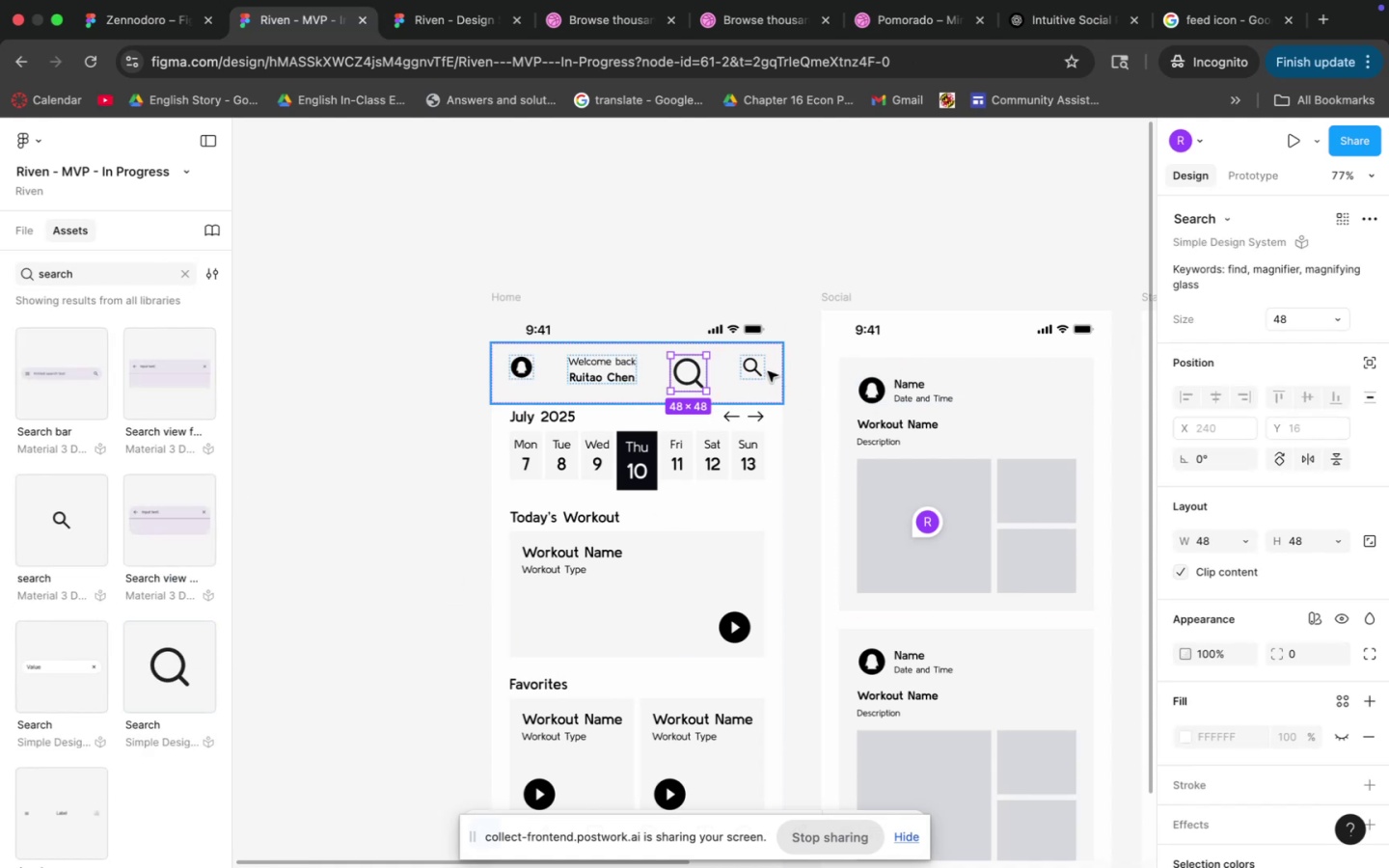 
left_click([759, 370])
 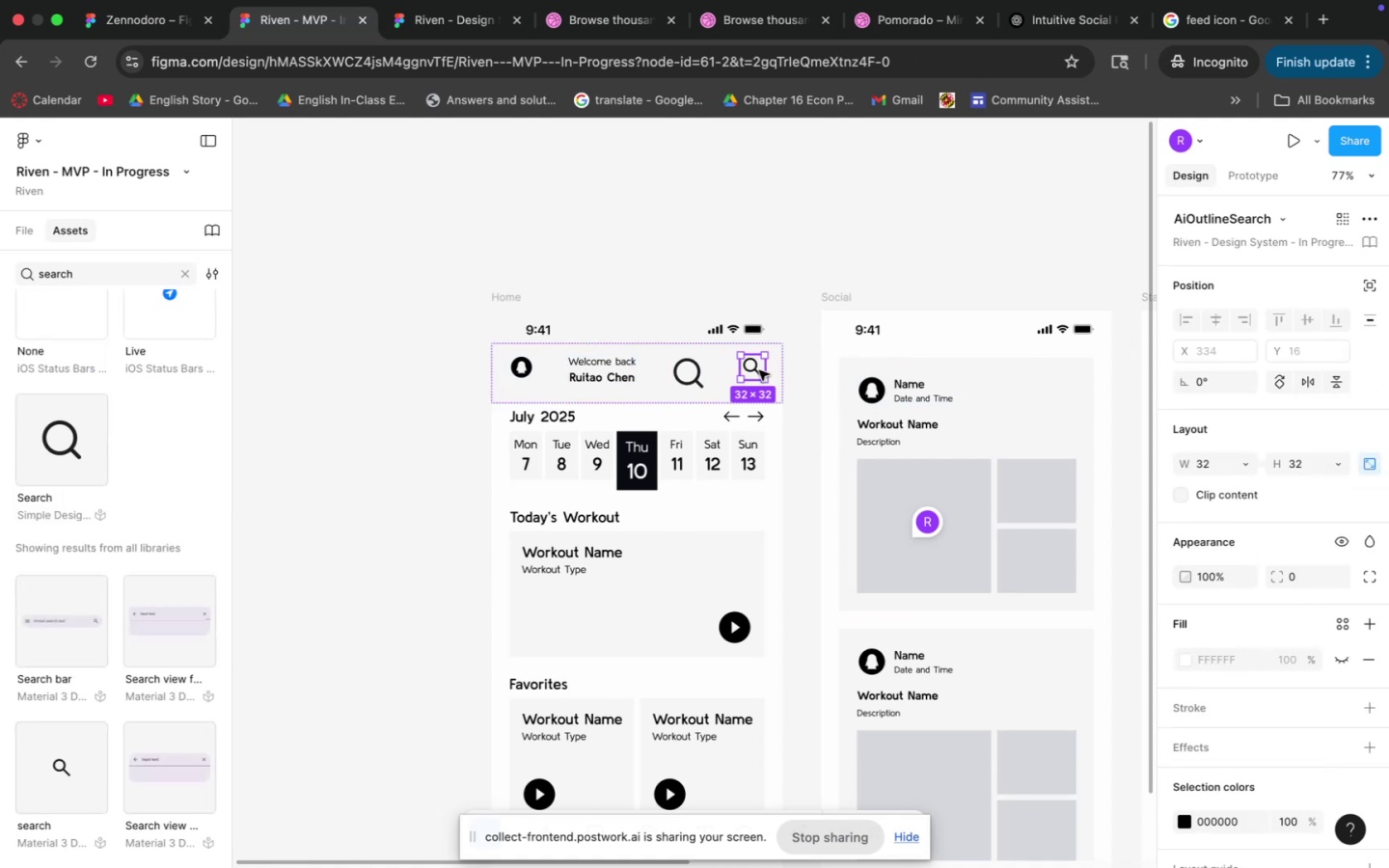 
key(Backspace)
 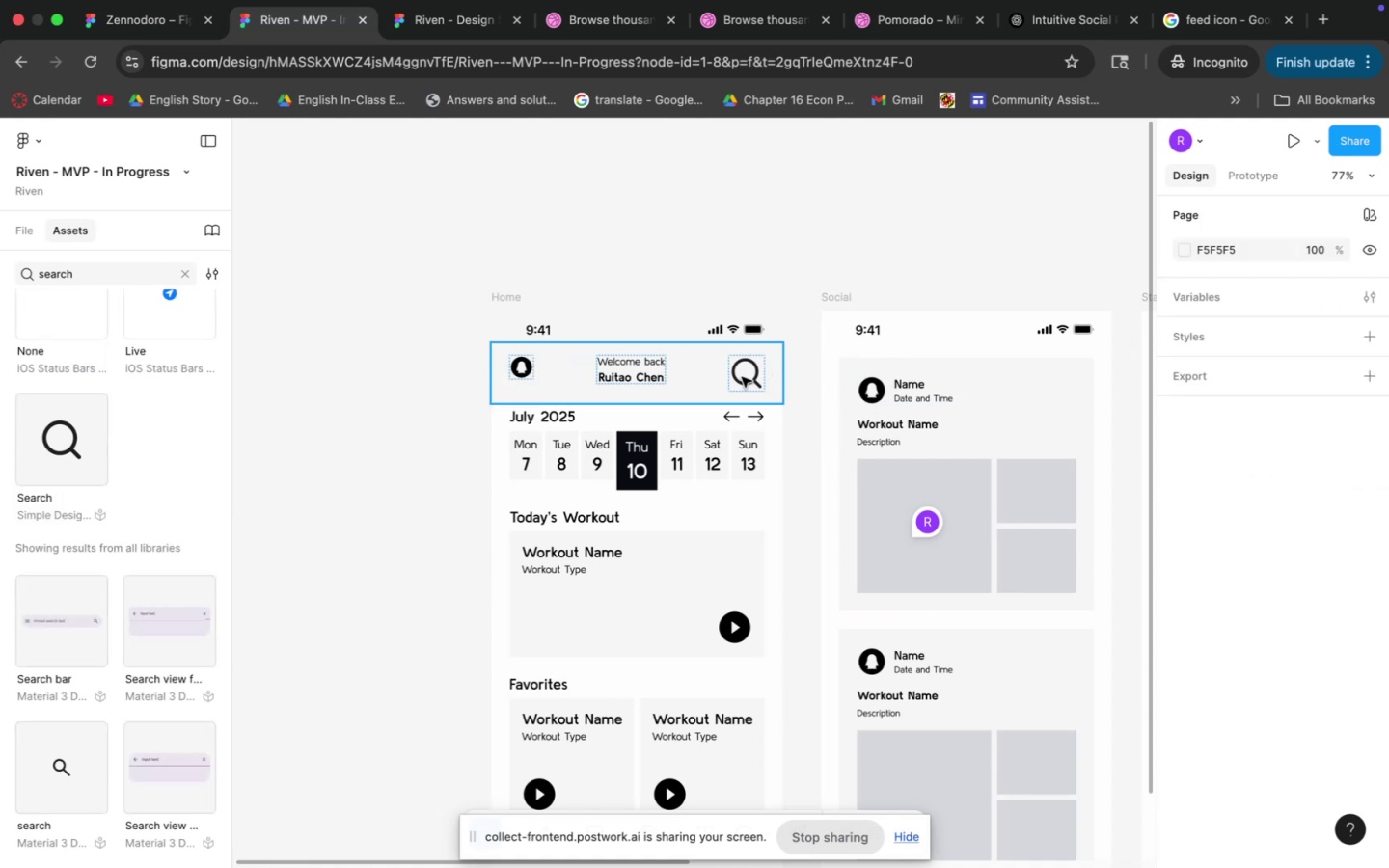 
double_click([742, 377])
 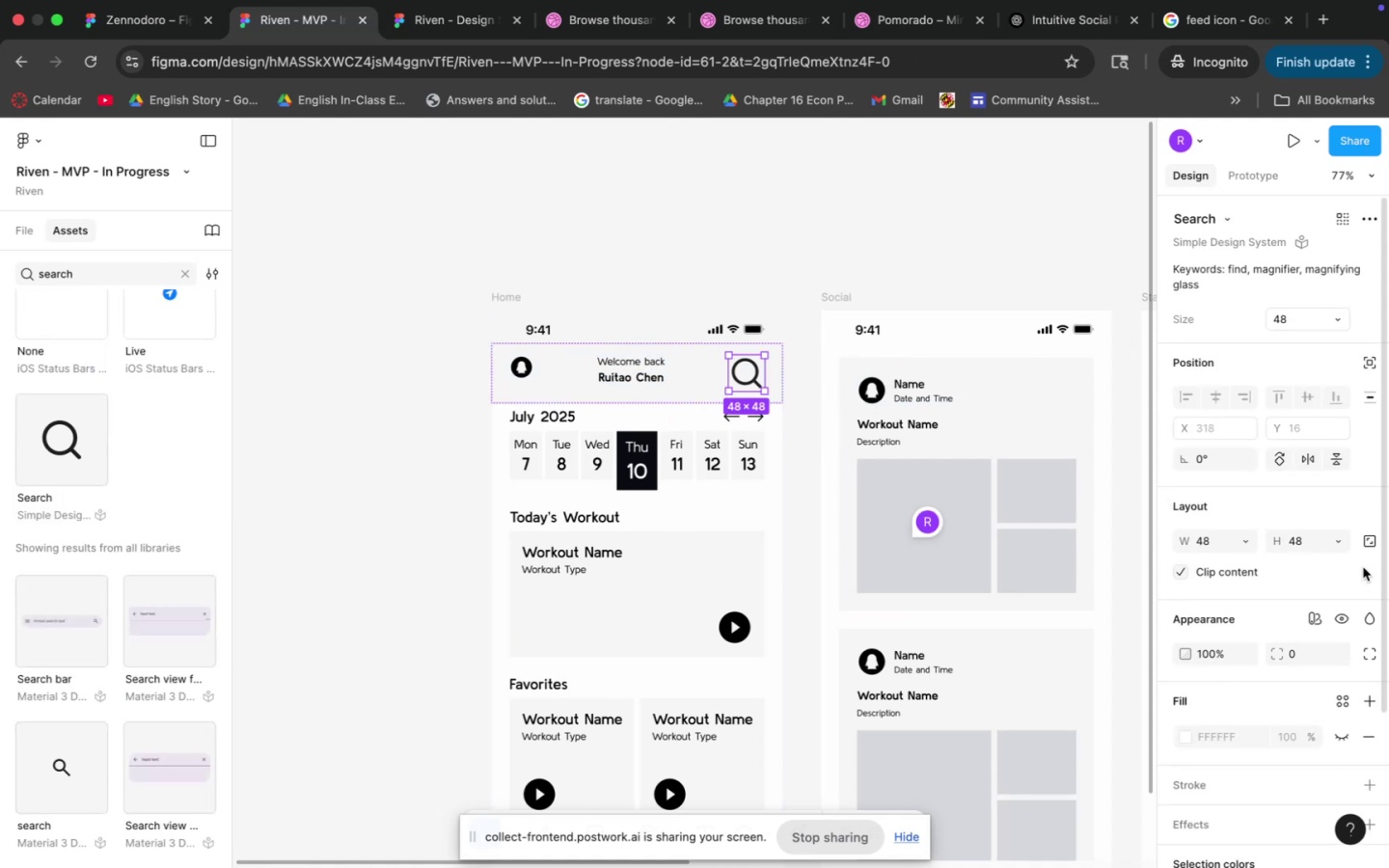 
left_click([1370, 546])
 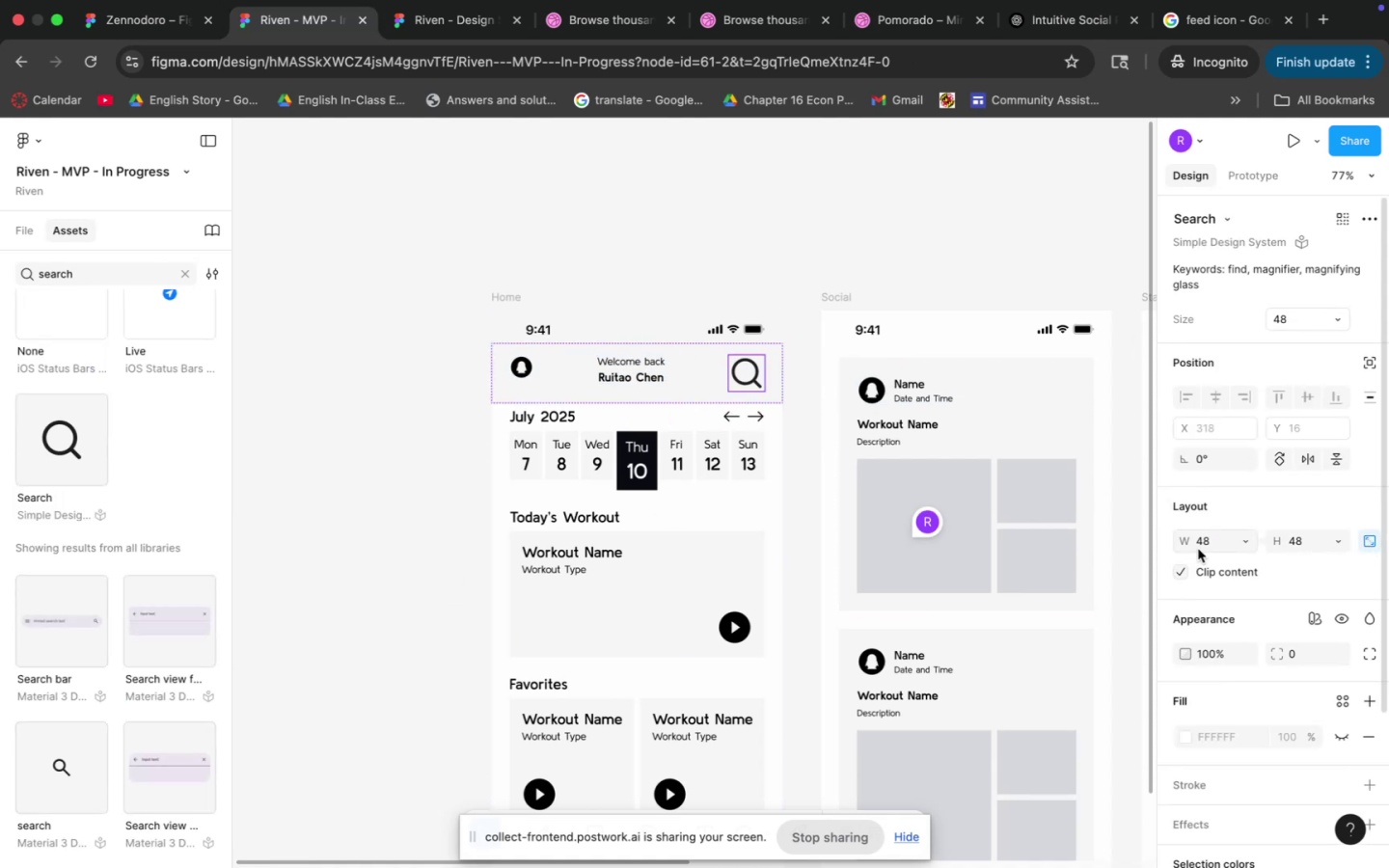 
left_click([1212, 544])
 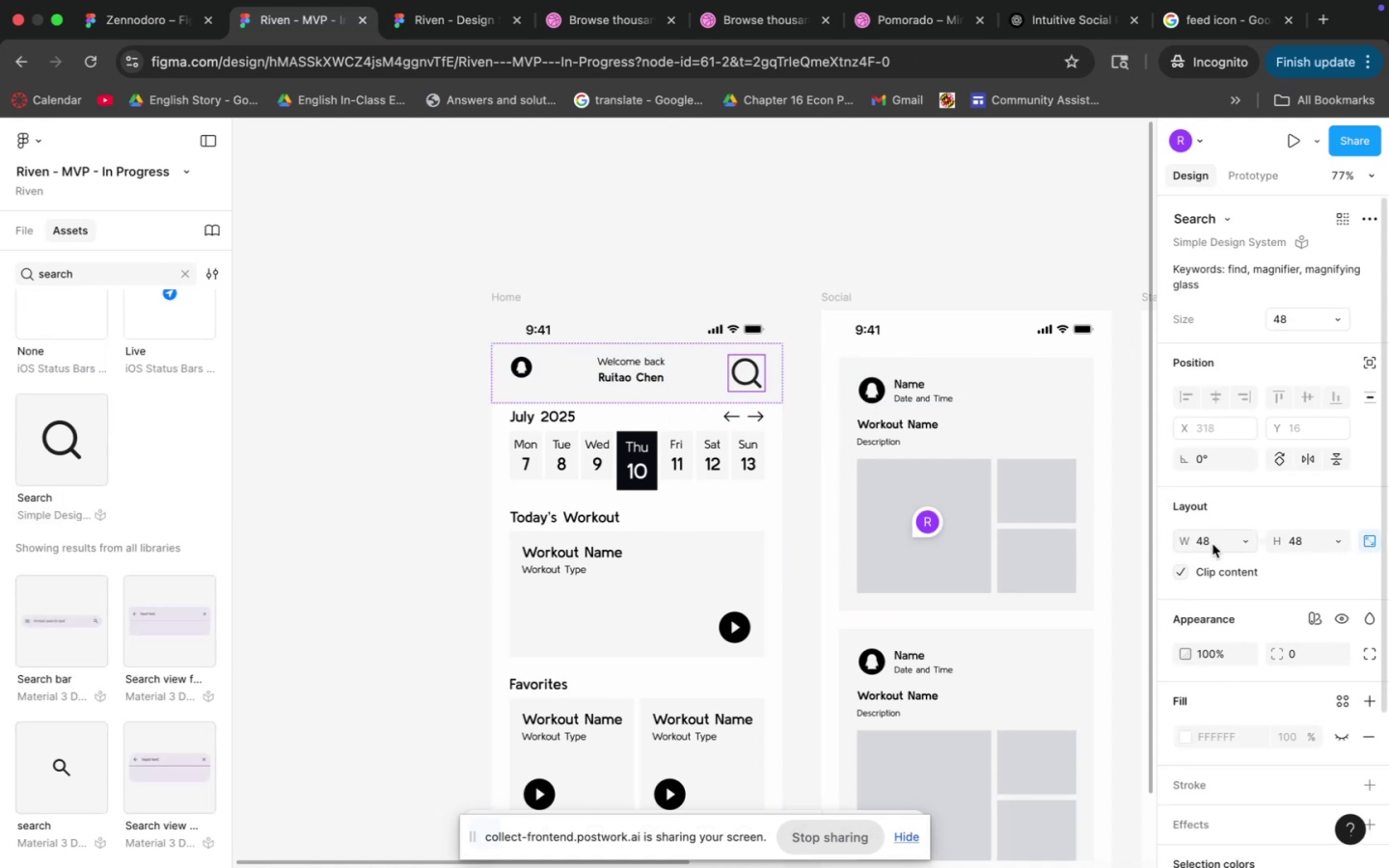 
type(32)
 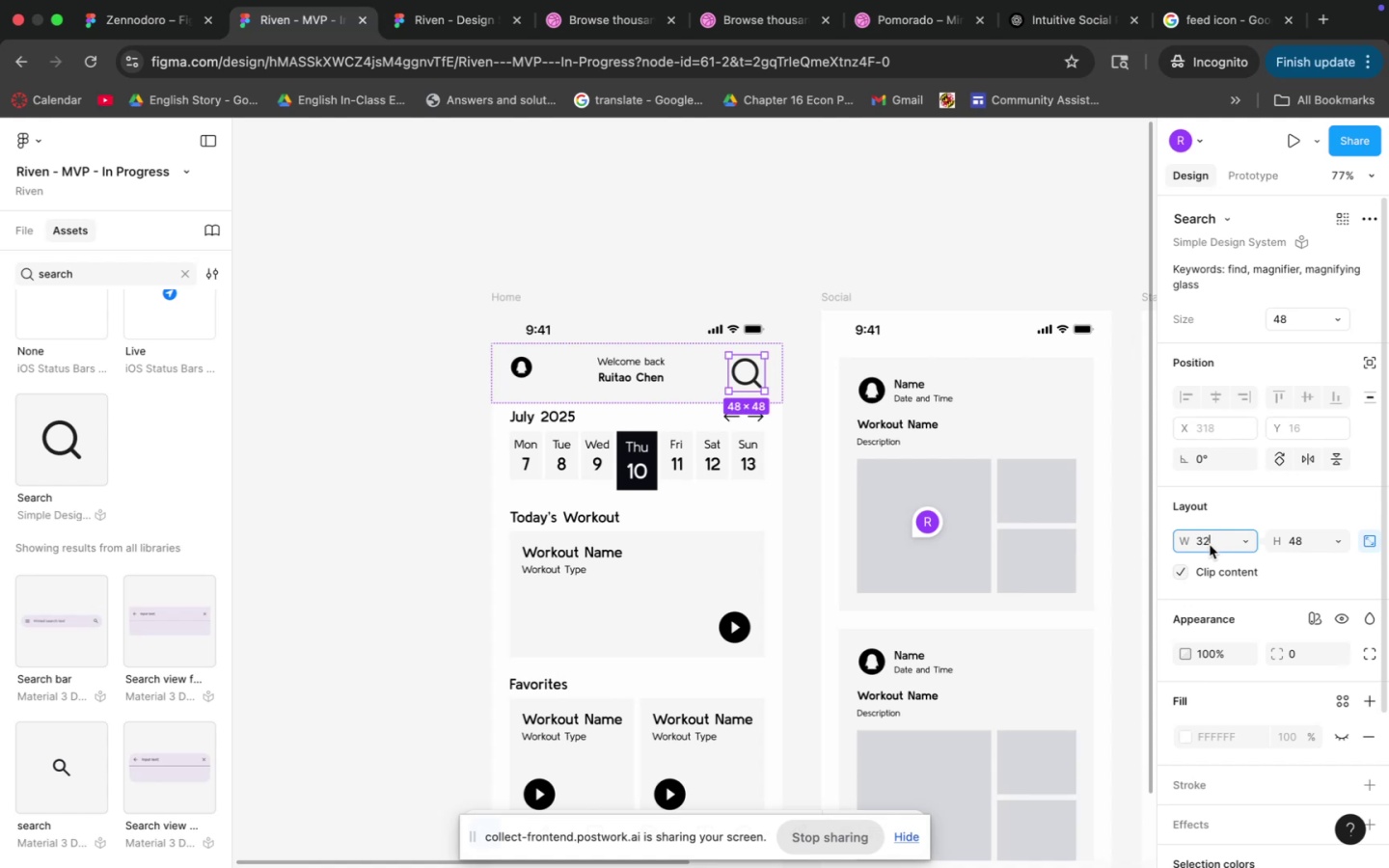 
key(Enter)
 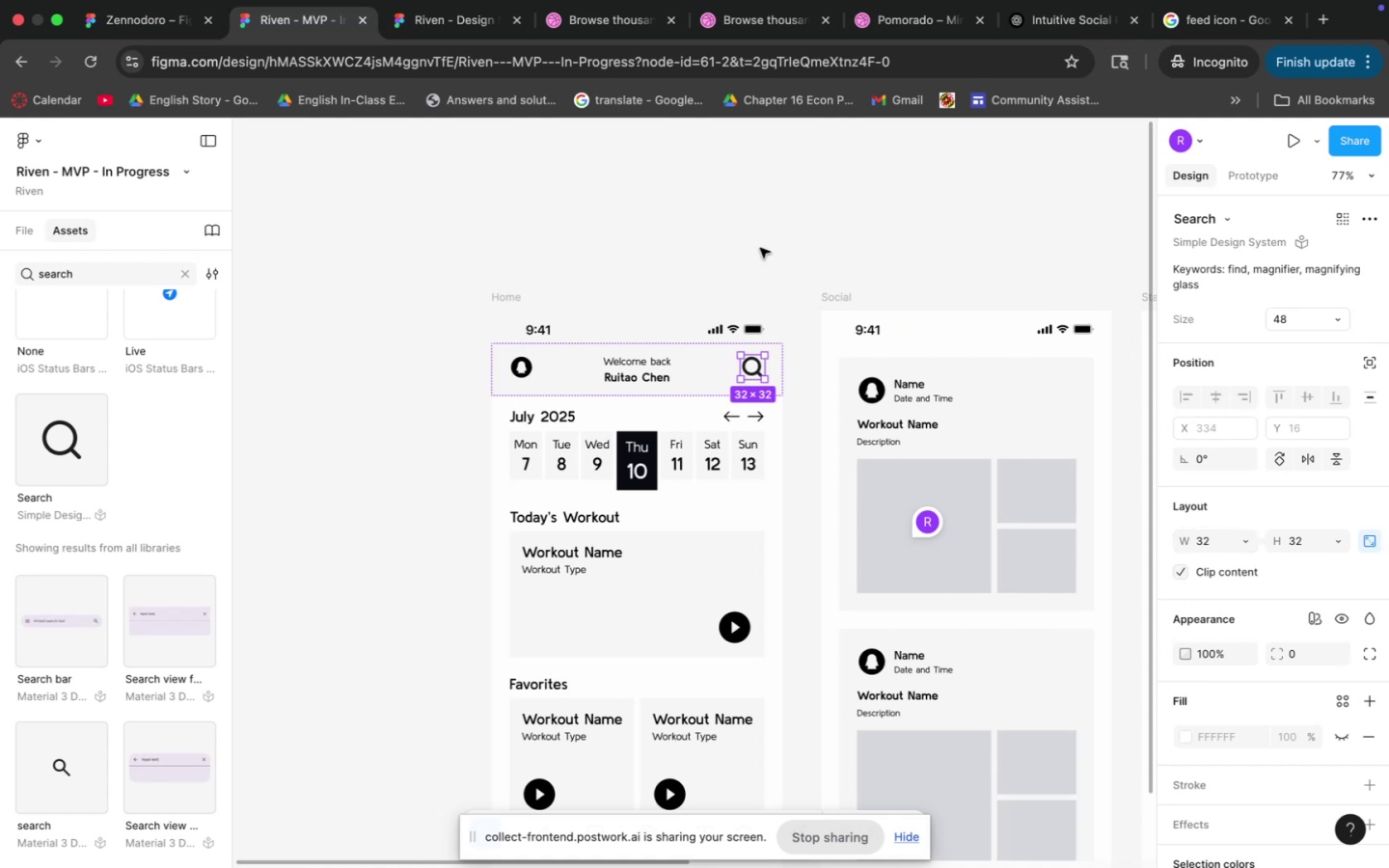 
left_click([730, 229])
 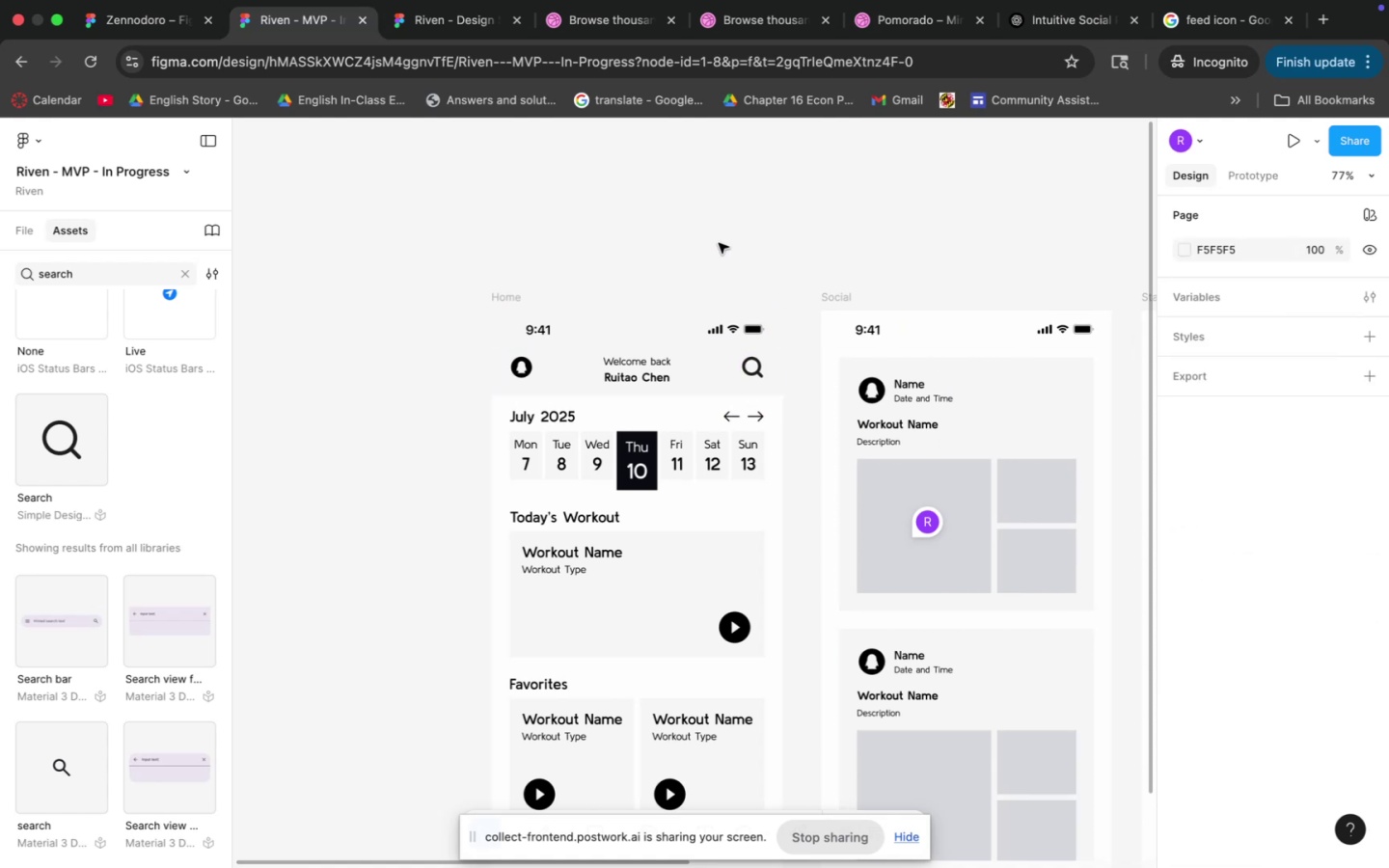 
hold_key(key=CommandLeft, duration=1.45)
scroll: coordinate [688, 441], scroll_direction: down, amount: 2.0
 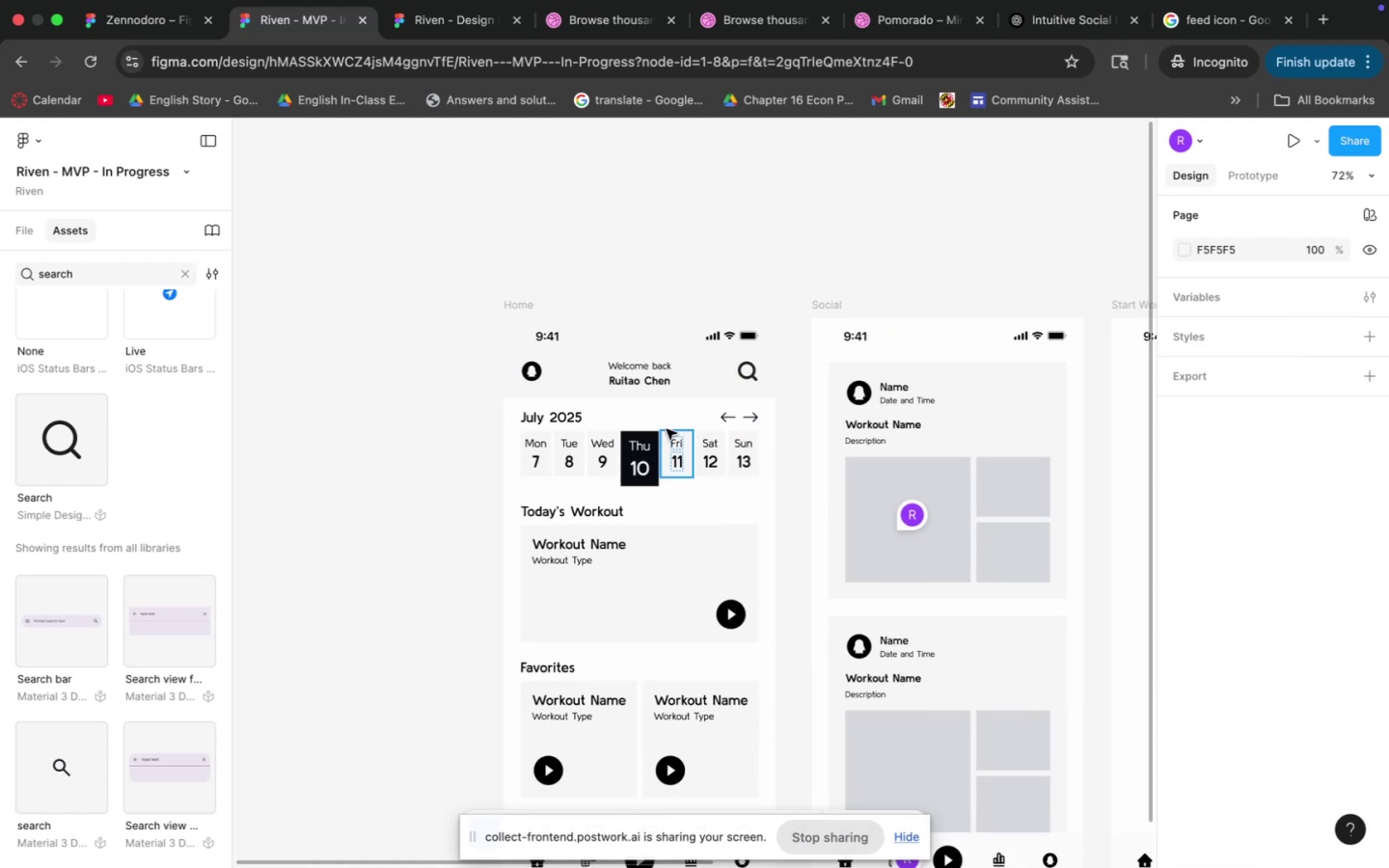 
scroll: coordinate [654, 419], scroll_direction: up, amount: 8.0
 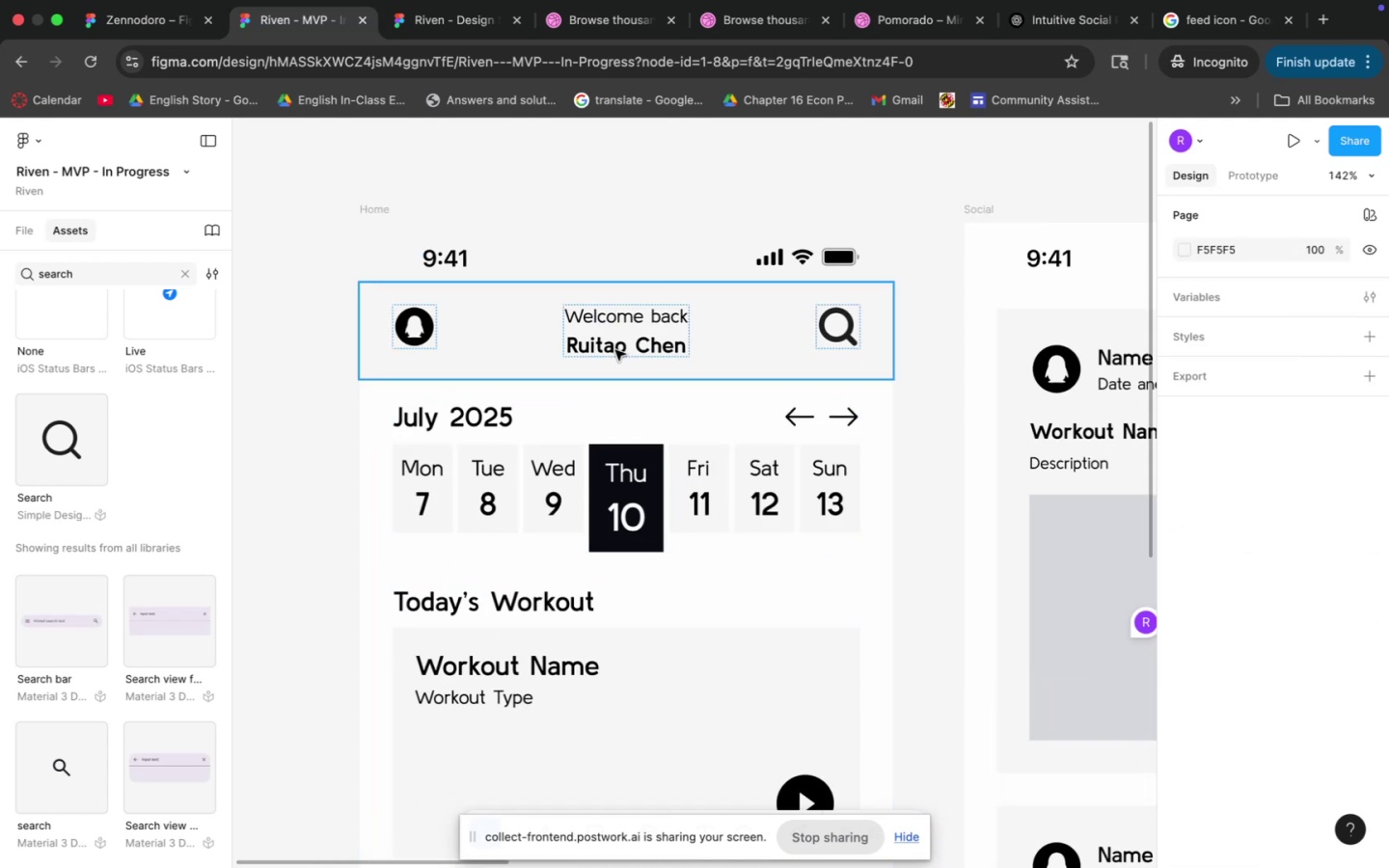 
double_click([615, 350])
 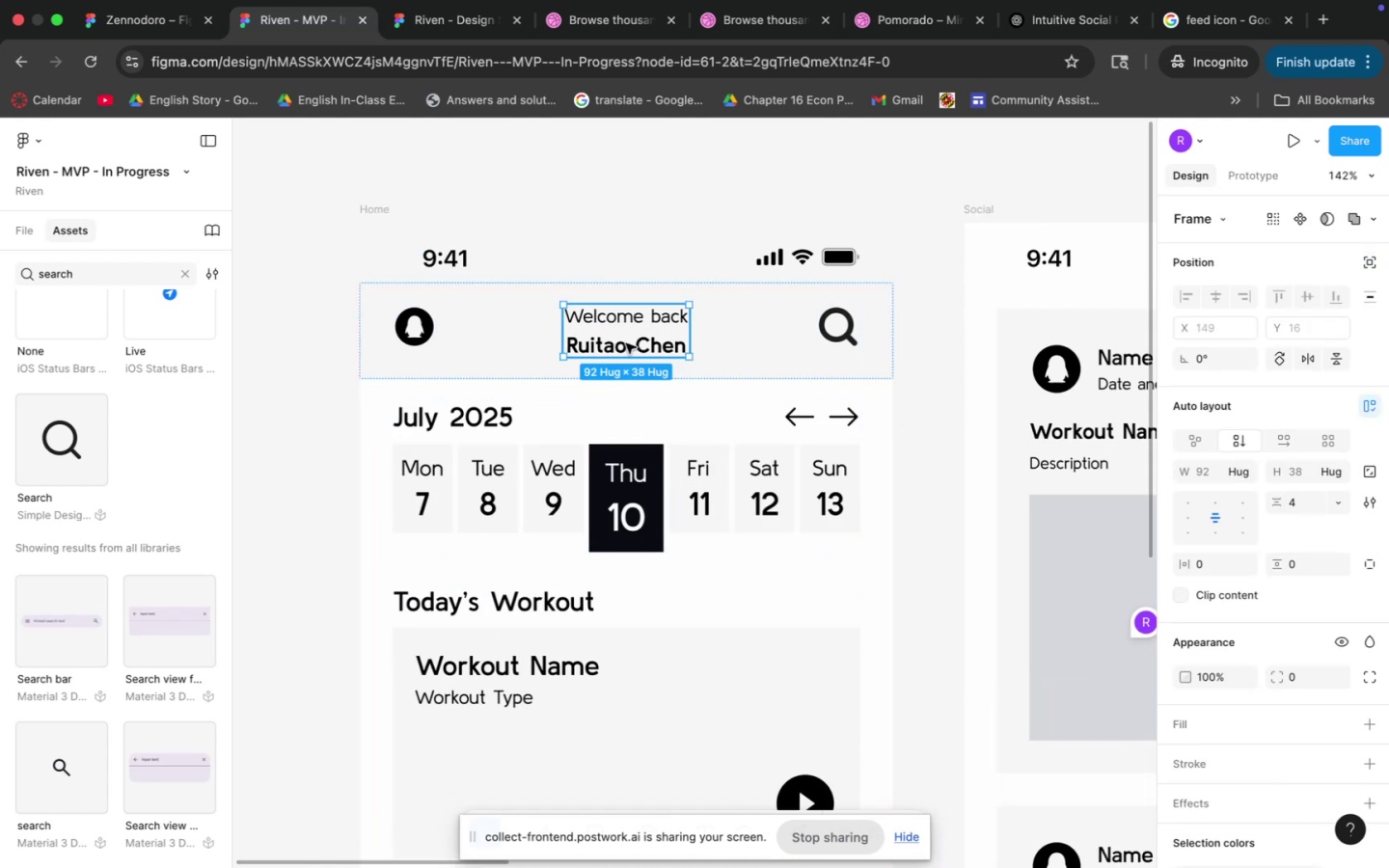 
double_click([616, 339])
 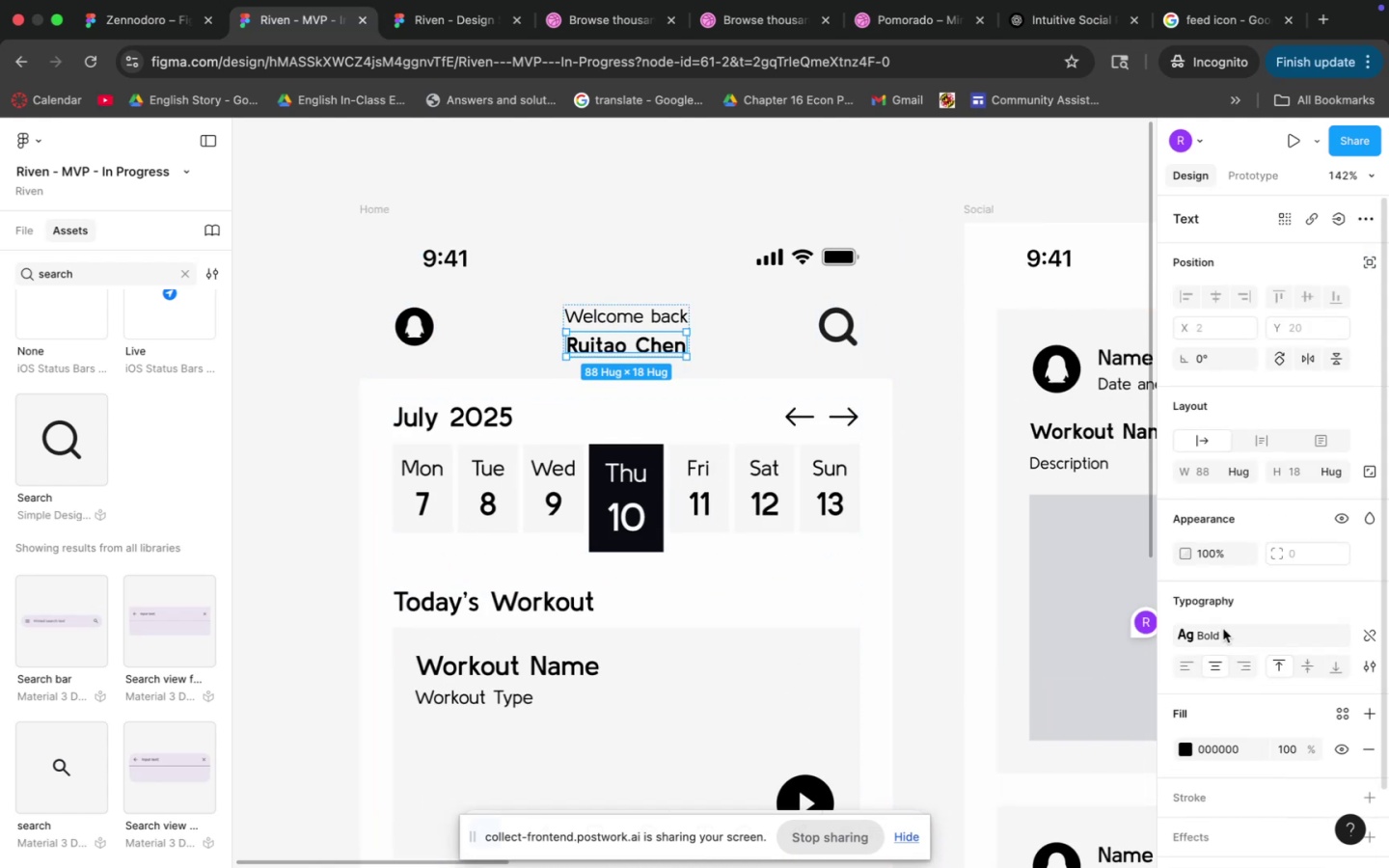 
left_click([1228, 633])
 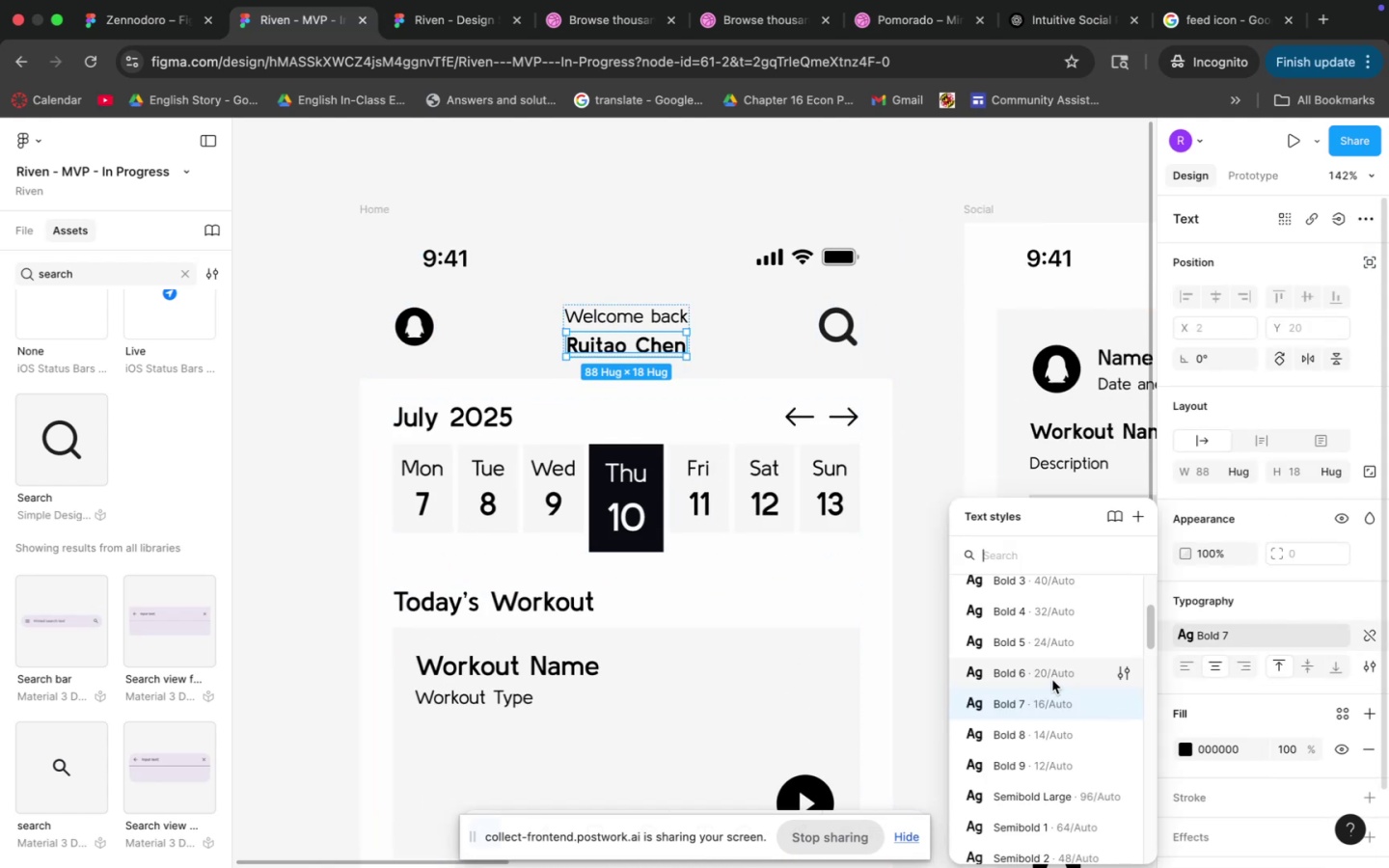 
left_click([1049, 678])
 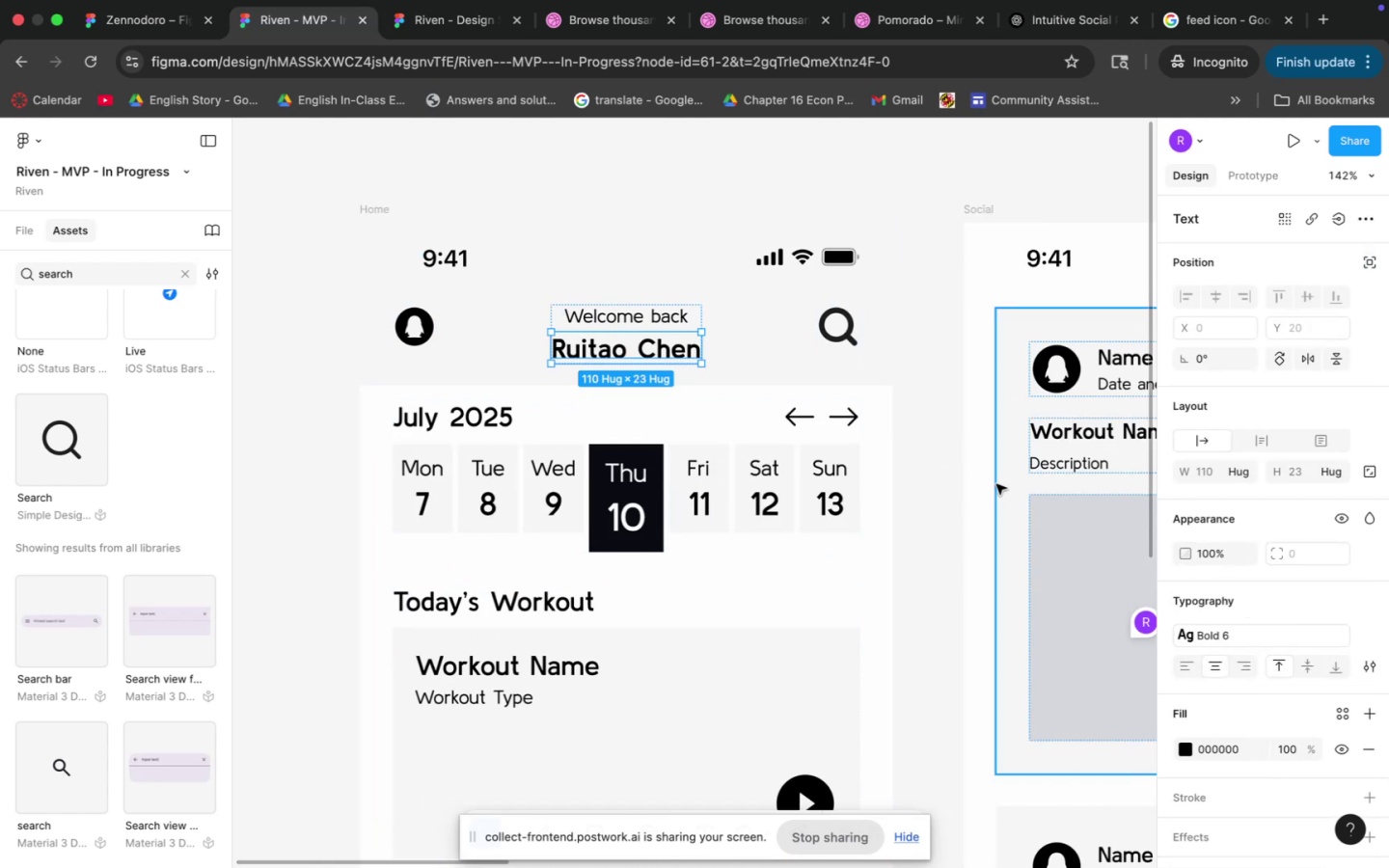 
key(Meta+CommandLeft)
 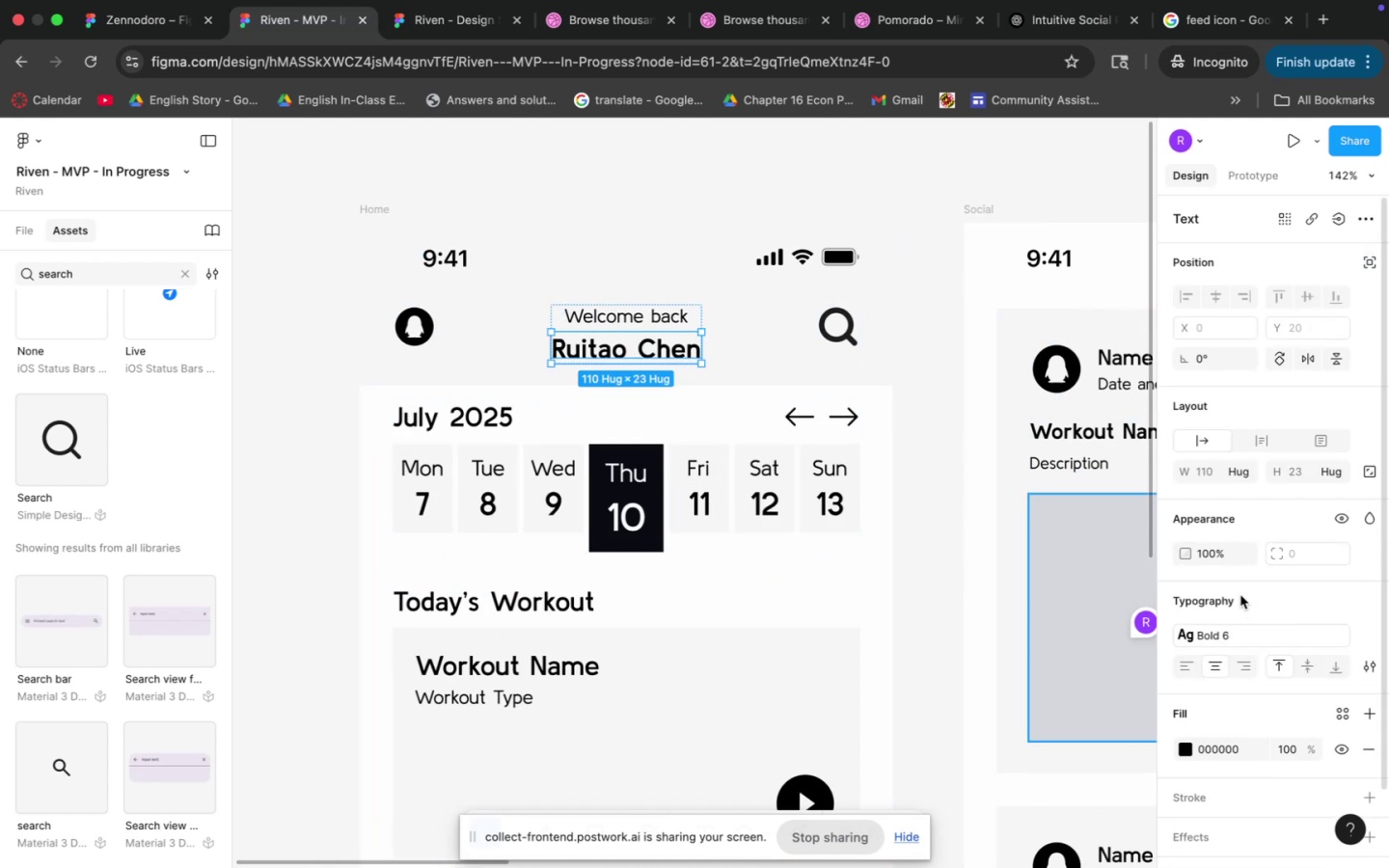 
key(Meta+Z)
 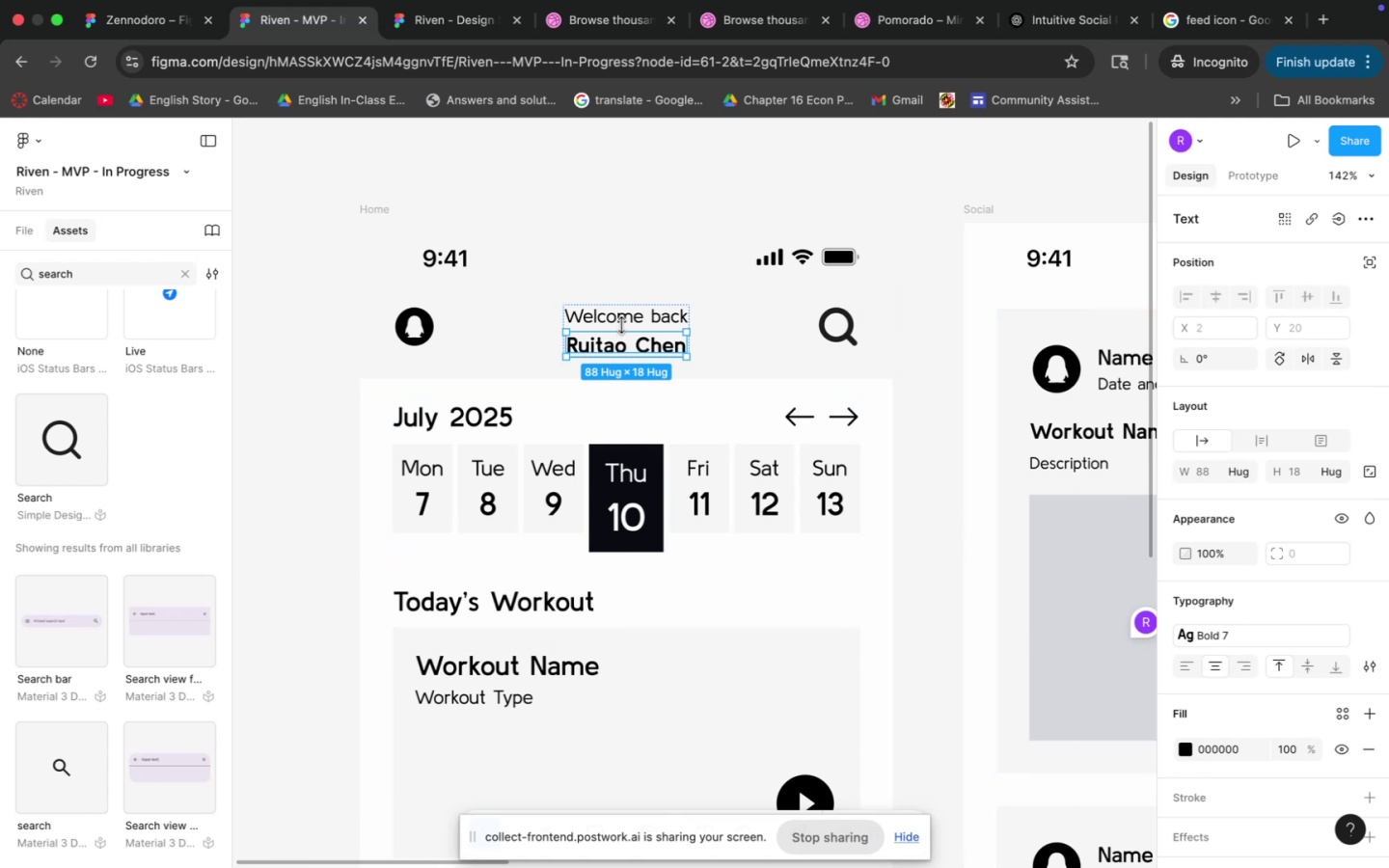 
double_click([623, 316])
 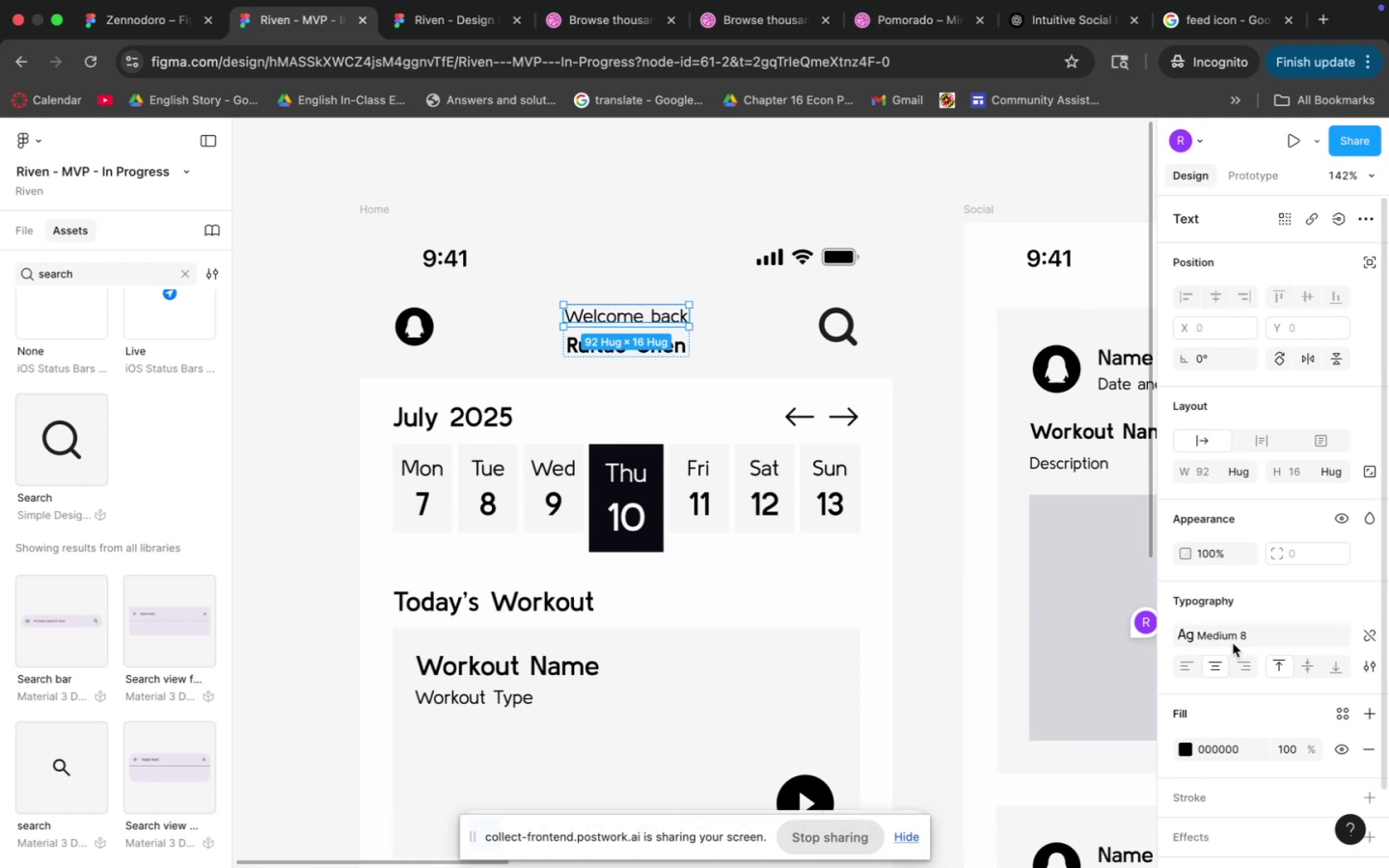 
left_click([930, 511])
 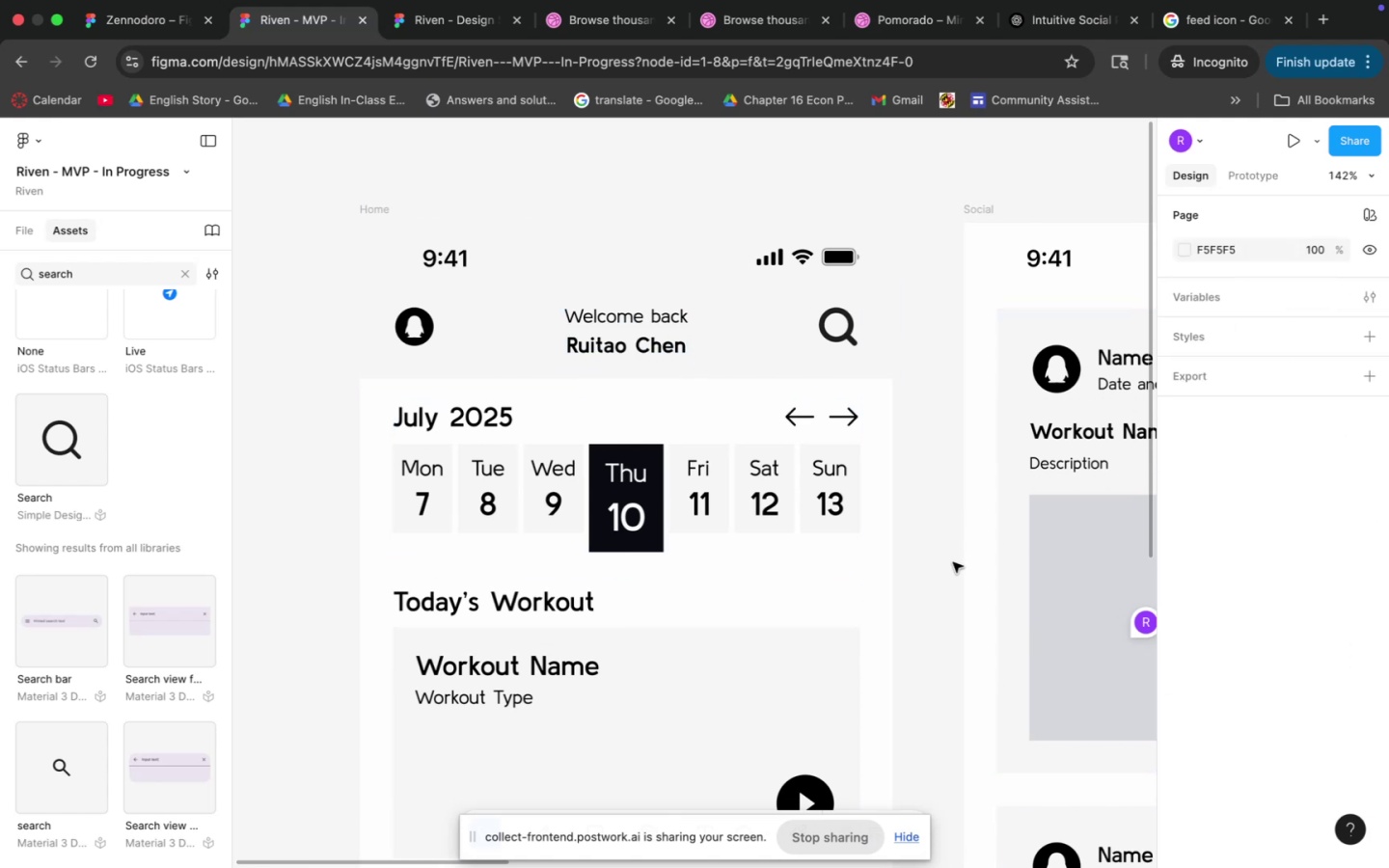 
hold_key(key=CommandLeft, duration=0.86)
scroll: coordinate [911, 568], scroll_direction: down, amount: 8.0
 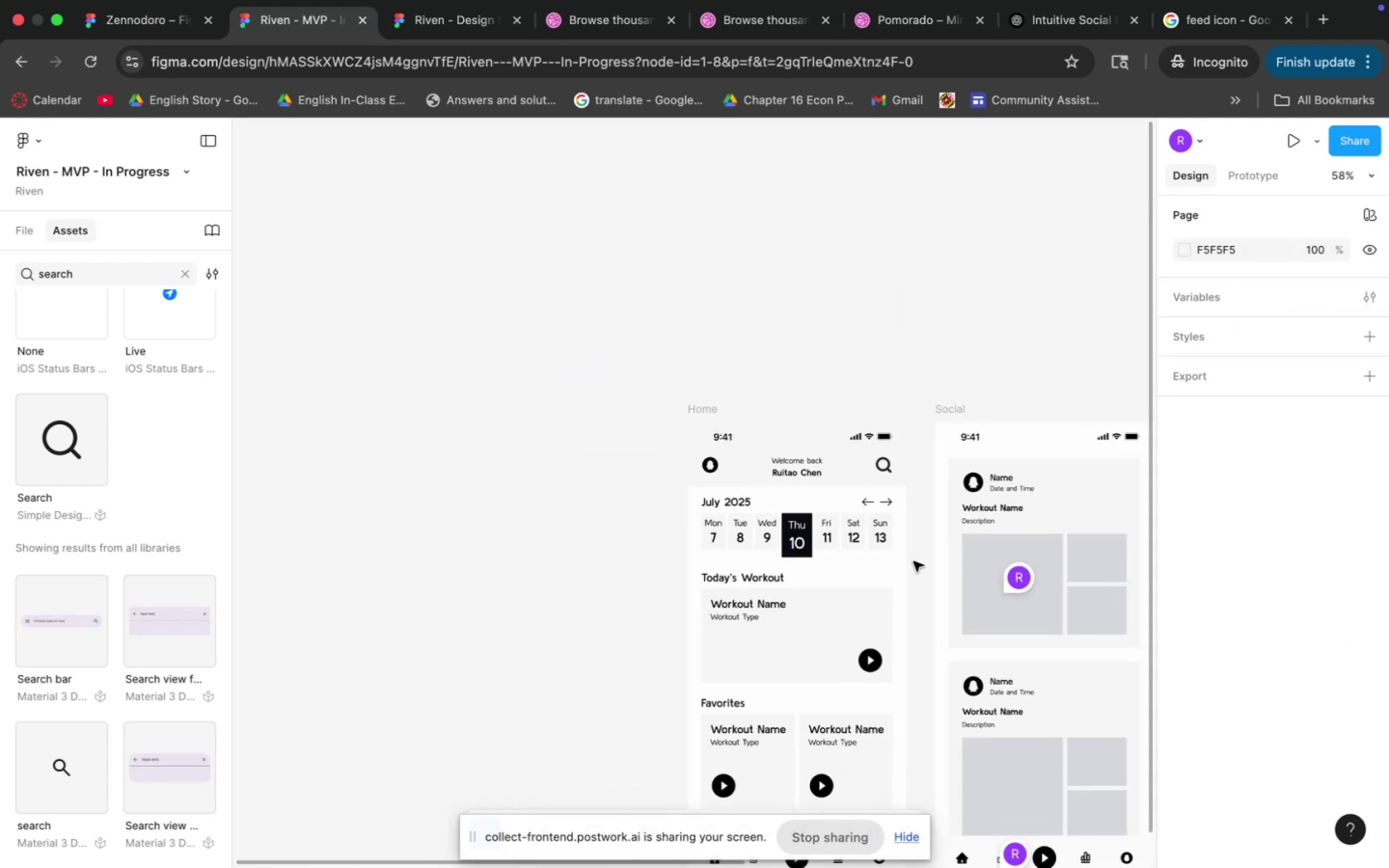 
hold_key(key=Space, duration=0.58)
 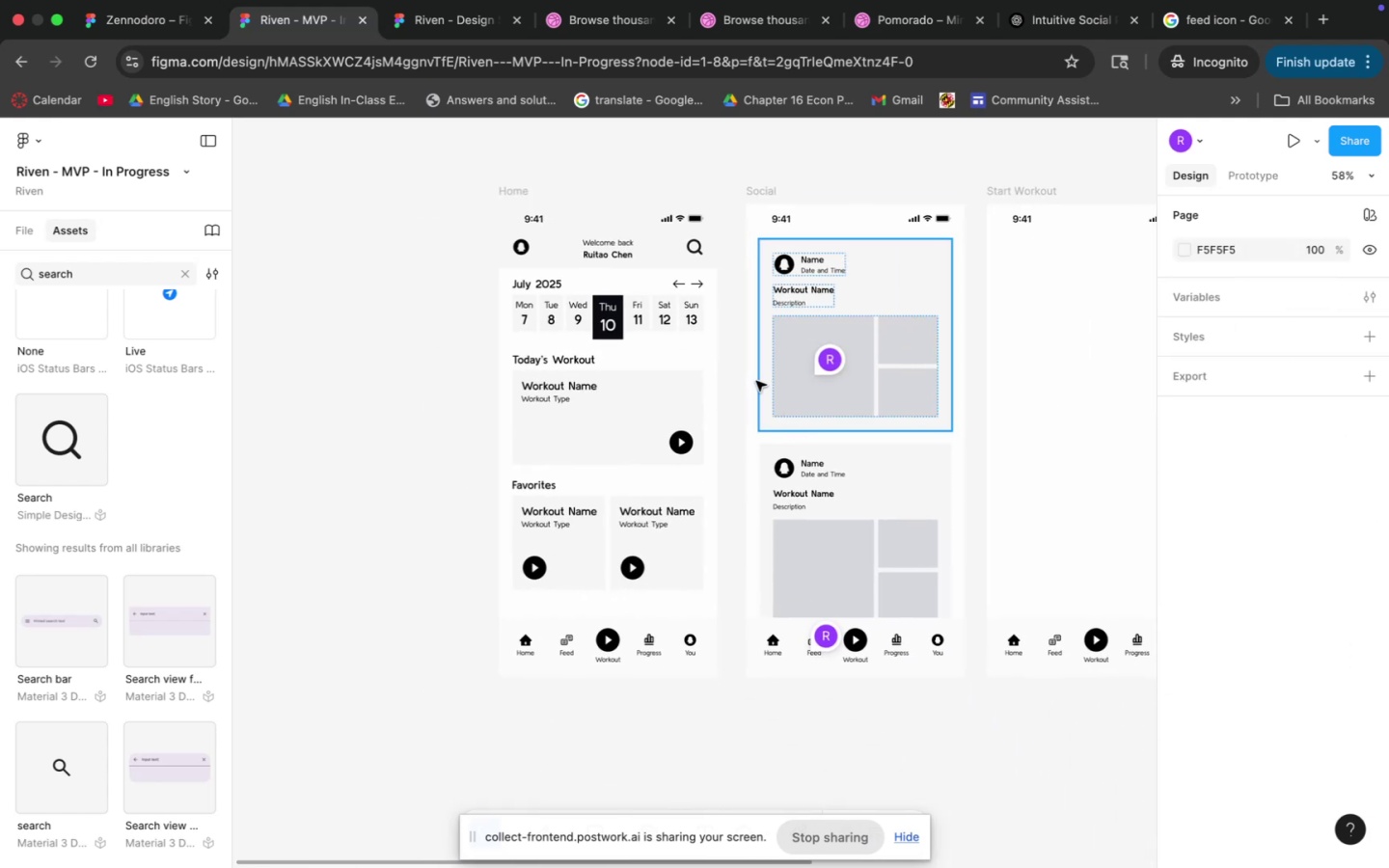 
left_click_drag(start_coordinate=[929, 584], to_coordinate=[739, 367])
 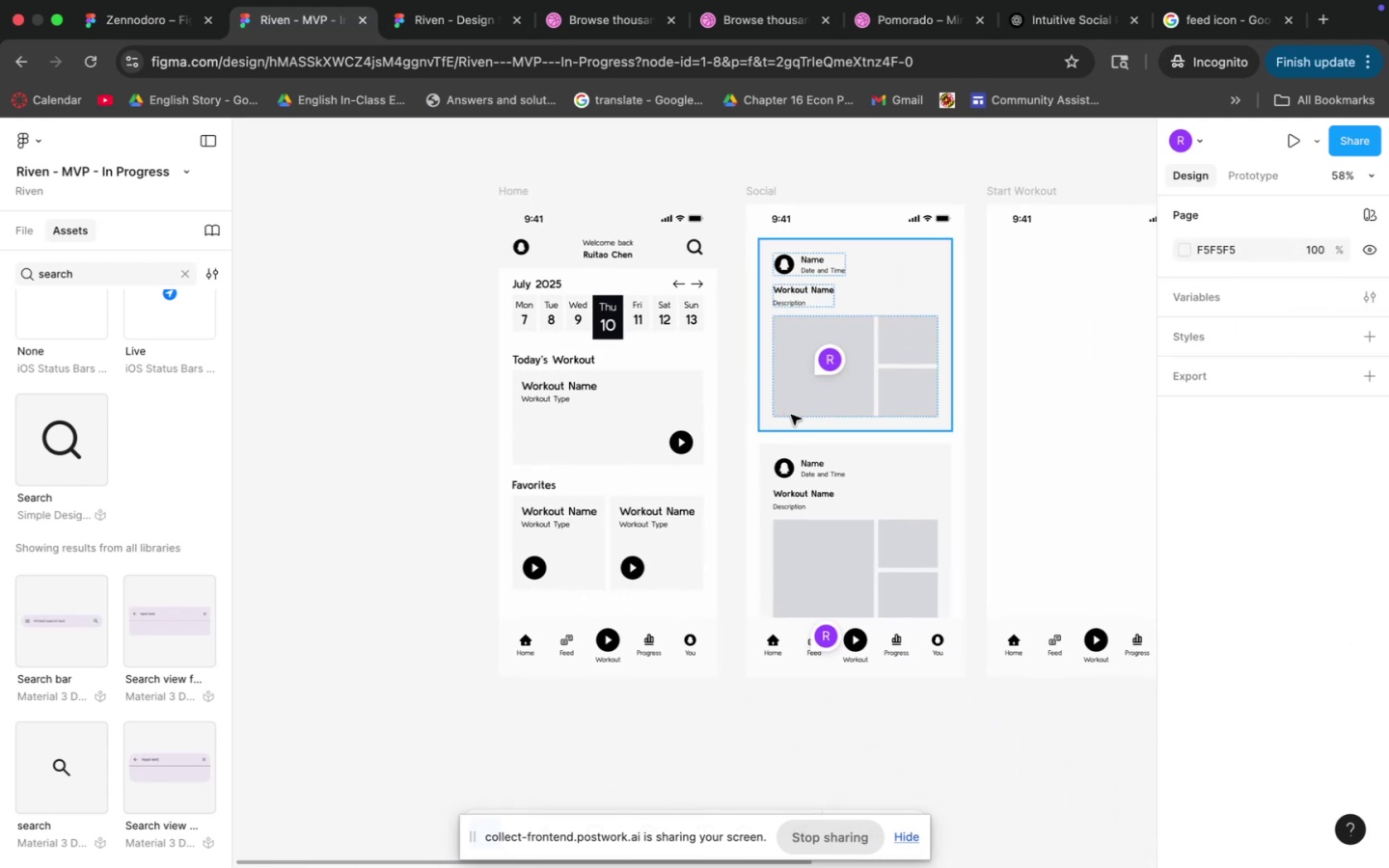 
hold_key(key=CommandLeft, duration=1.09)
left_click_drag(start_coordinate=[735, 380], to_coordinate=[727, 415])
 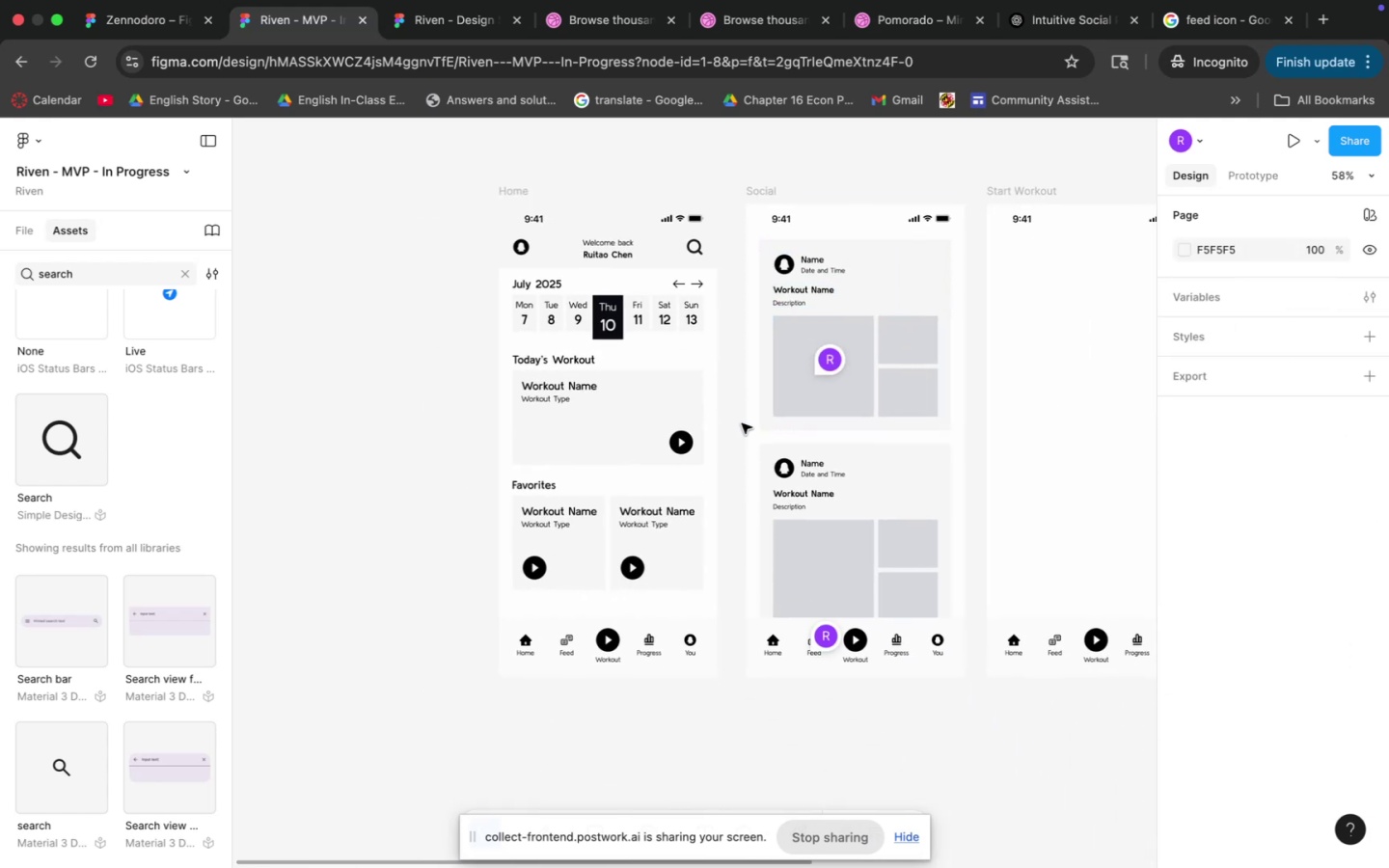 
hold_key(key=CommandLeft, duration=0.48)
left_click_drag(start_coordinate=[740, 412], to_coordinate=[735, 443])
 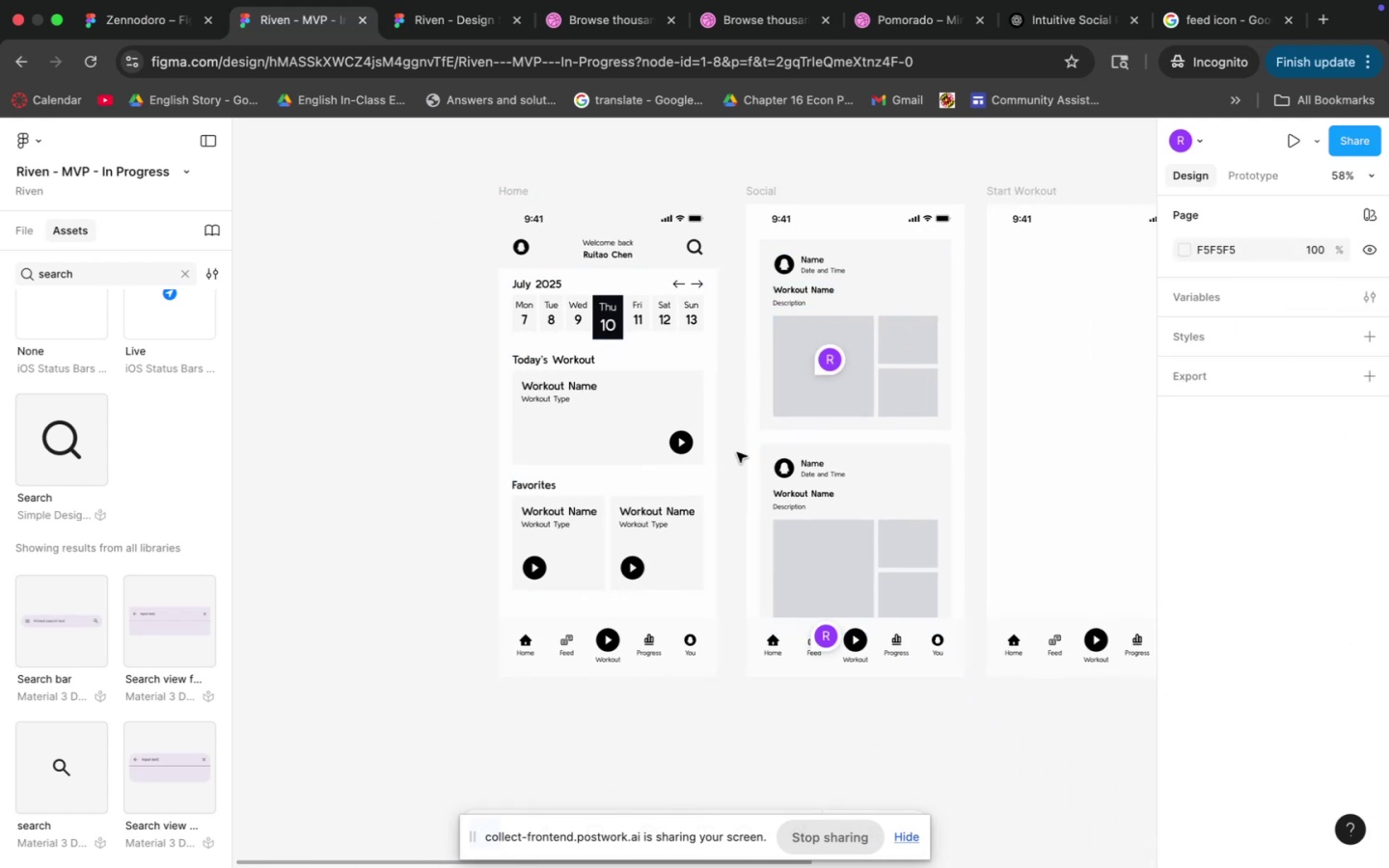 
left_click([737, 452])
 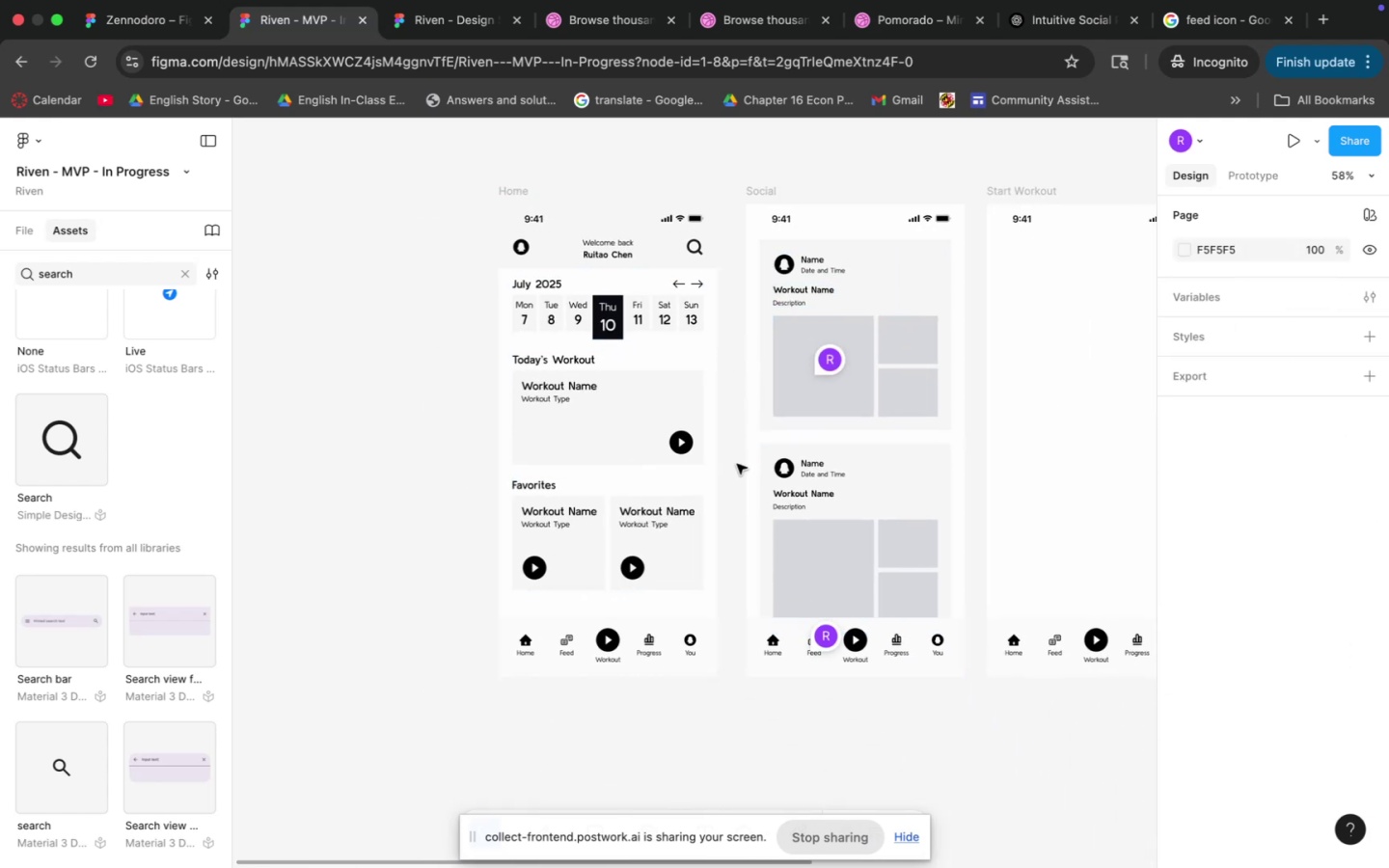 
hold_key(key=Space, duration=0.51)
 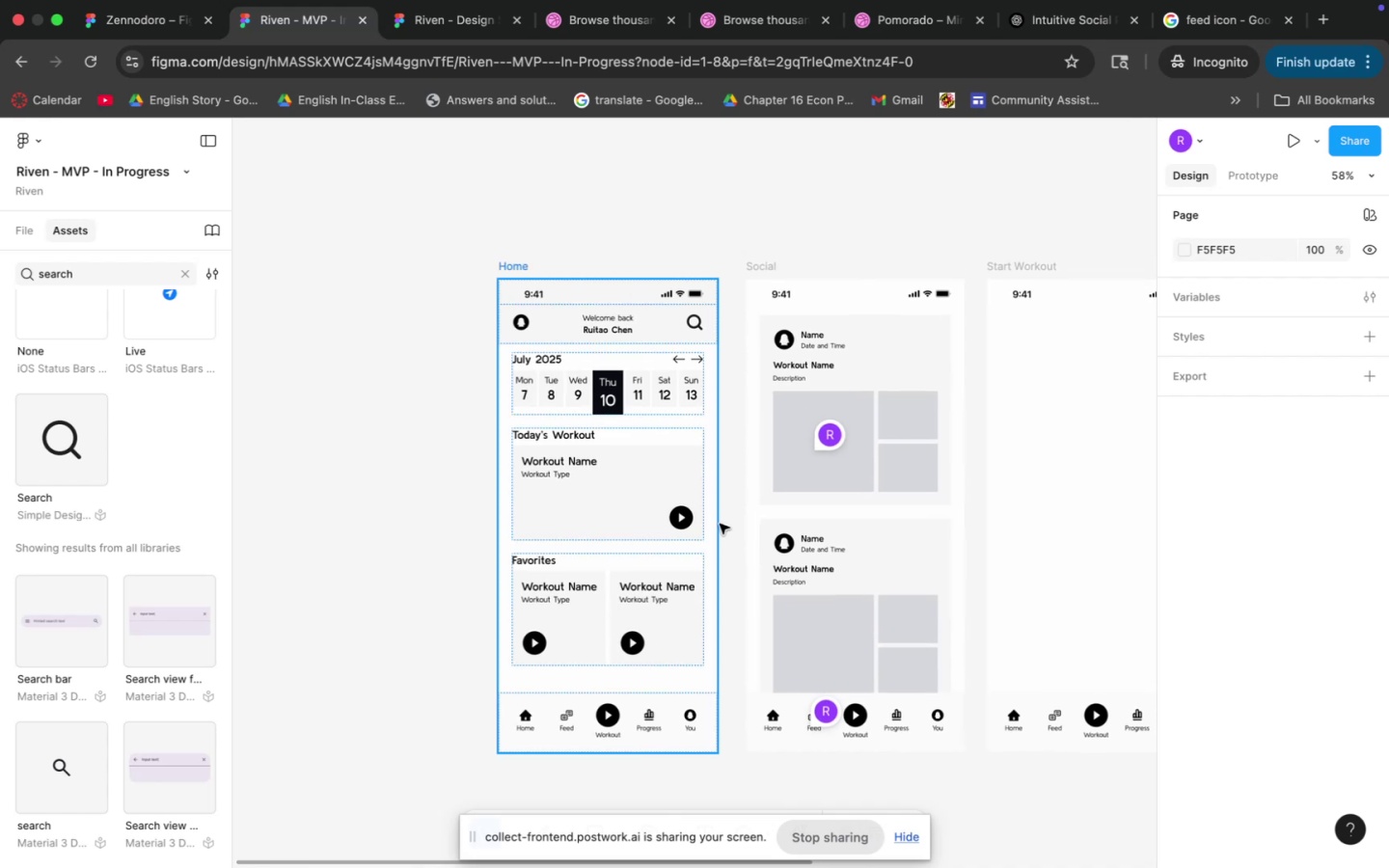 
left_click_drag(start_coordinate=[734, 445], to_coordinate=[735, 520])
 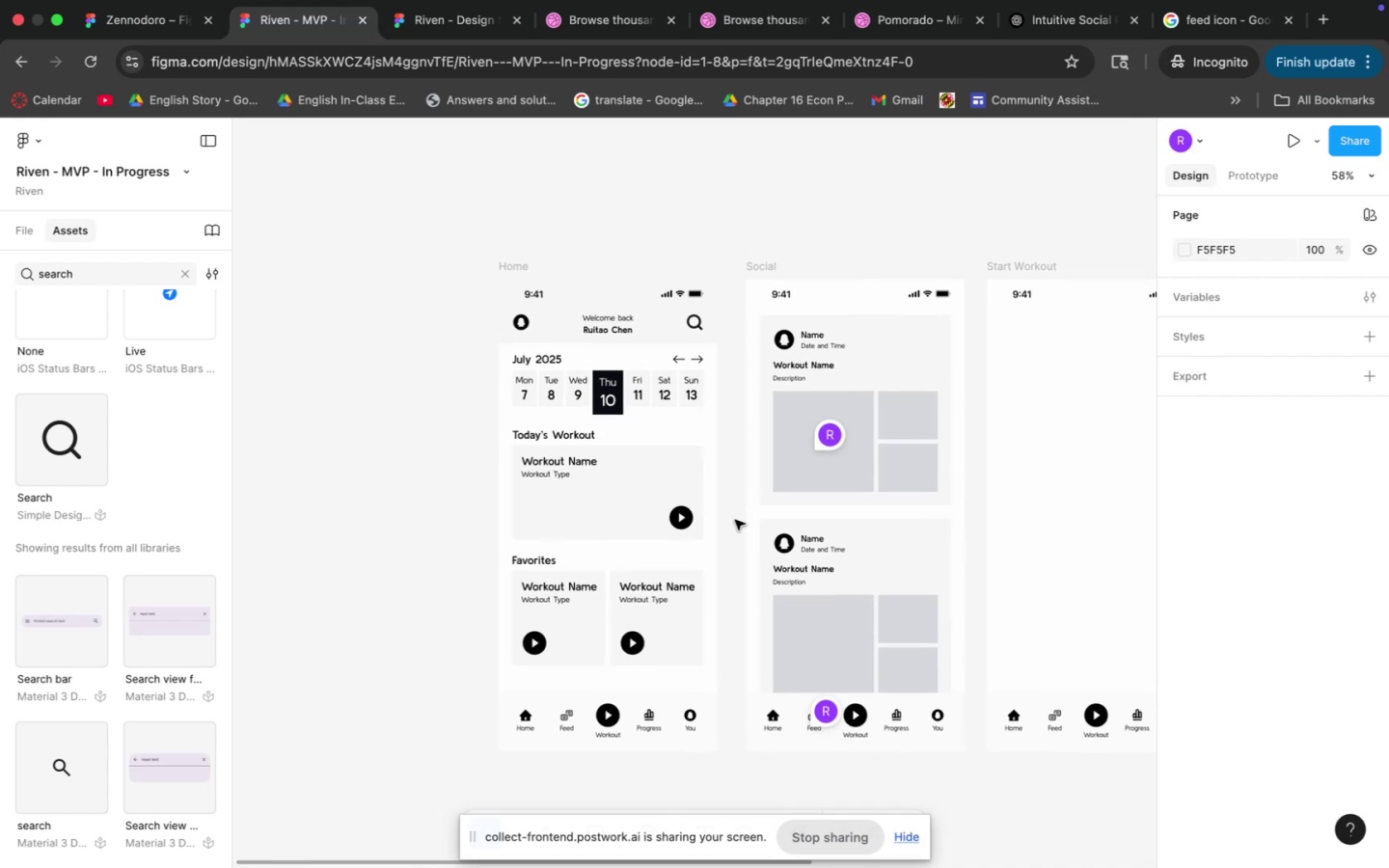 
hold_key(key=CommandLeft, duration=0.76)
scroll: coordinate [720, 524], scroll_direction: up, amount: 5.0
 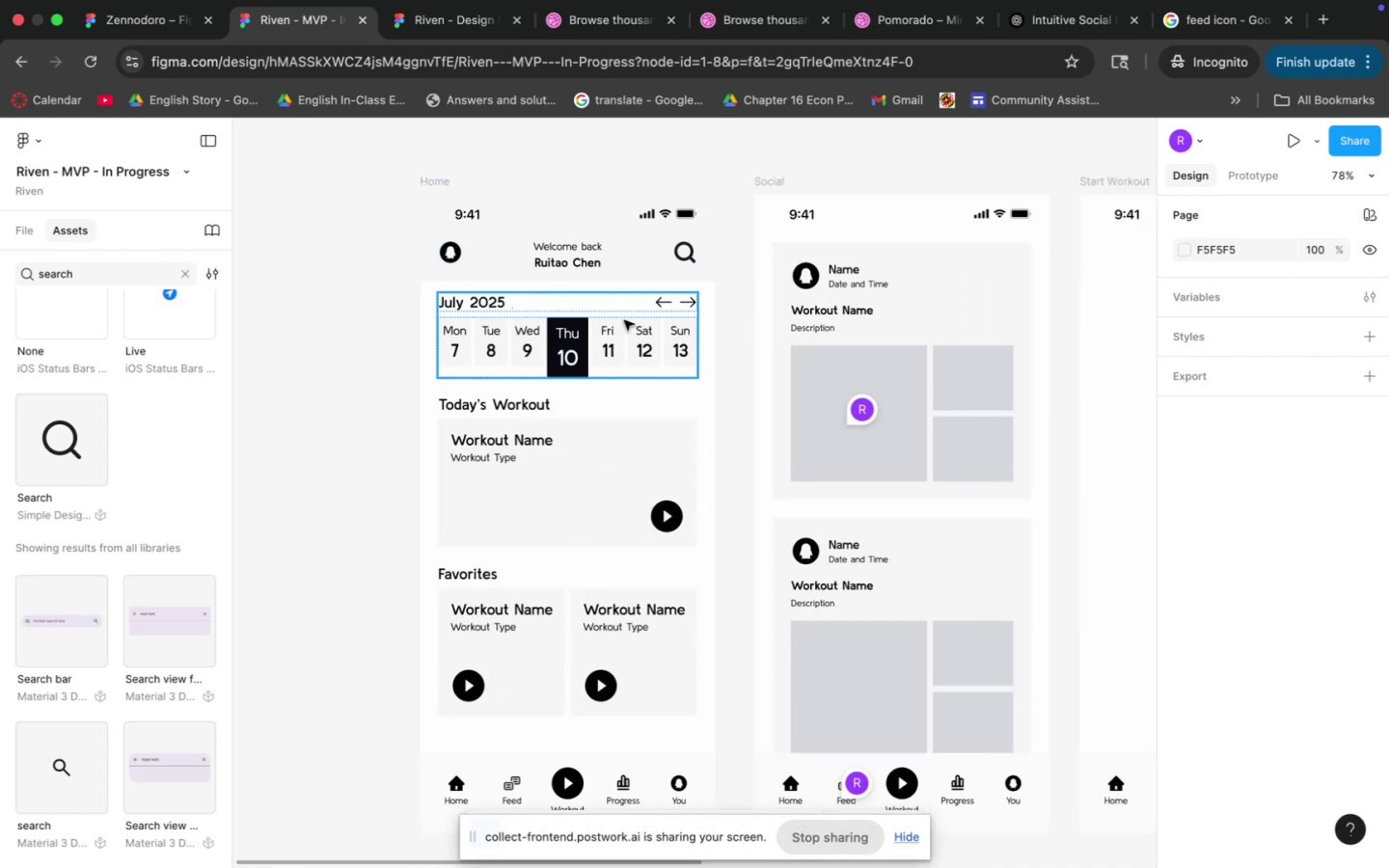 
mouse_move([531, 26])
 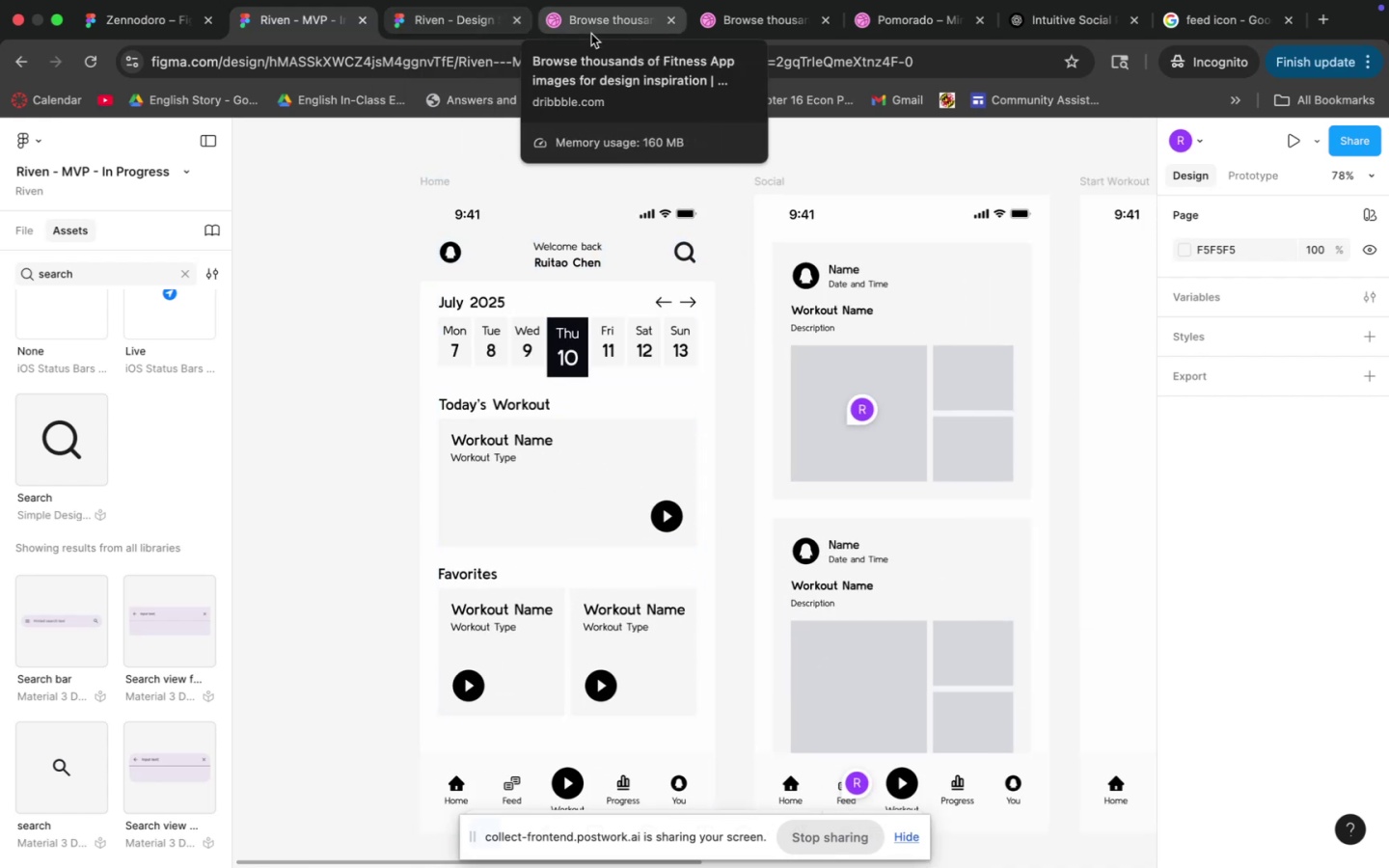 
left_click([591, 34])
 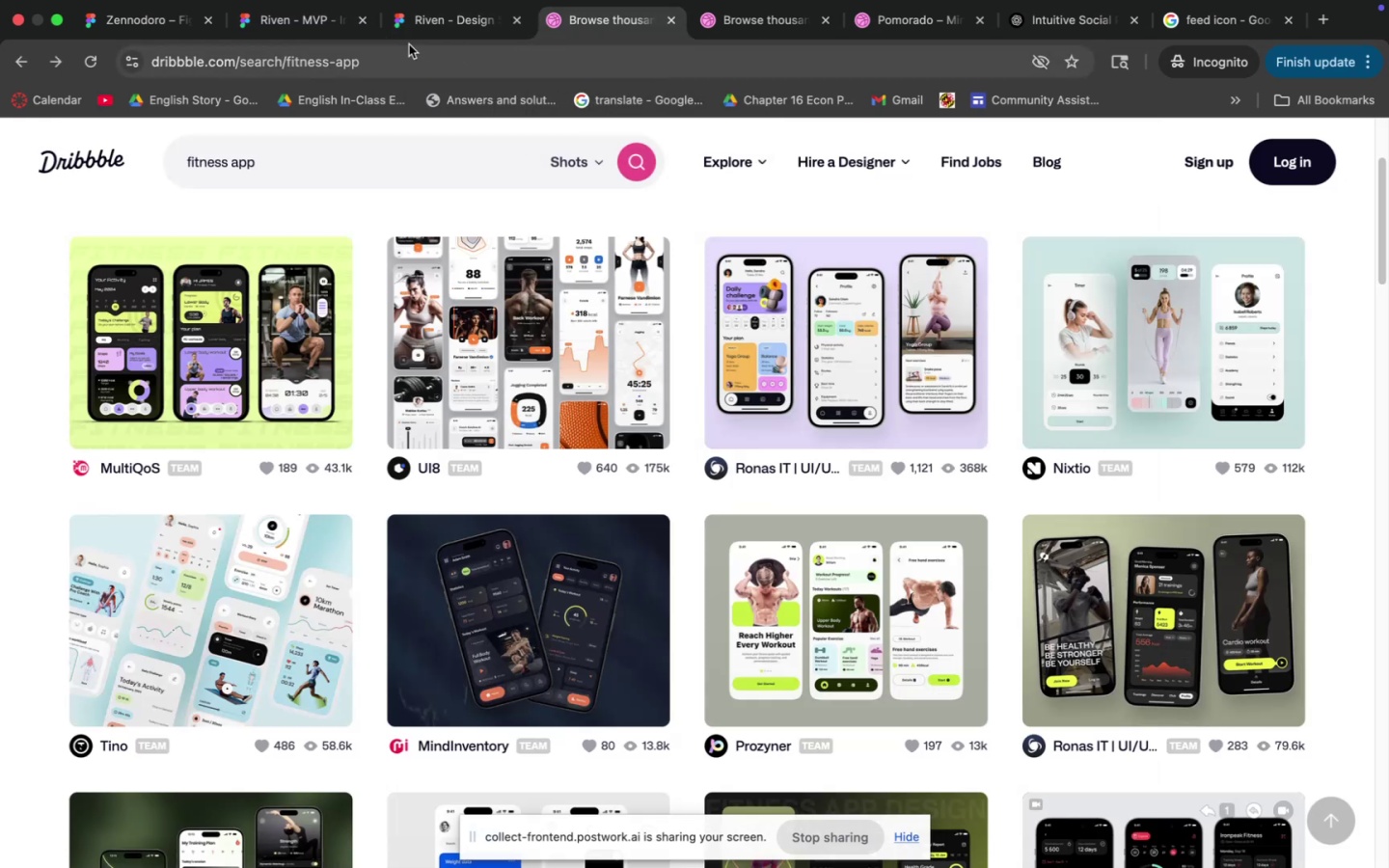 
left_click([266, 16])
 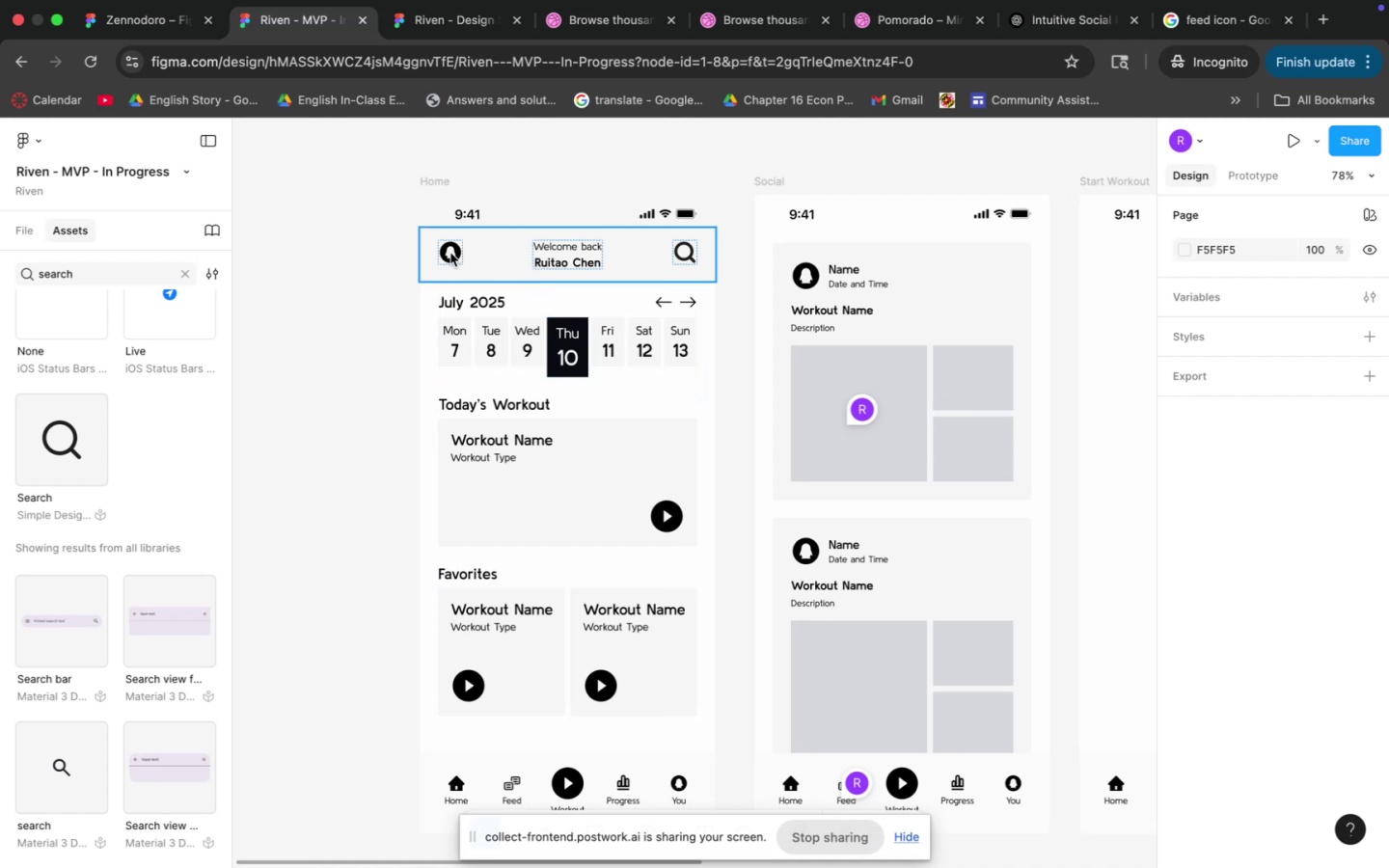 
double_click([451, 252])
 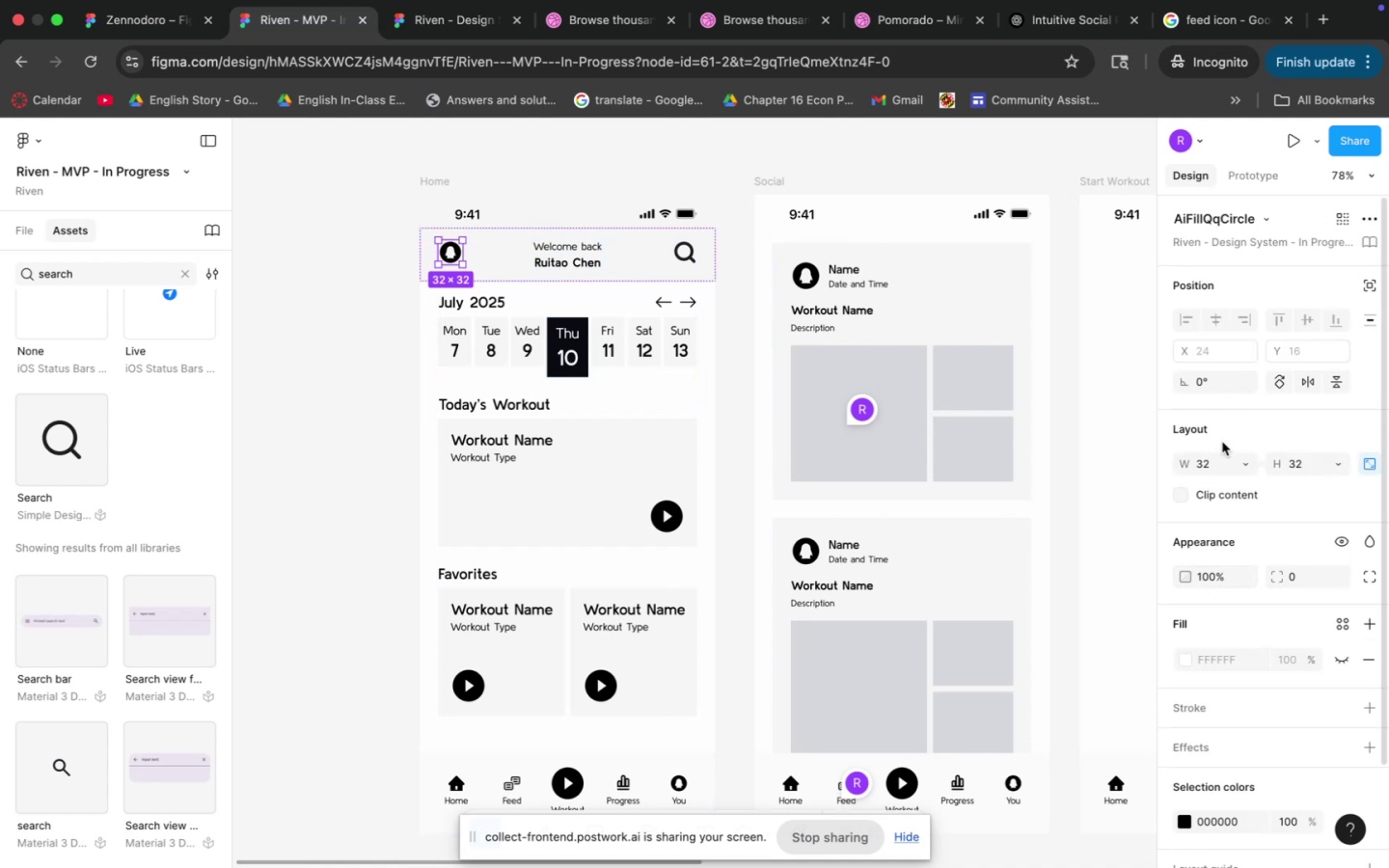 
left_click([691, 265])
 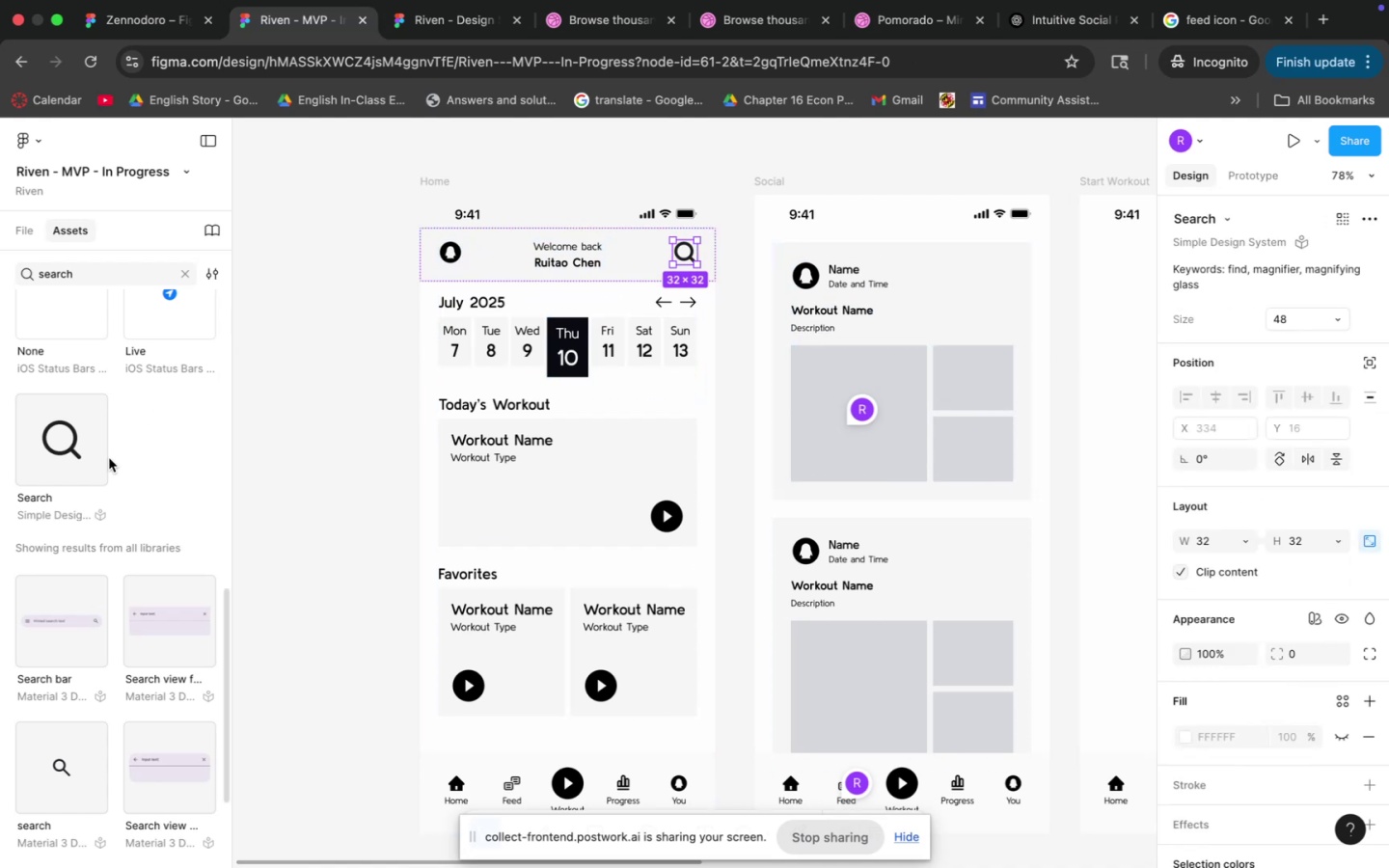 
scroll: coordinate [150, 471], scroll_direction: up, amount: 14.0
 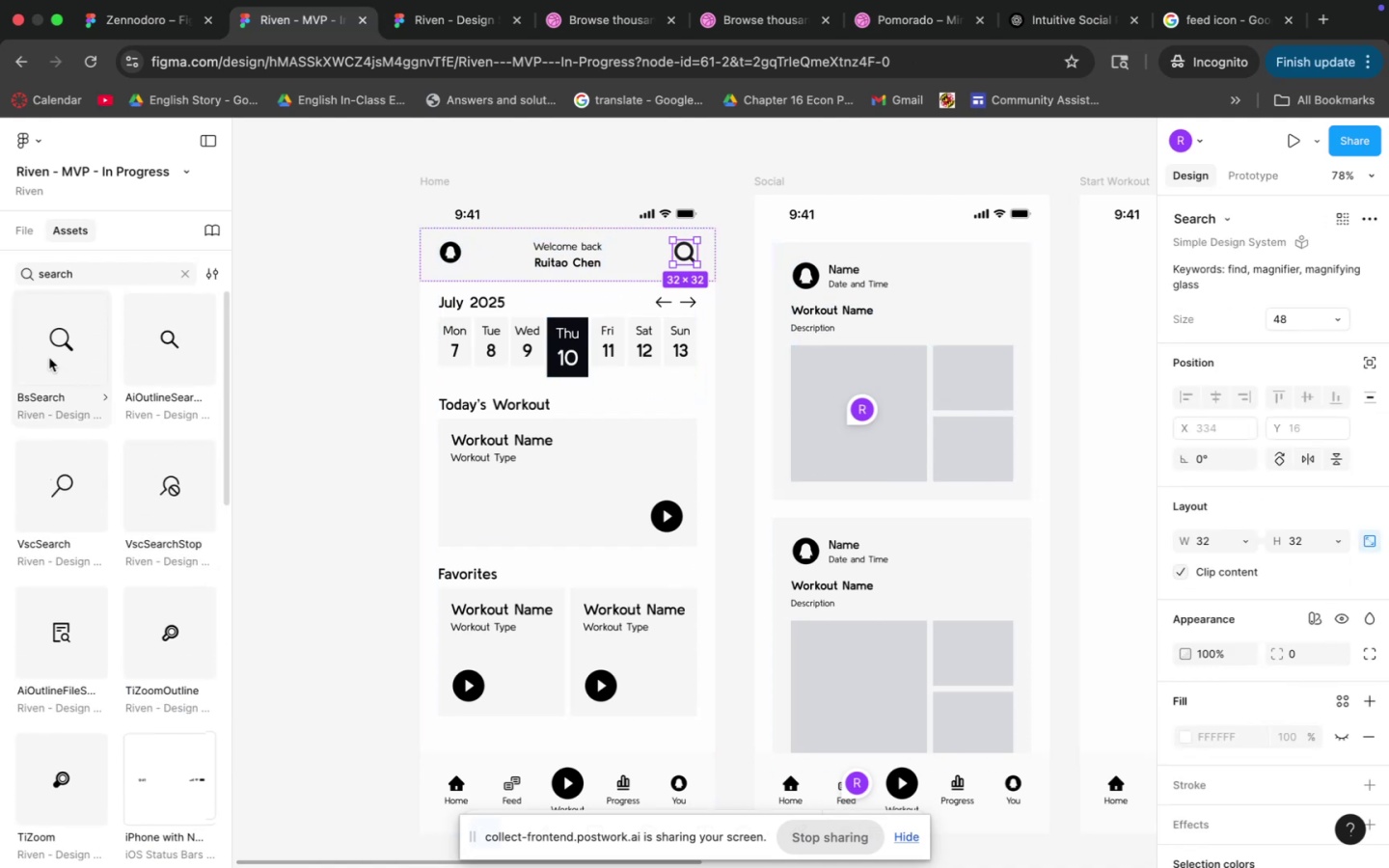 
left_click_drag(start_coordinate=[56, 356], to_coordinate=[635, 258])
 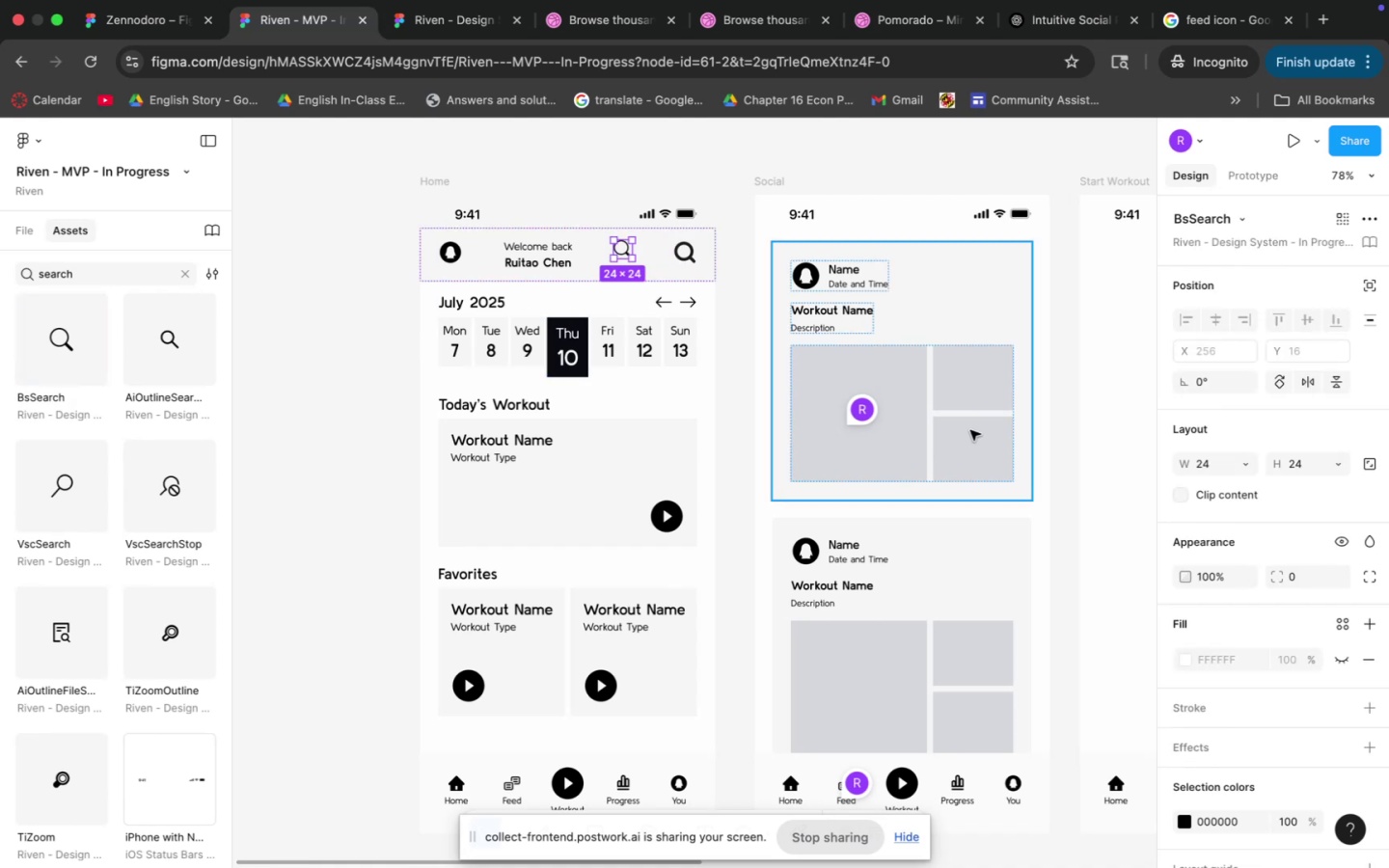 
left_click([1220, 462])
 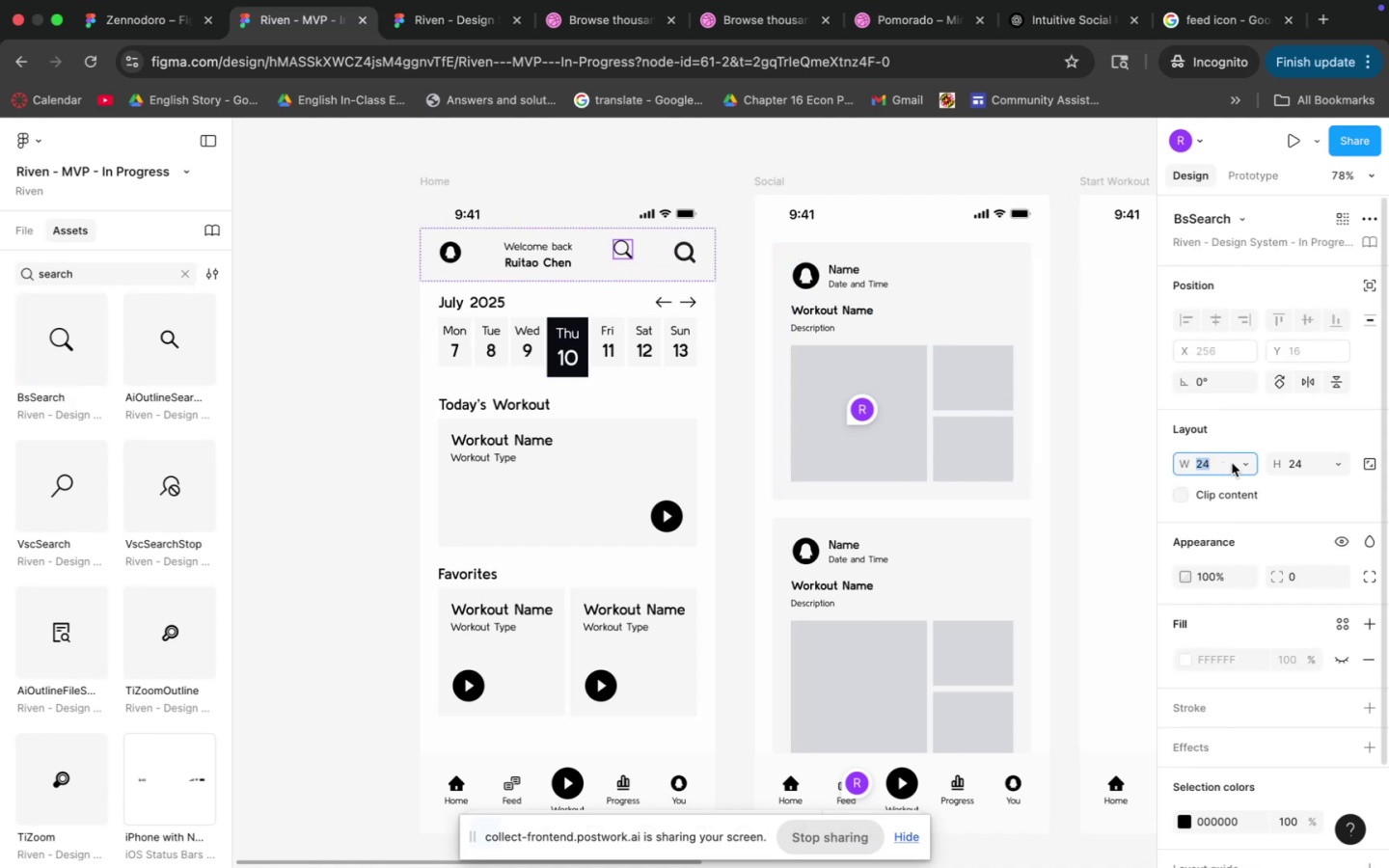 
type(32)
 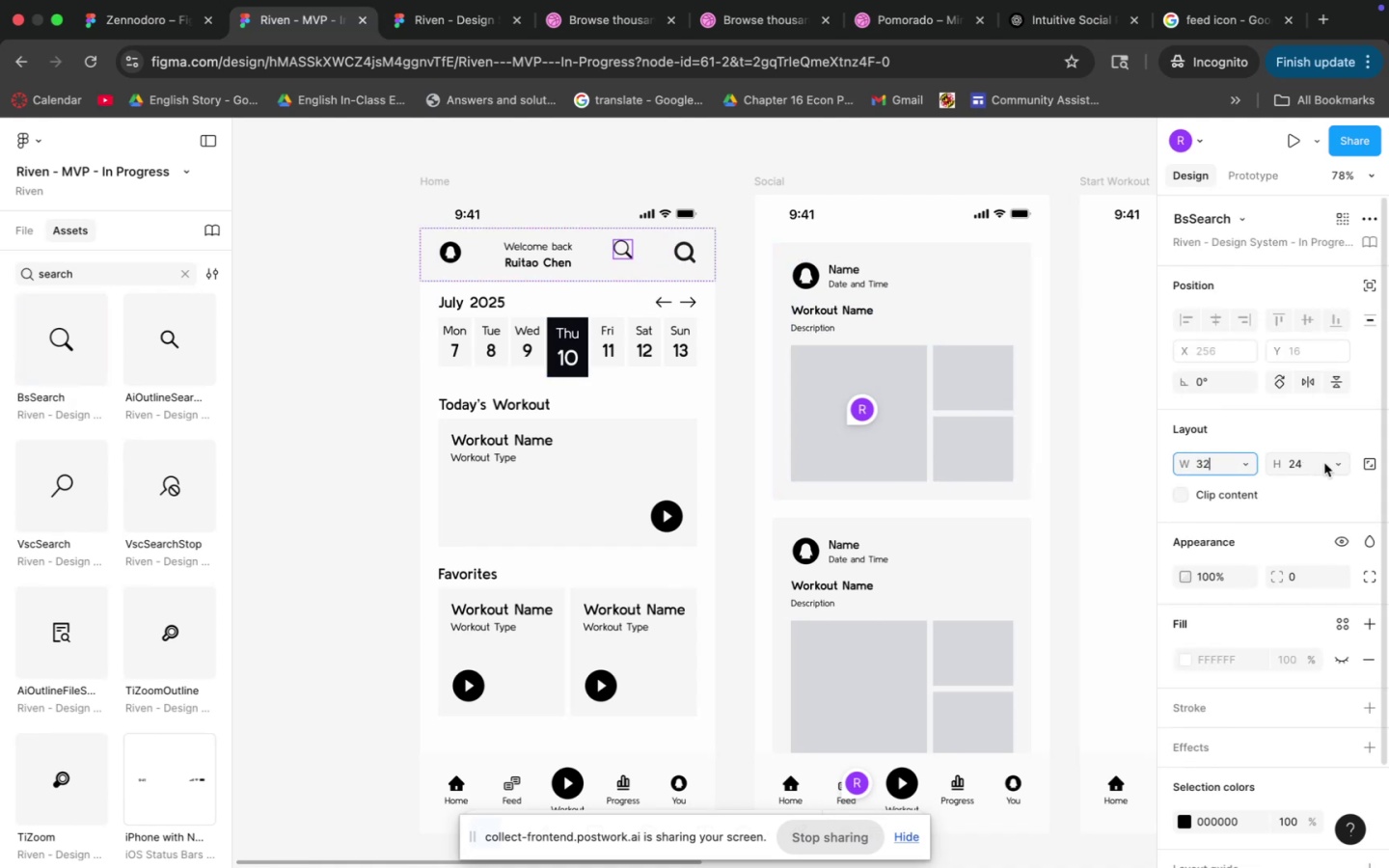 
left_click([1324, 463])
 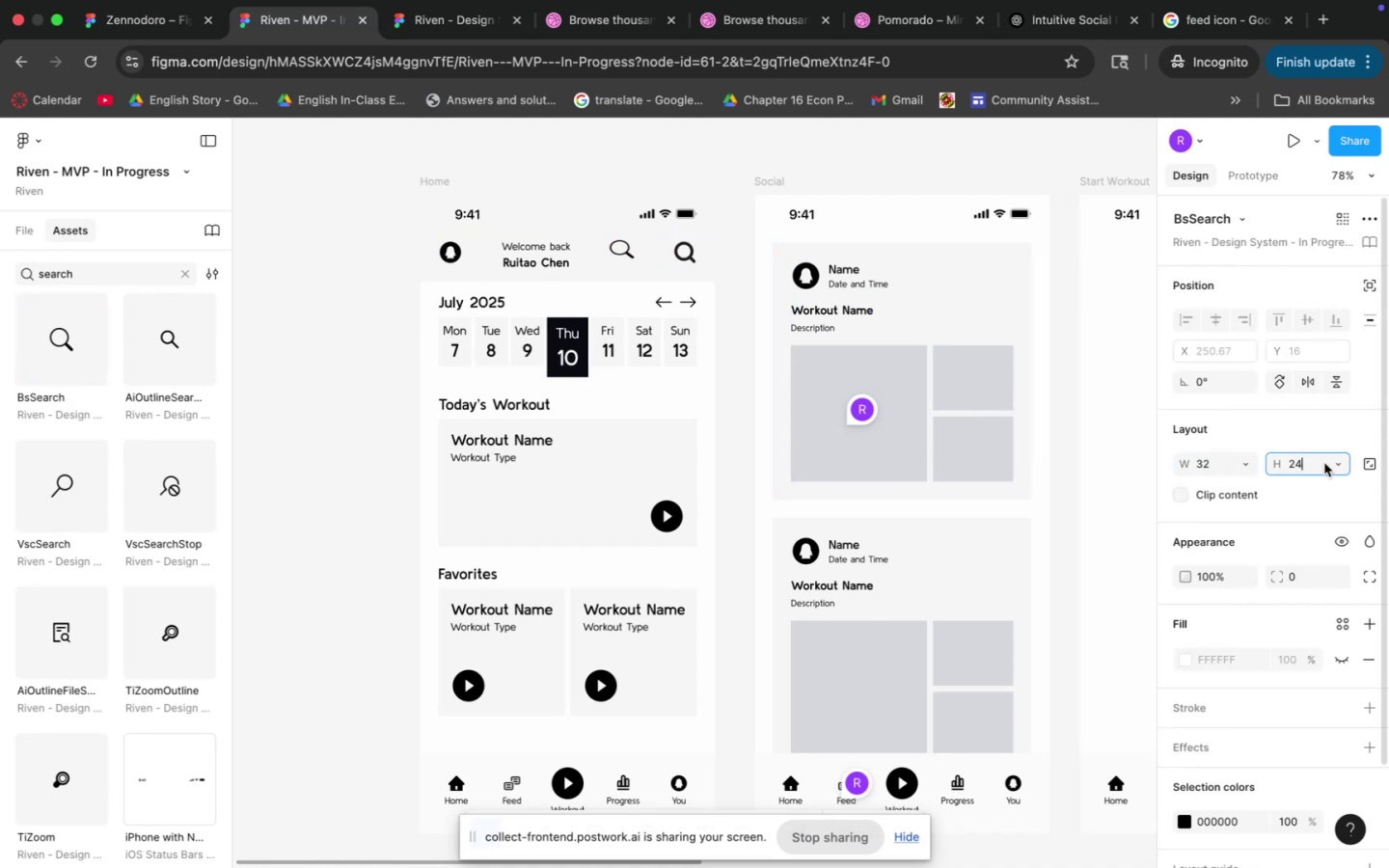 
type(32)
 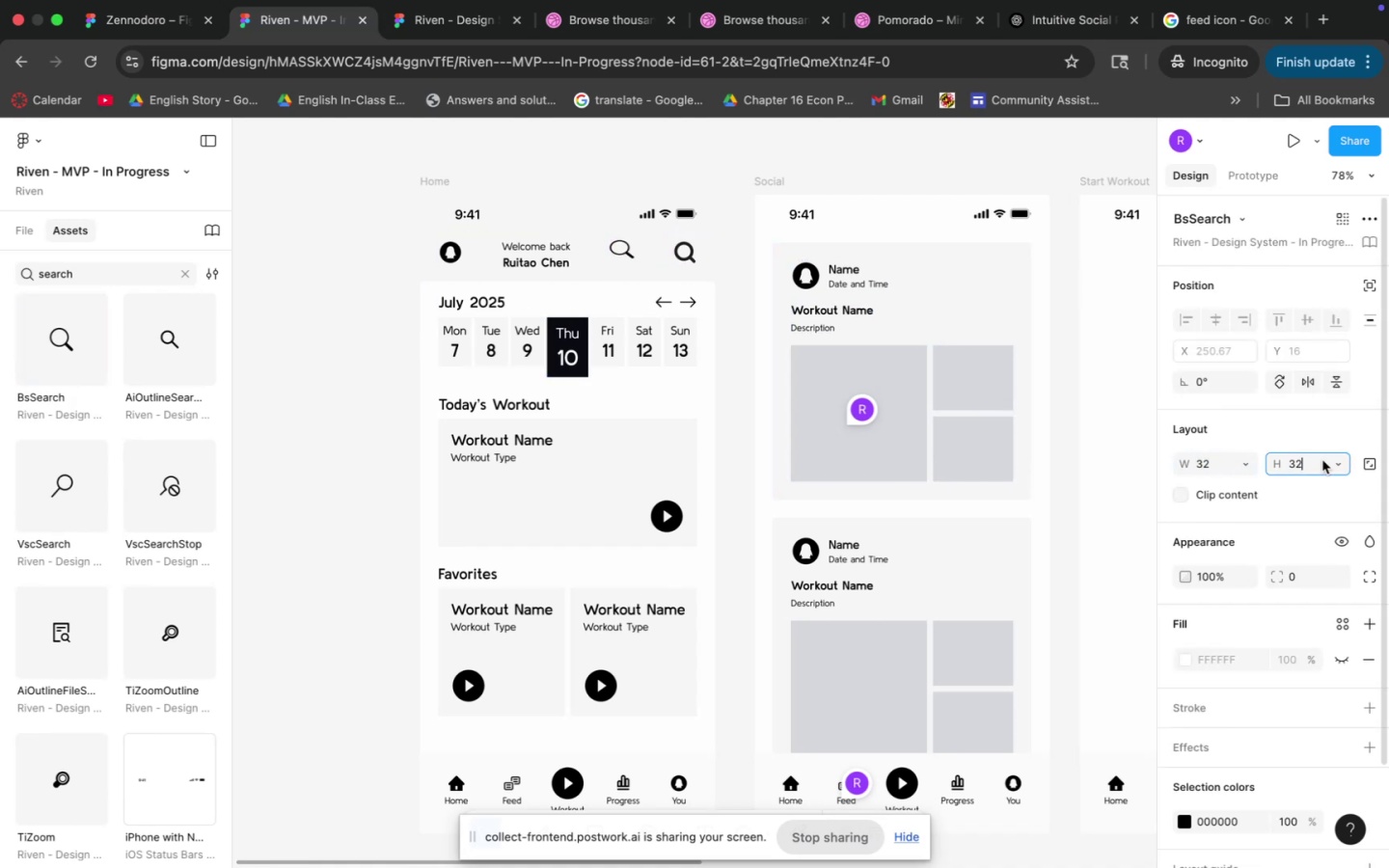 
key(Enter)
 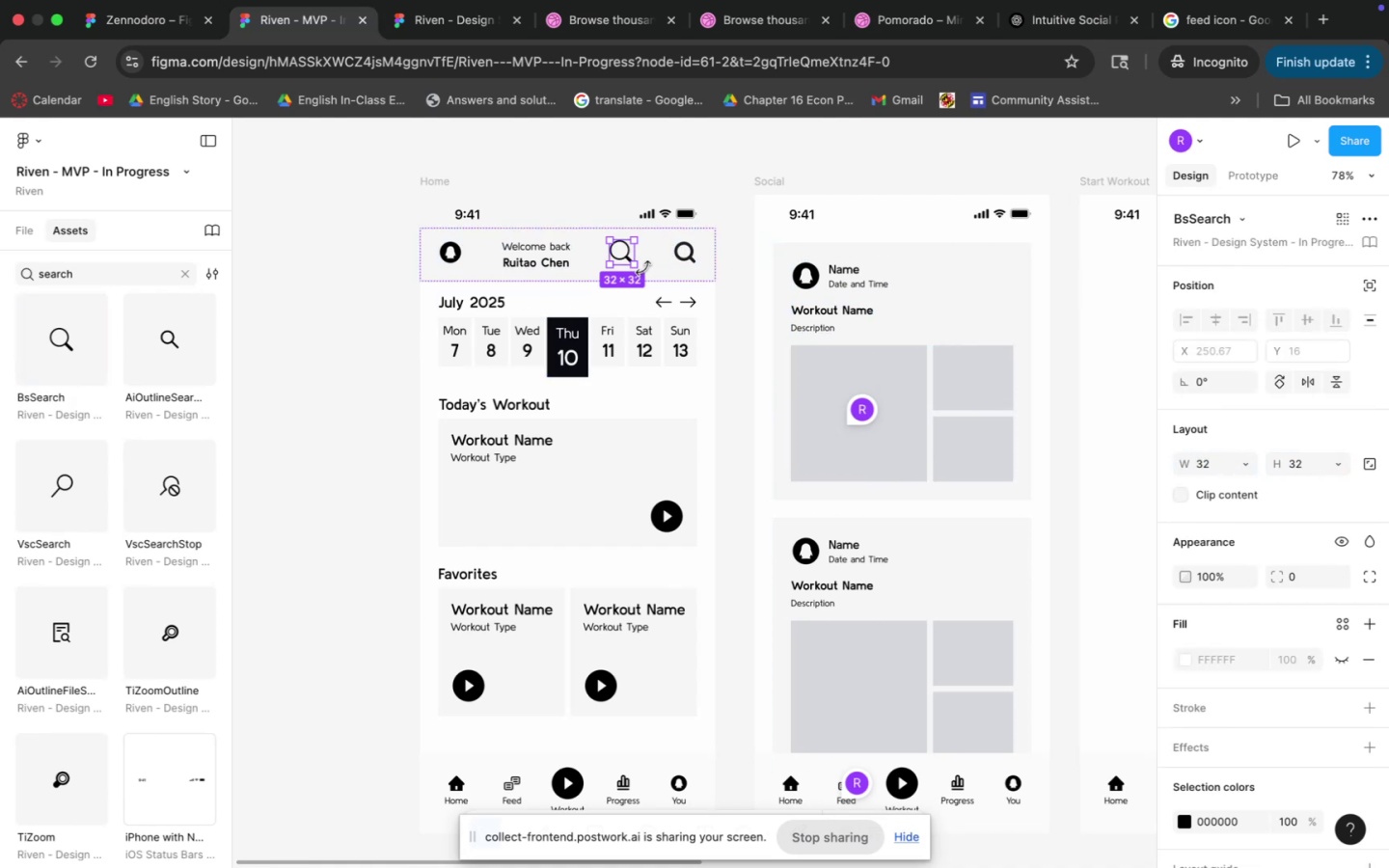 
key(Backspace)
 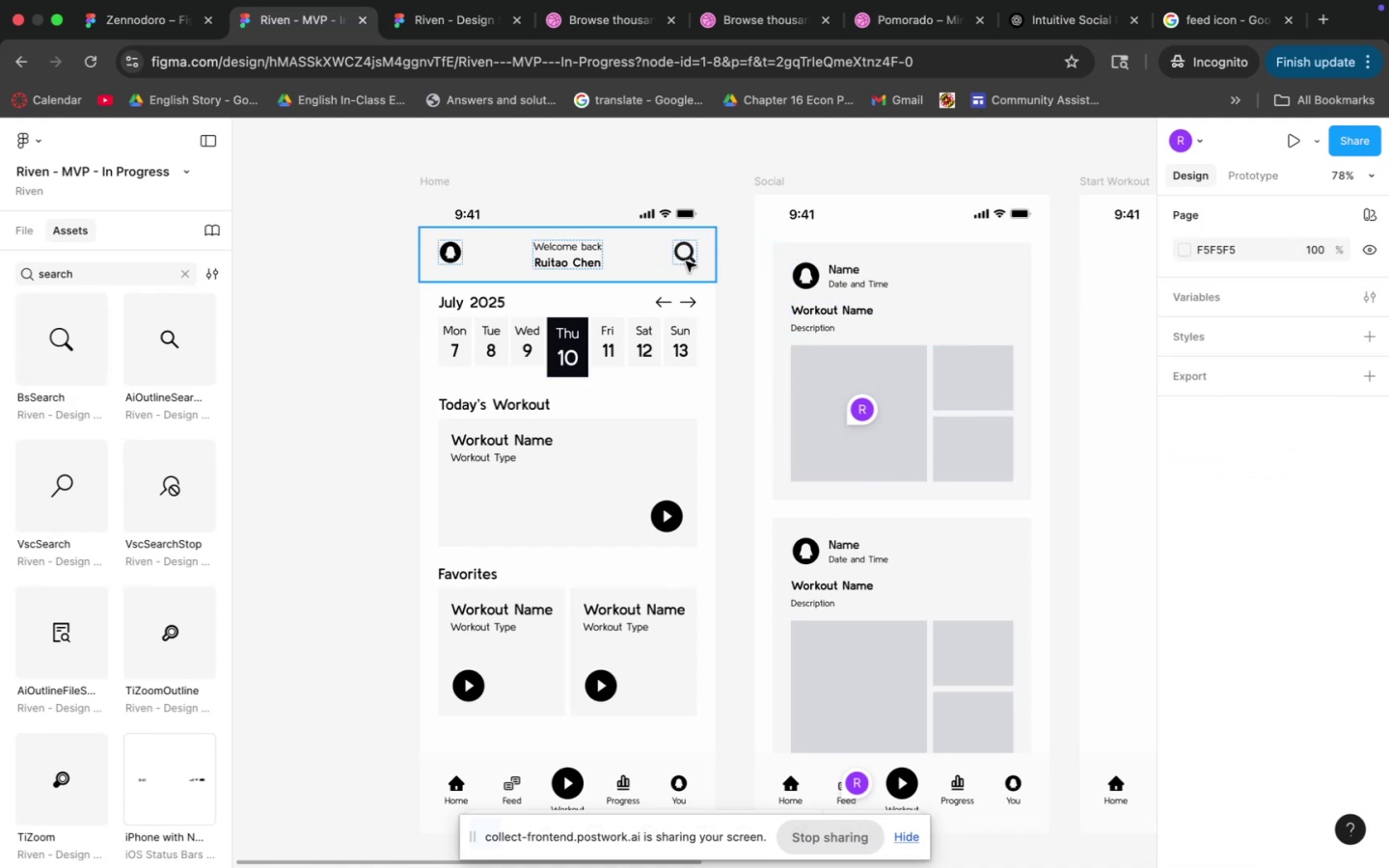 
double_click([686, 261])
 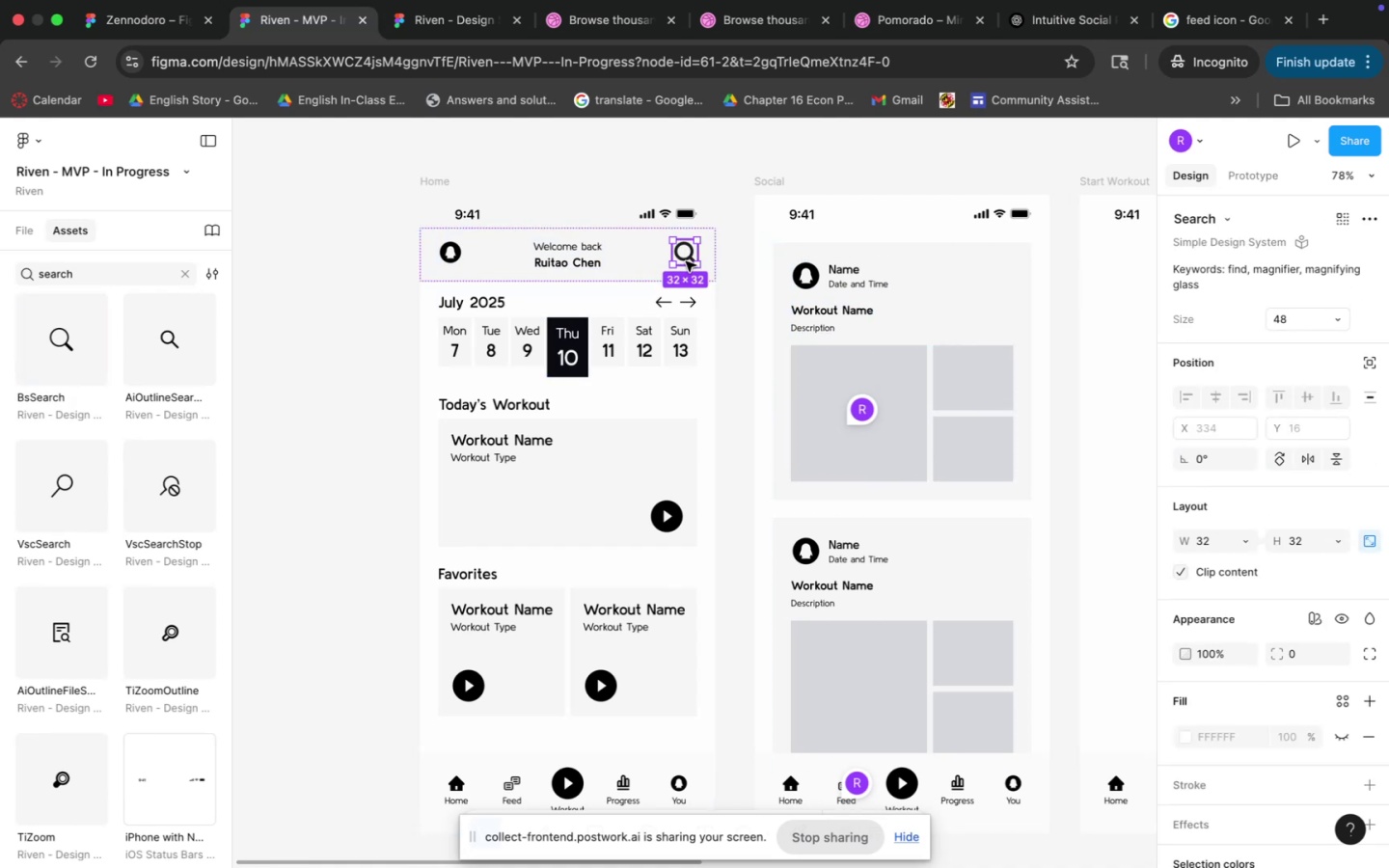 
triple_click([687, 260])
 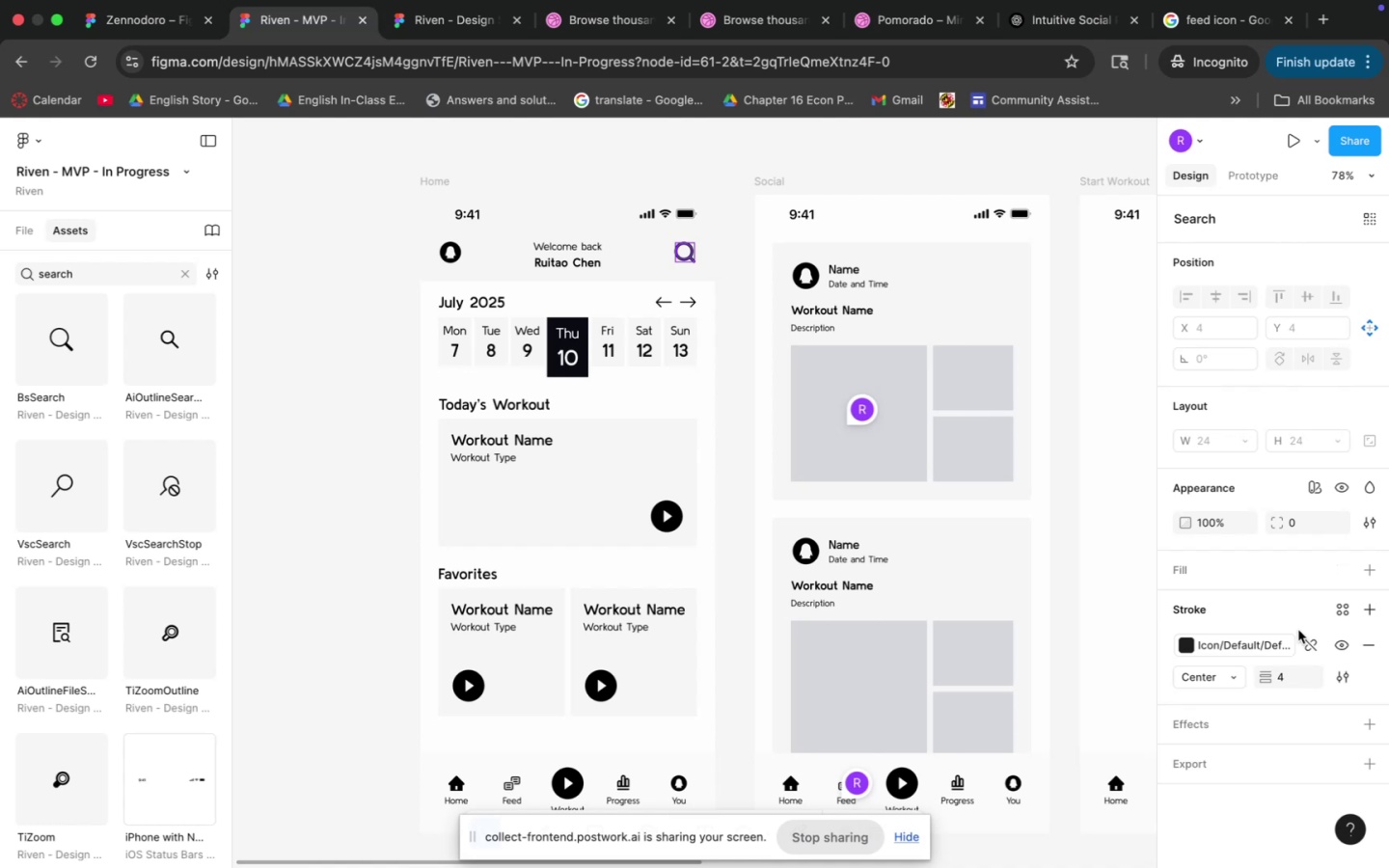 
left_click([1286, 671])
 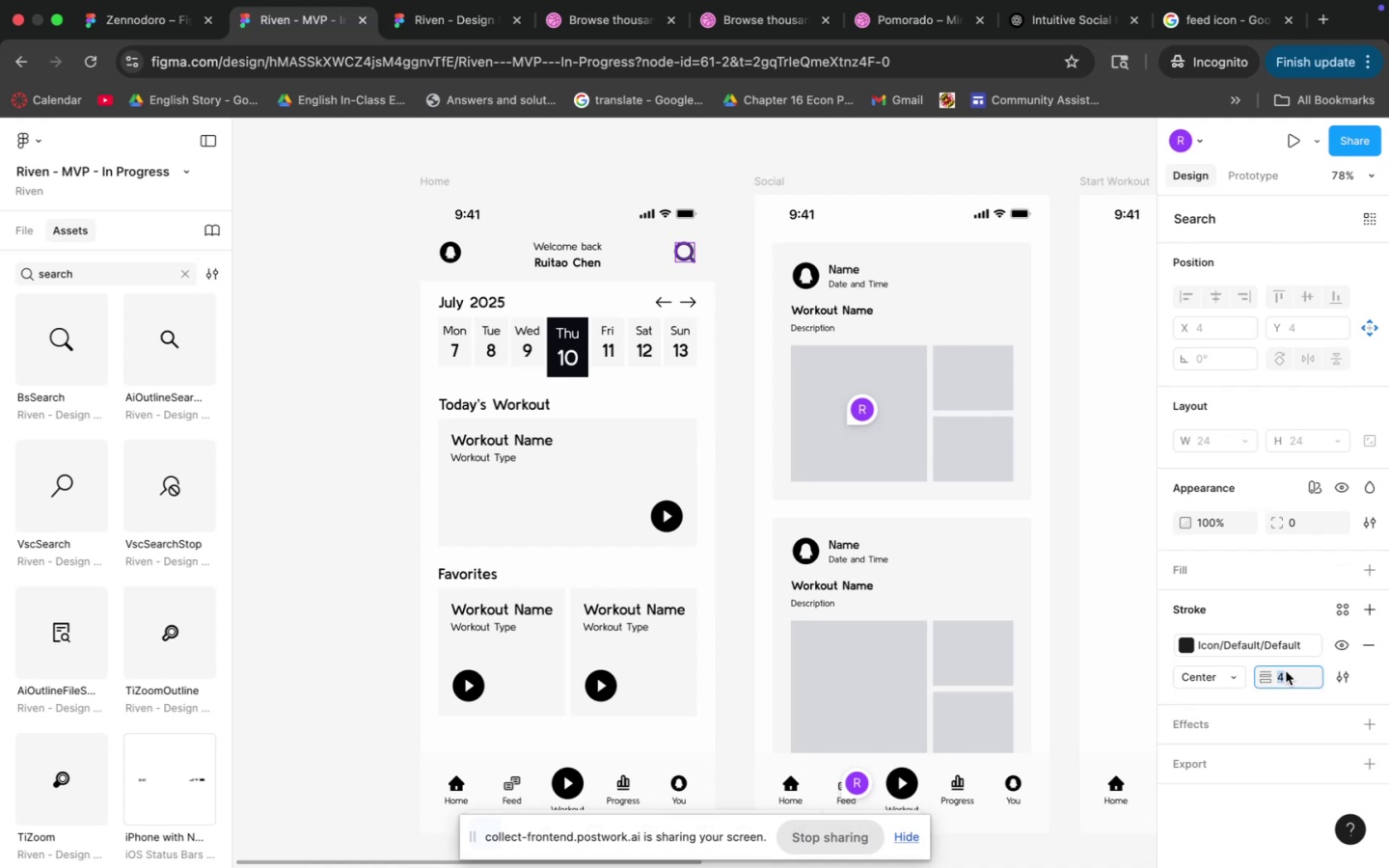 
key(3)
 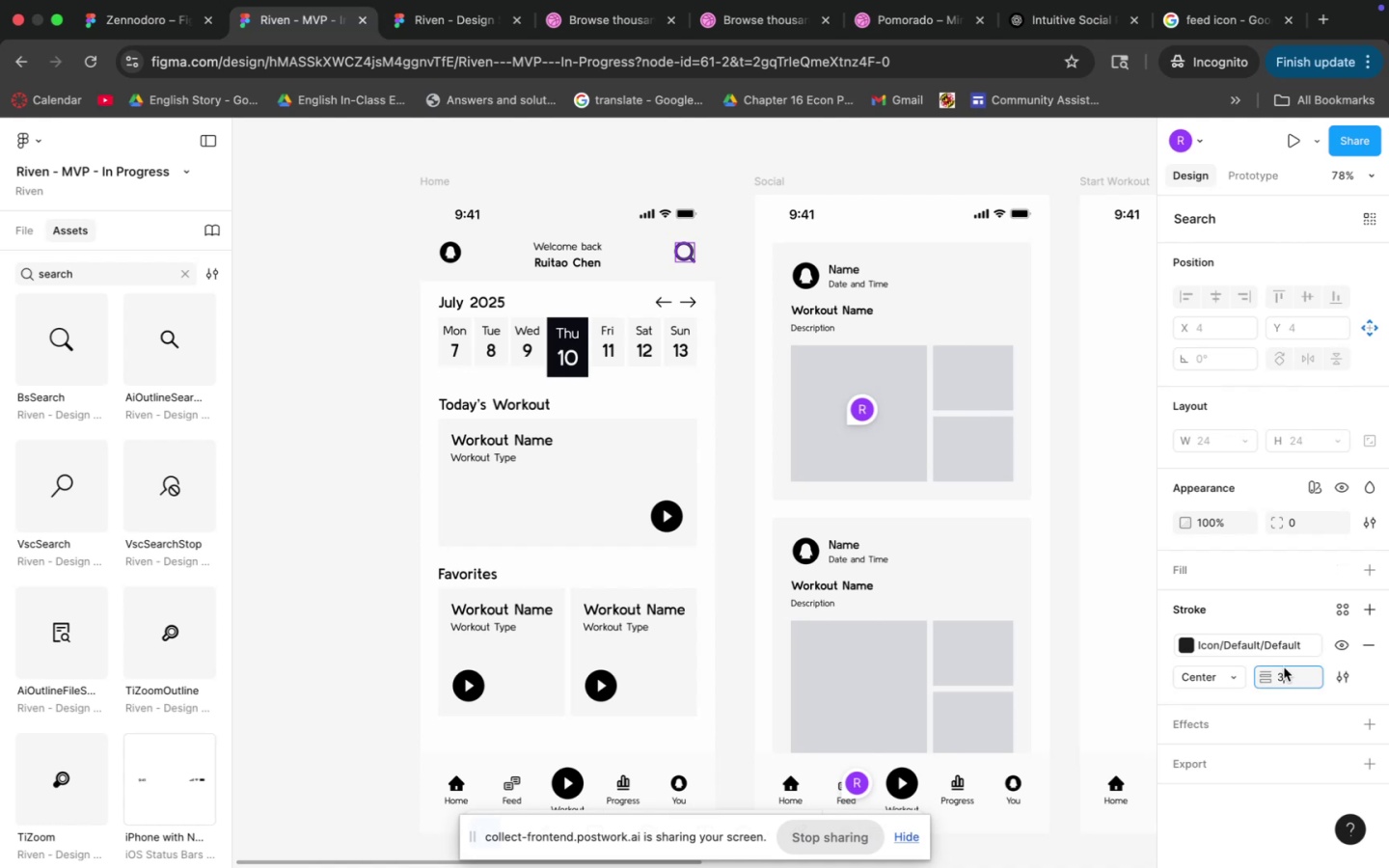 
key(Enter)
 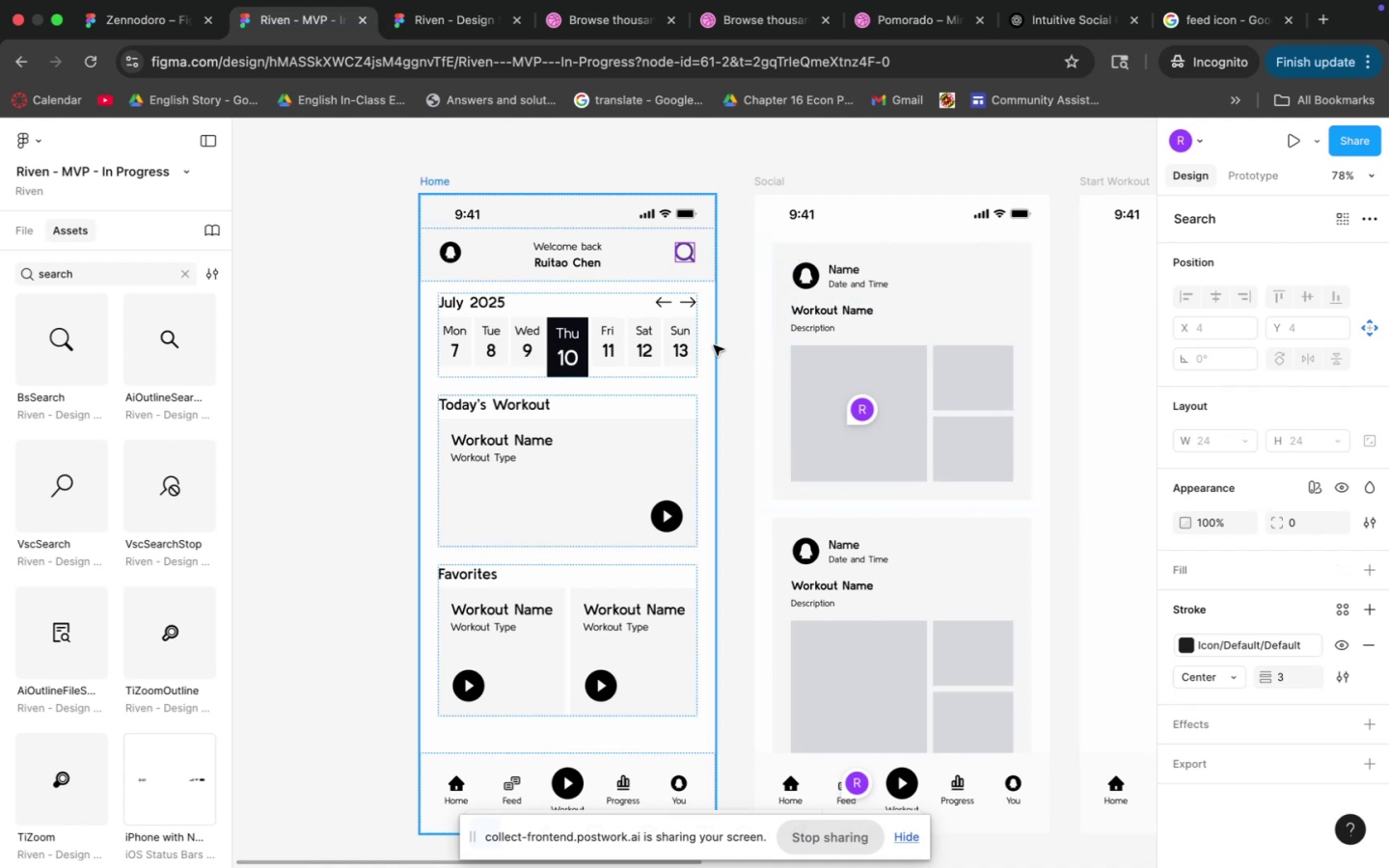 
left_click([735, 340])
 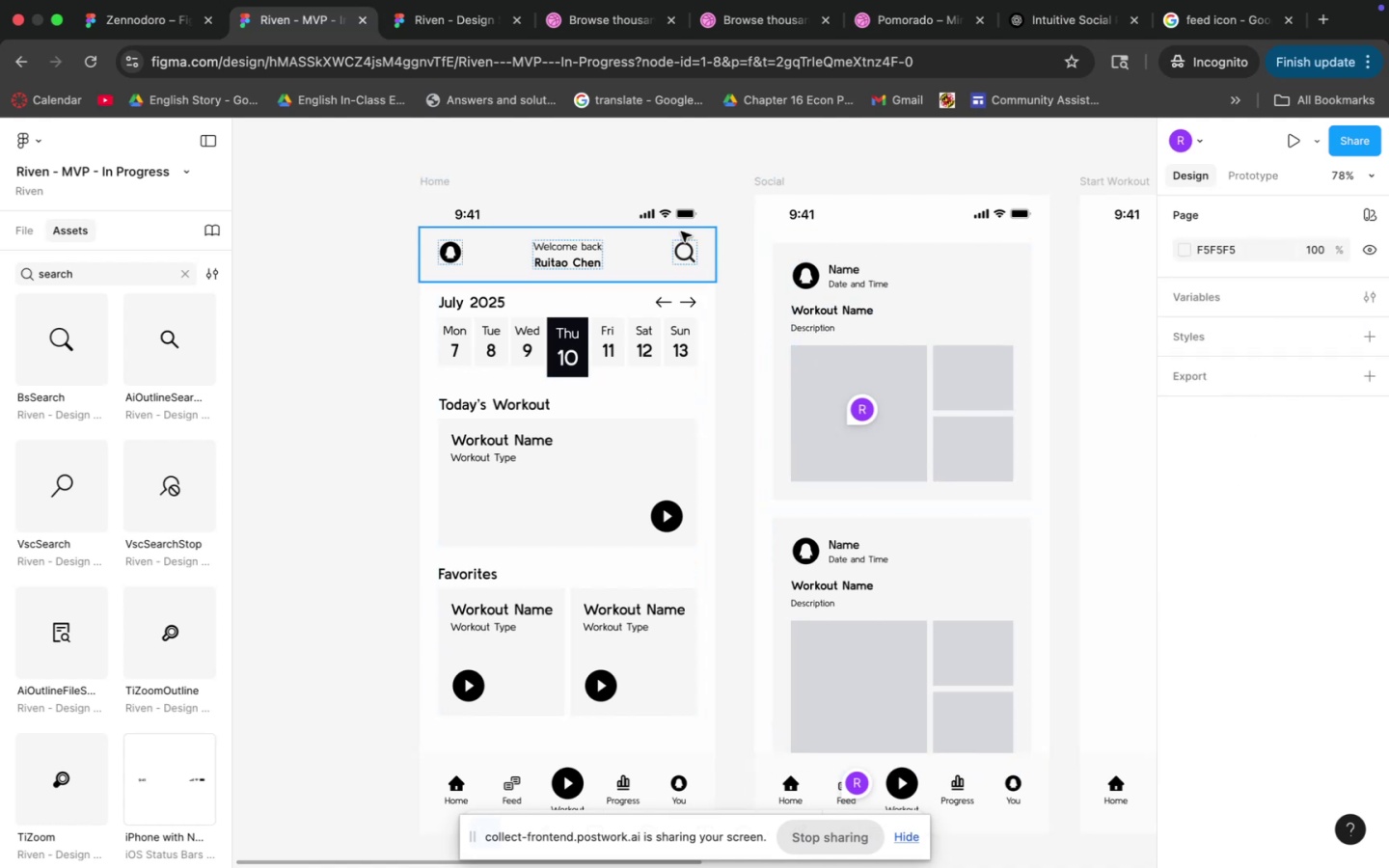 
double_click([686, 246])
 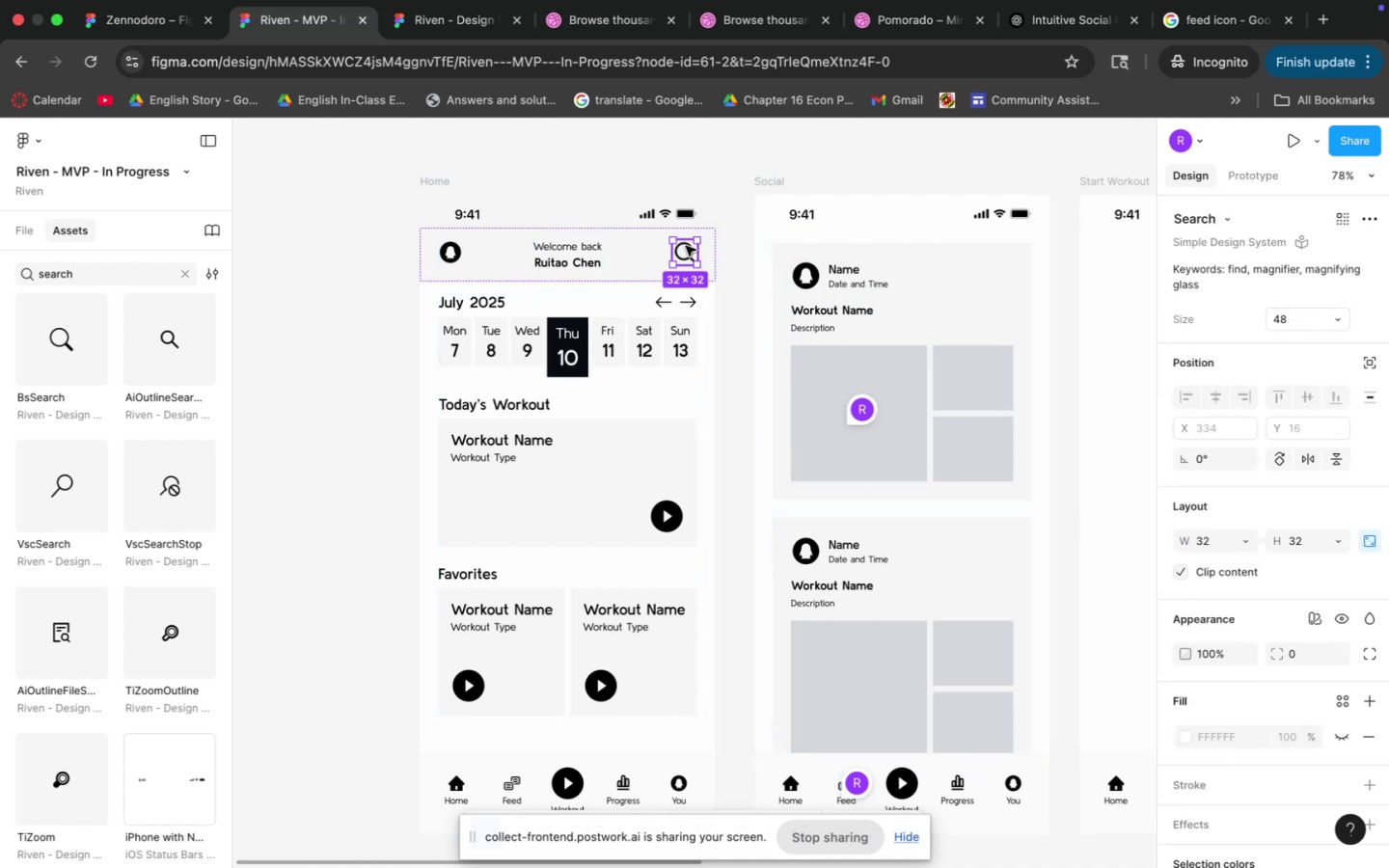 
triple_click([686, 246])
 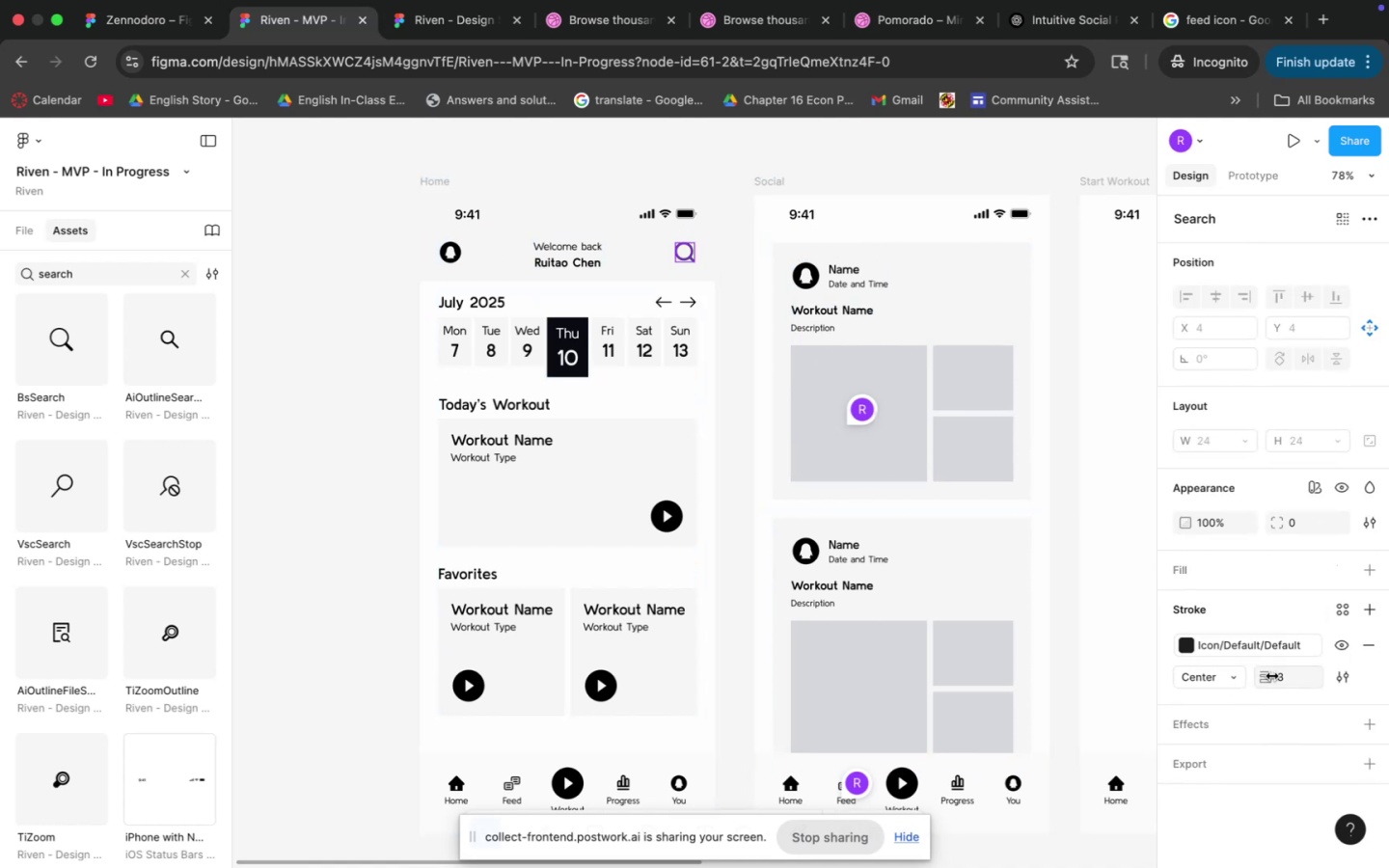 
left_click([1291, 678])
 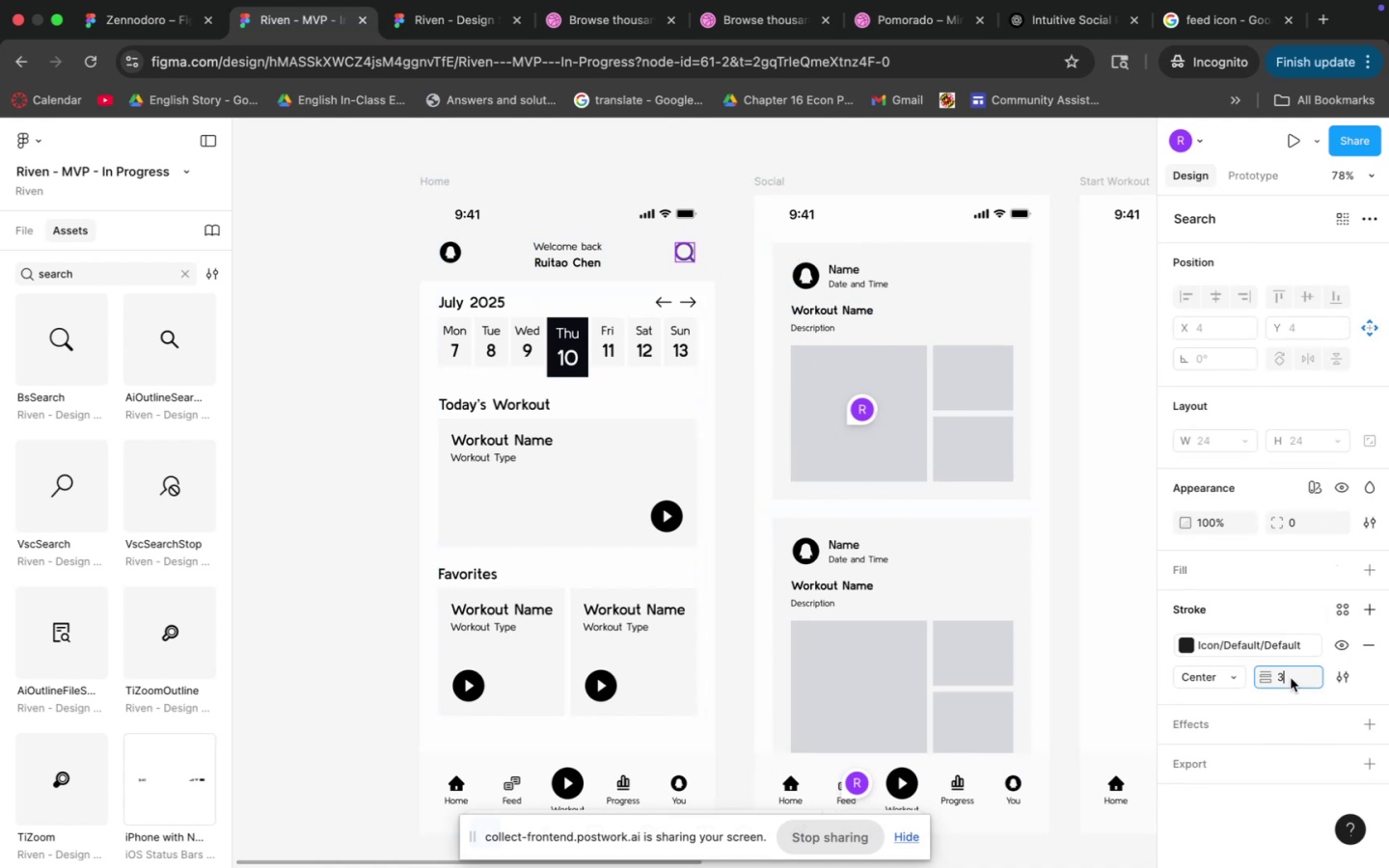 
key(2)
 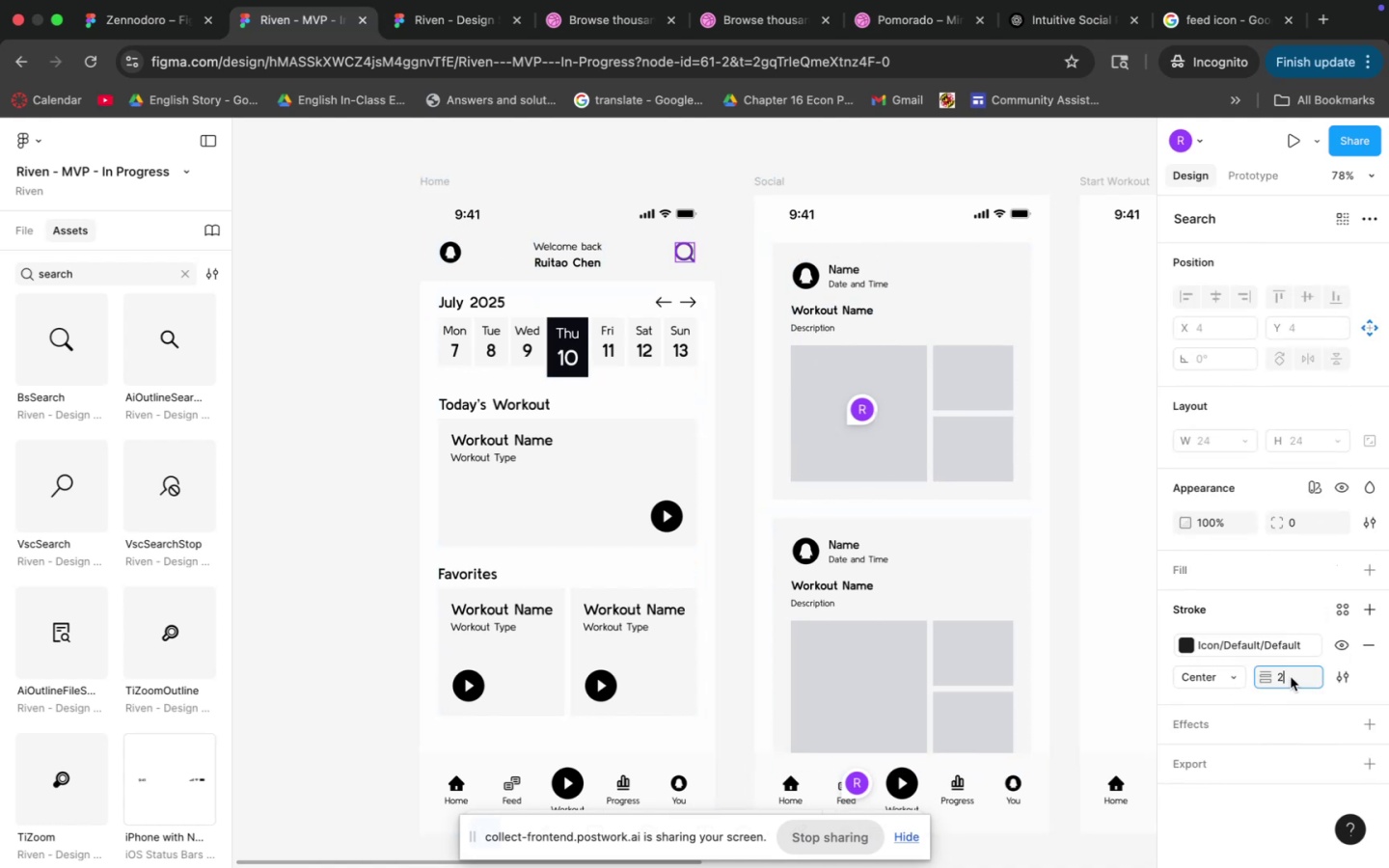 
key(Enter)
 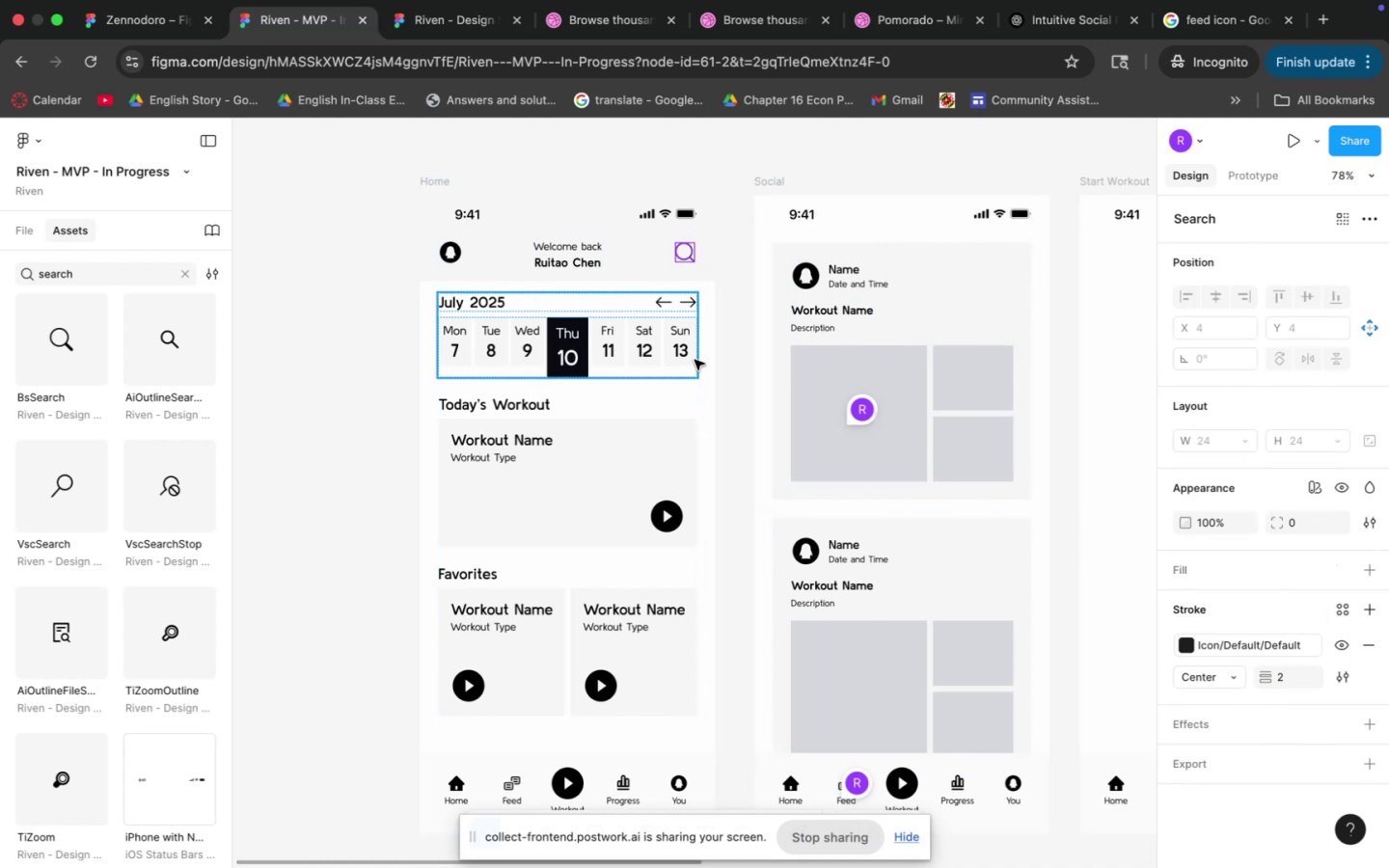 
left_click([715, 353])
 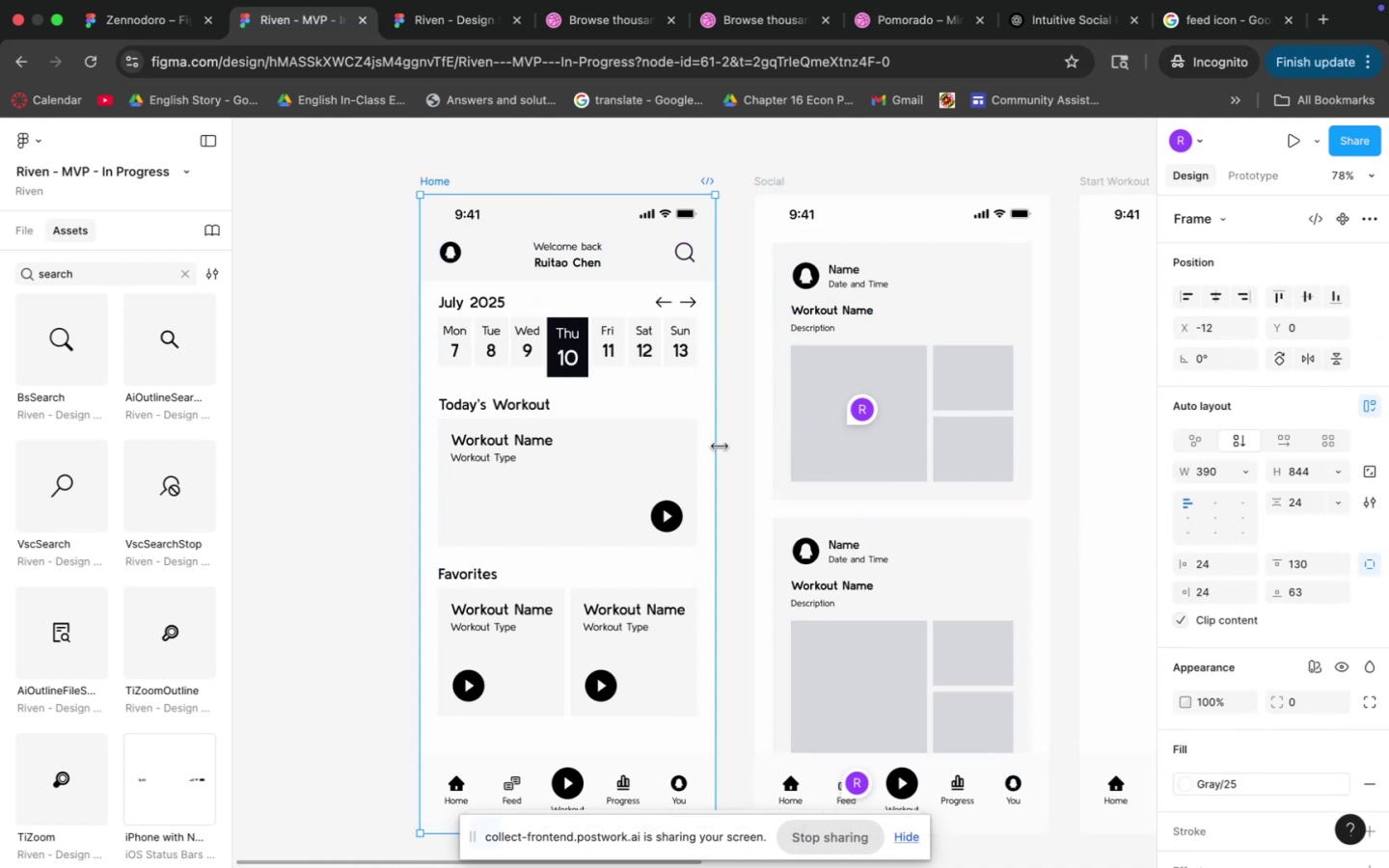 
scroll: coordinate [742, 423], scroll_direction: down, amount: 4.0
 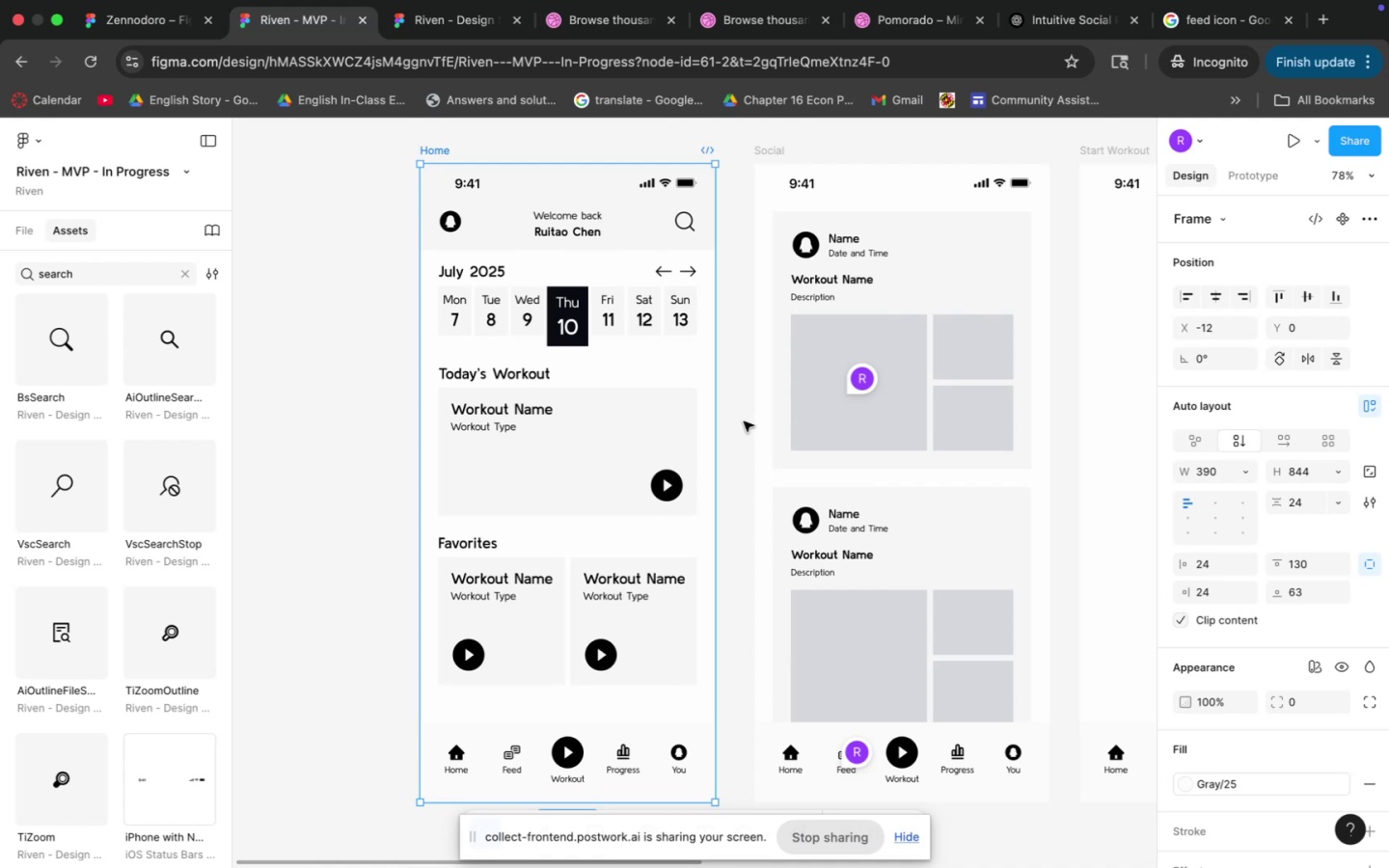 
wait(14.69)
 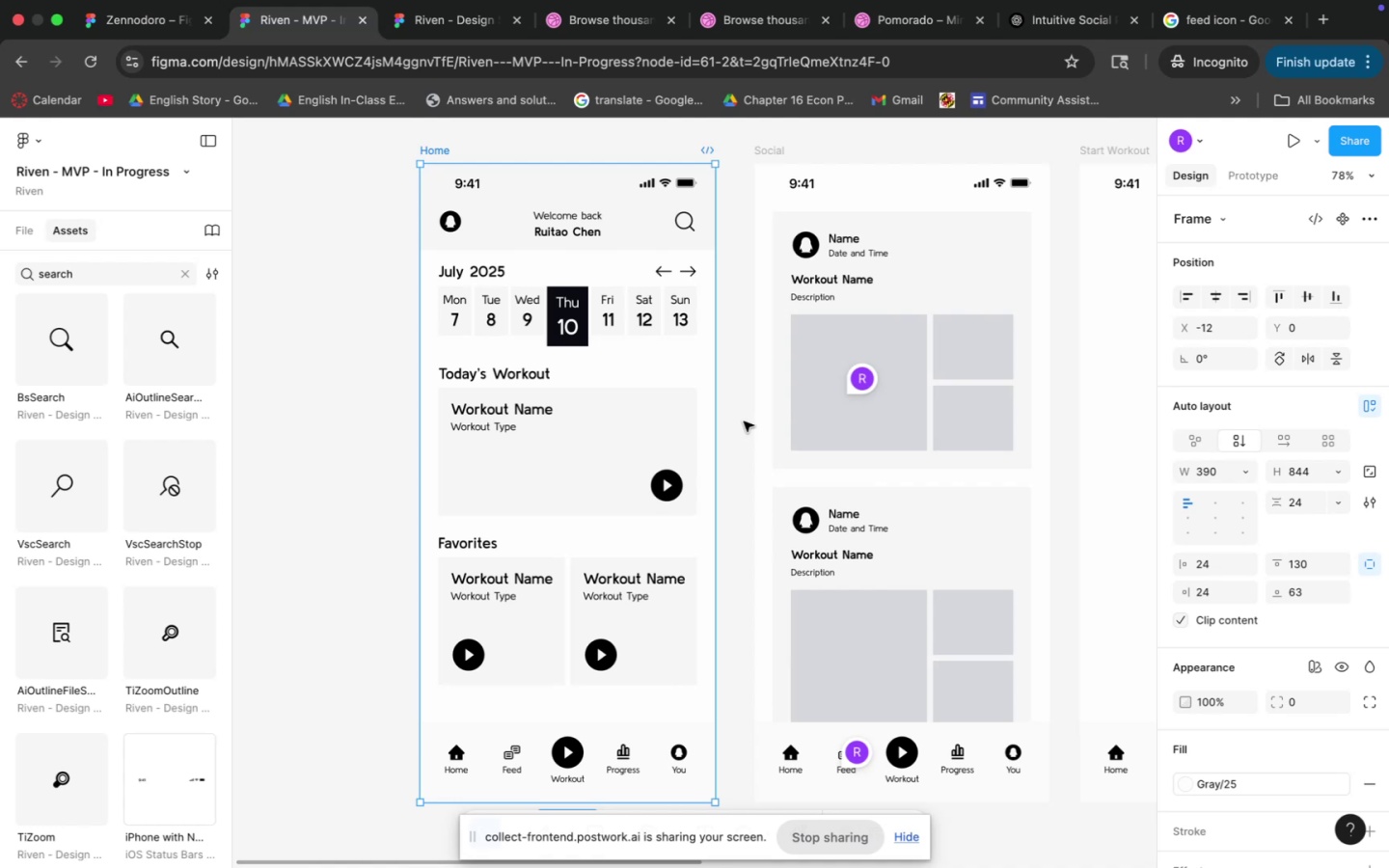 
double_click([518, 631])
 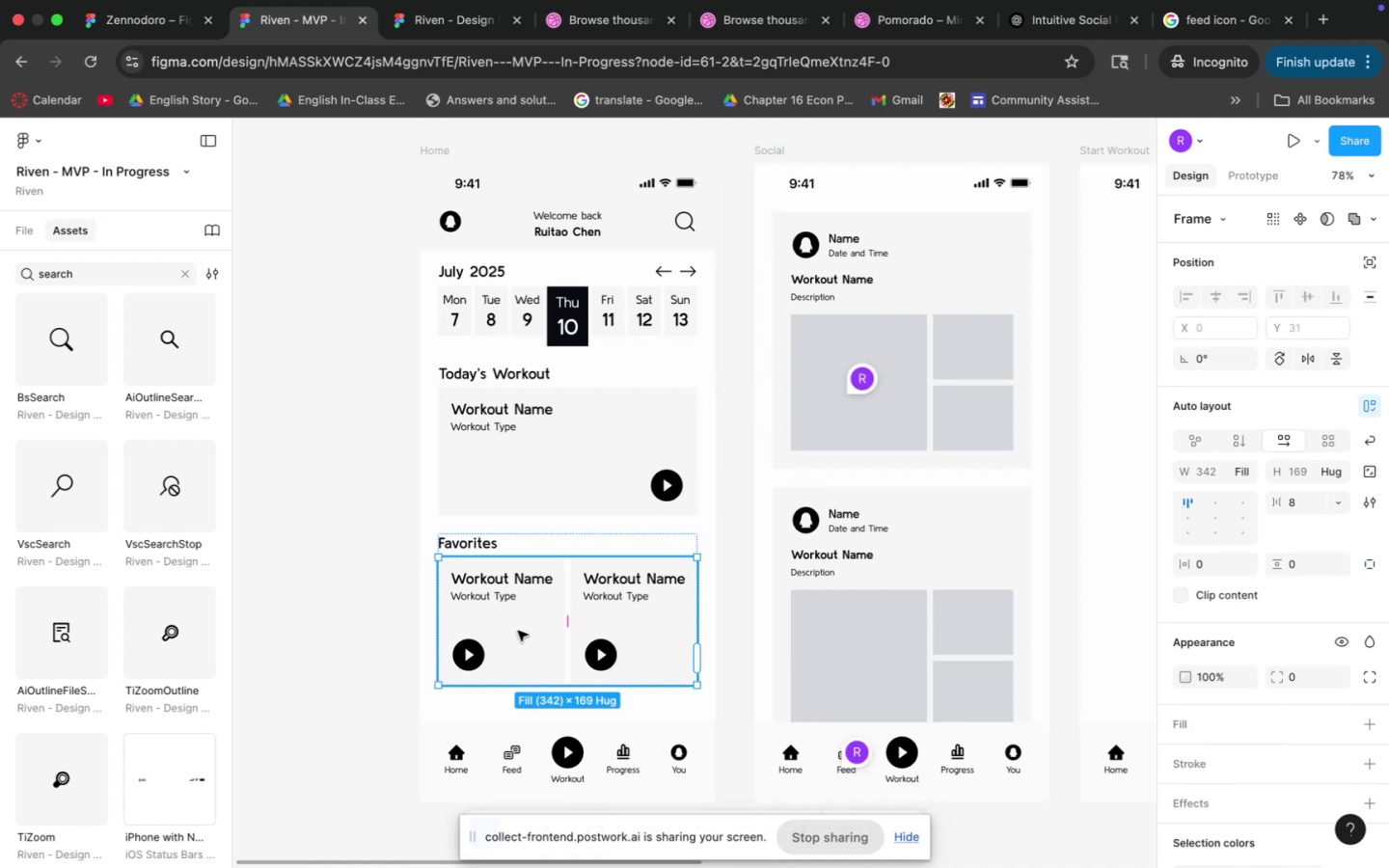 
triple_click([518, 631])
 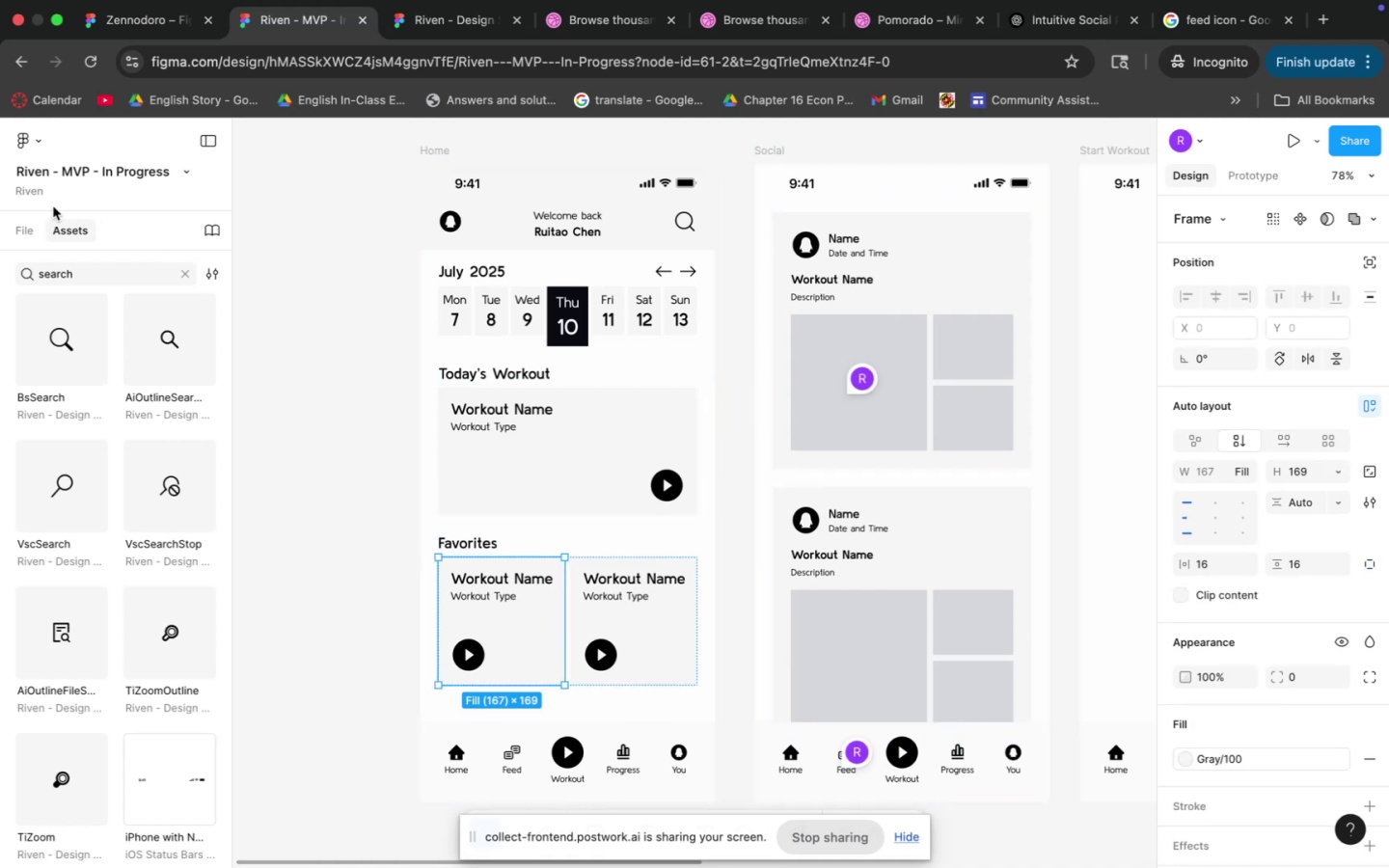 
left_click([36, 221])
 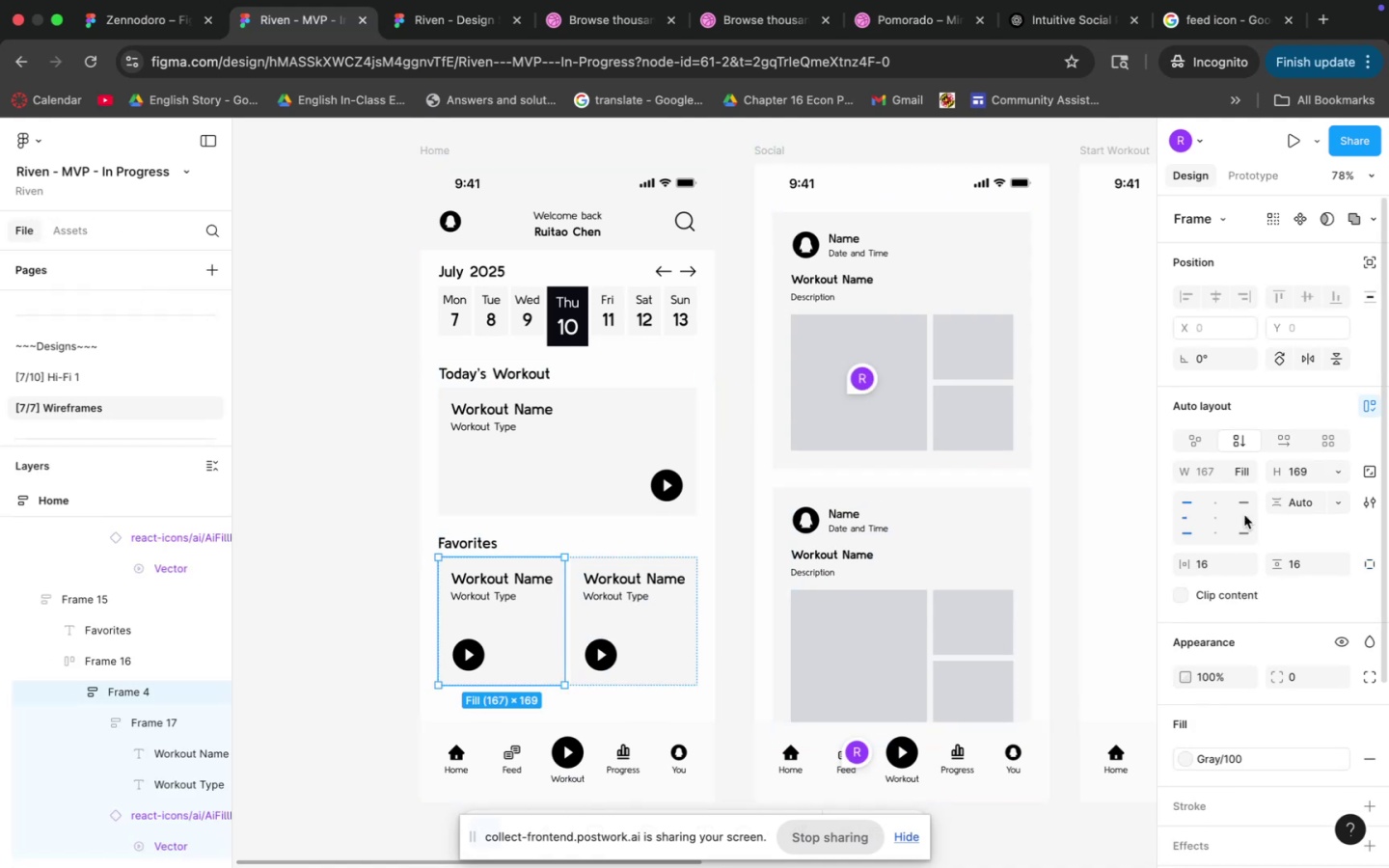 
left_click([1239, 511])
 